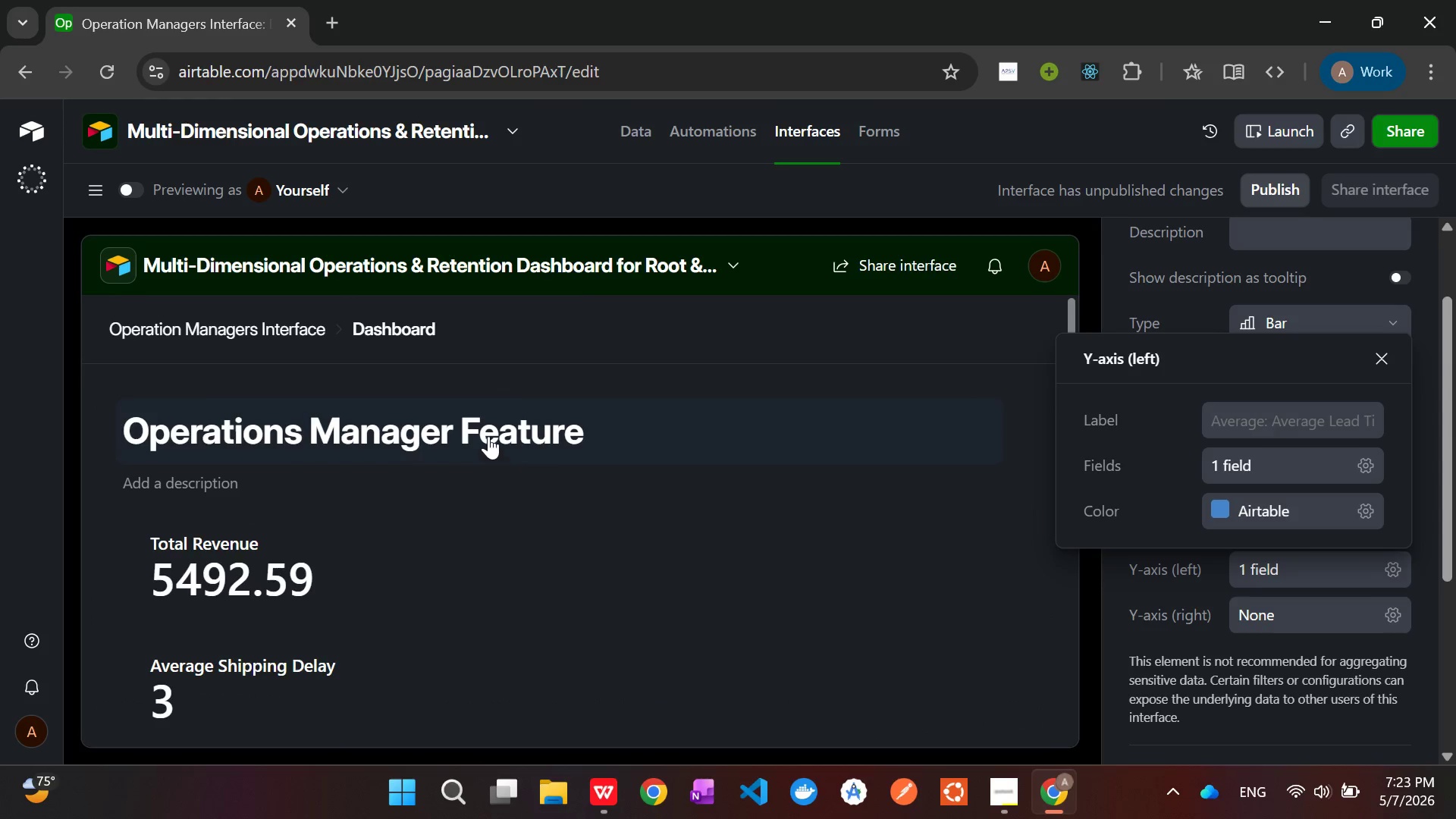 
double_click([460, 413])
 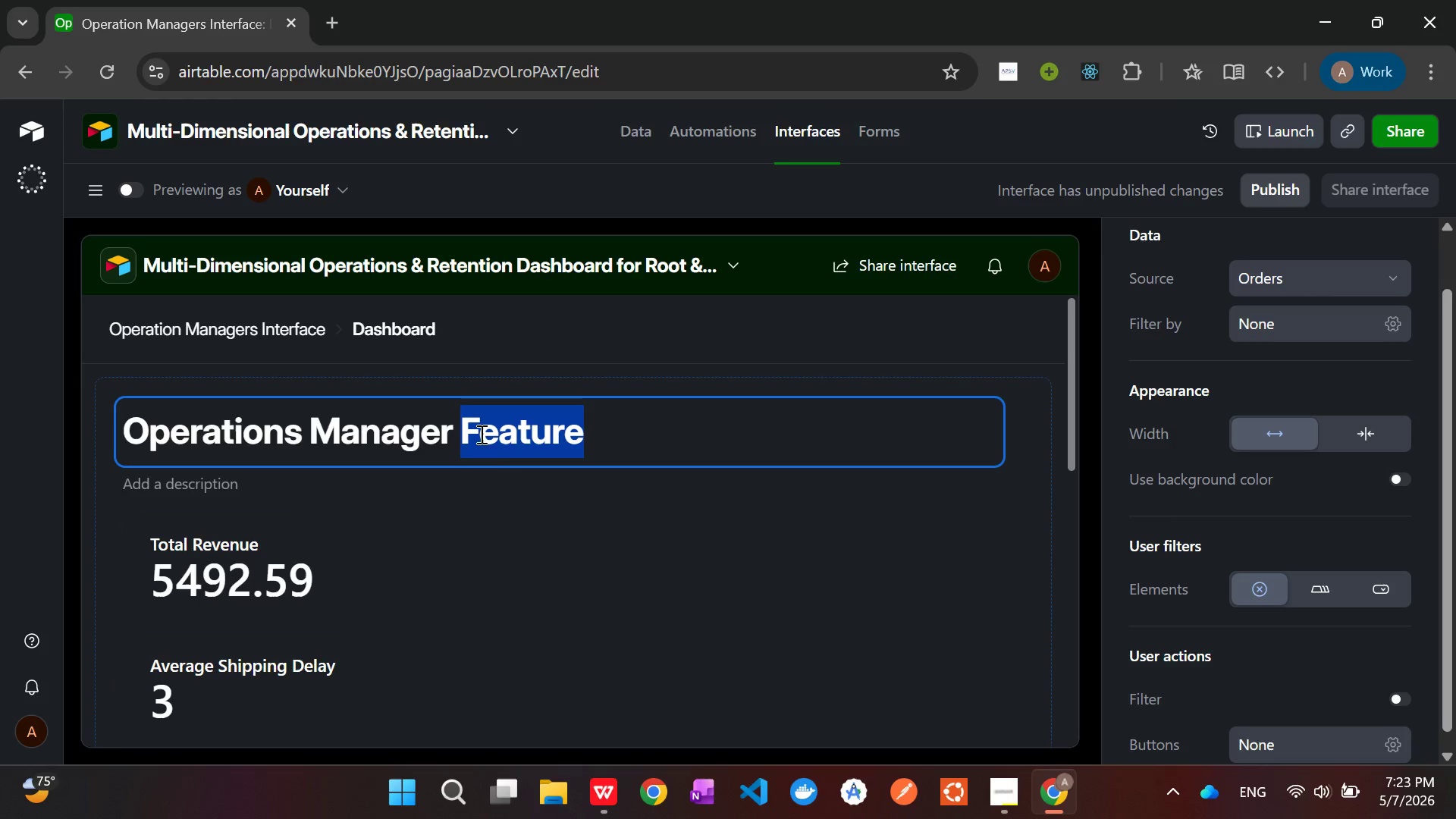 
left_click([579, 432])
 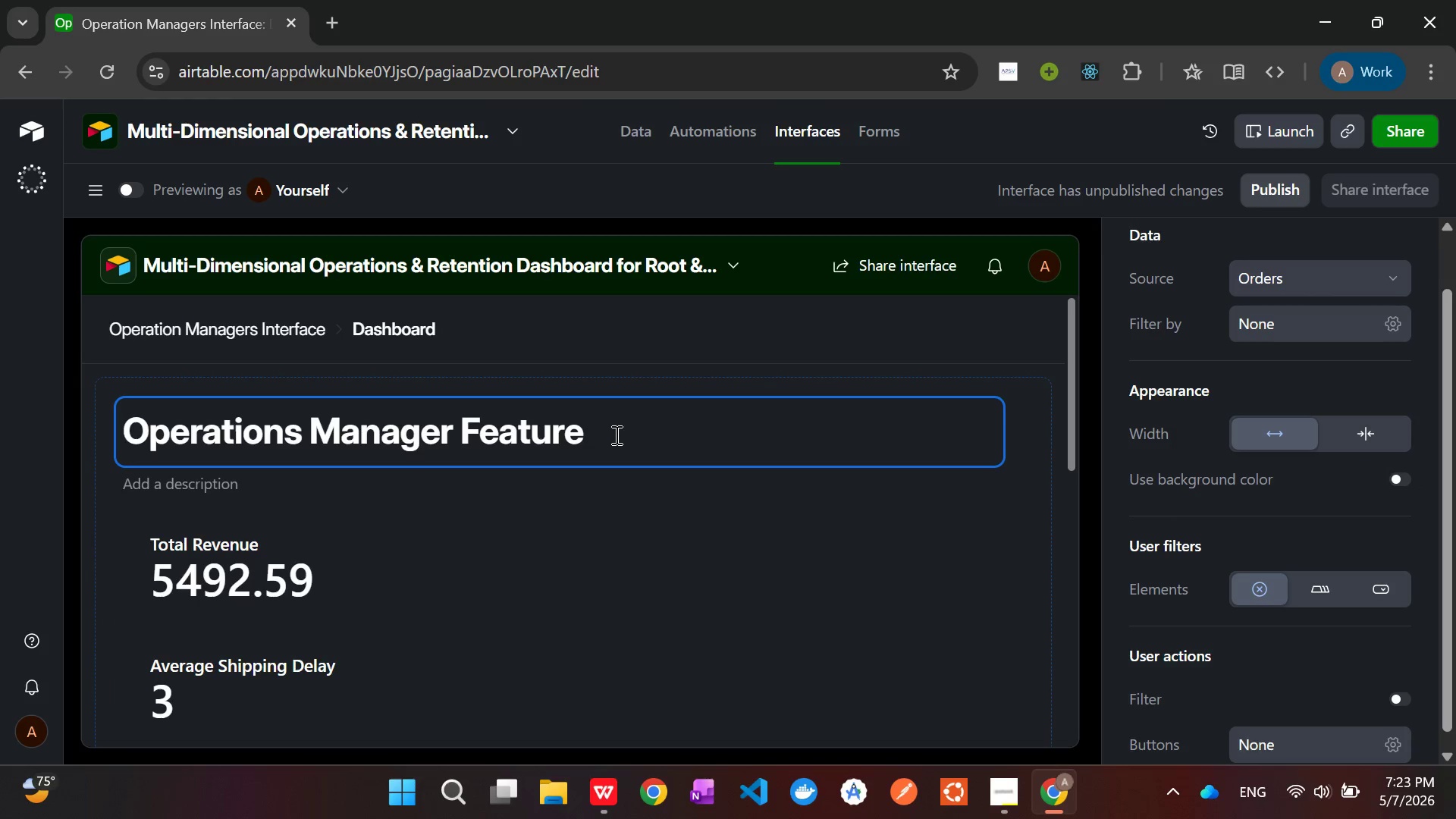 
left_click_drag(start_coordinate=[615, 435], to_coordinate=[120, 466])
 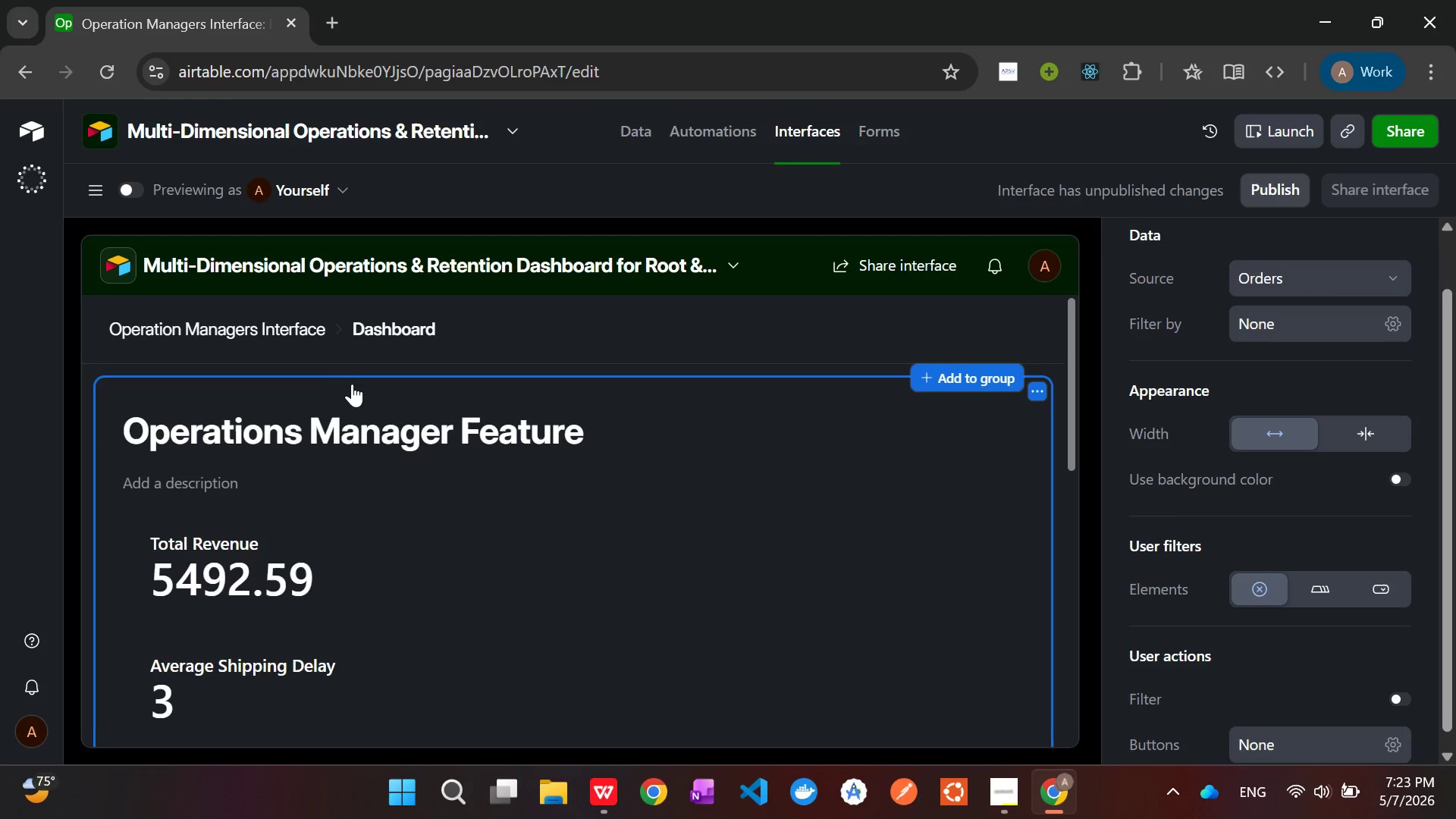 
left_click([351, 420])
 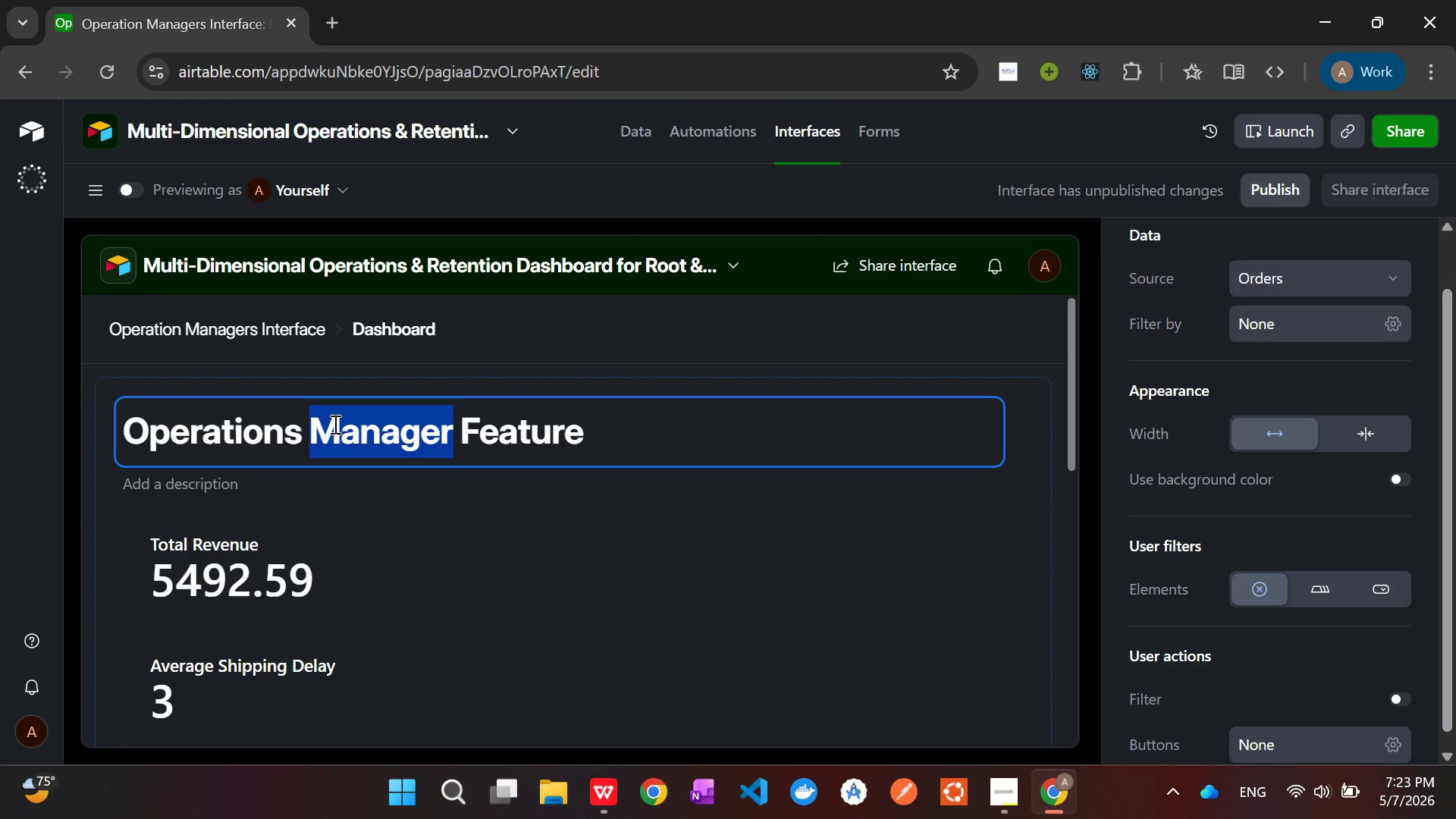 
key(Backspace)
 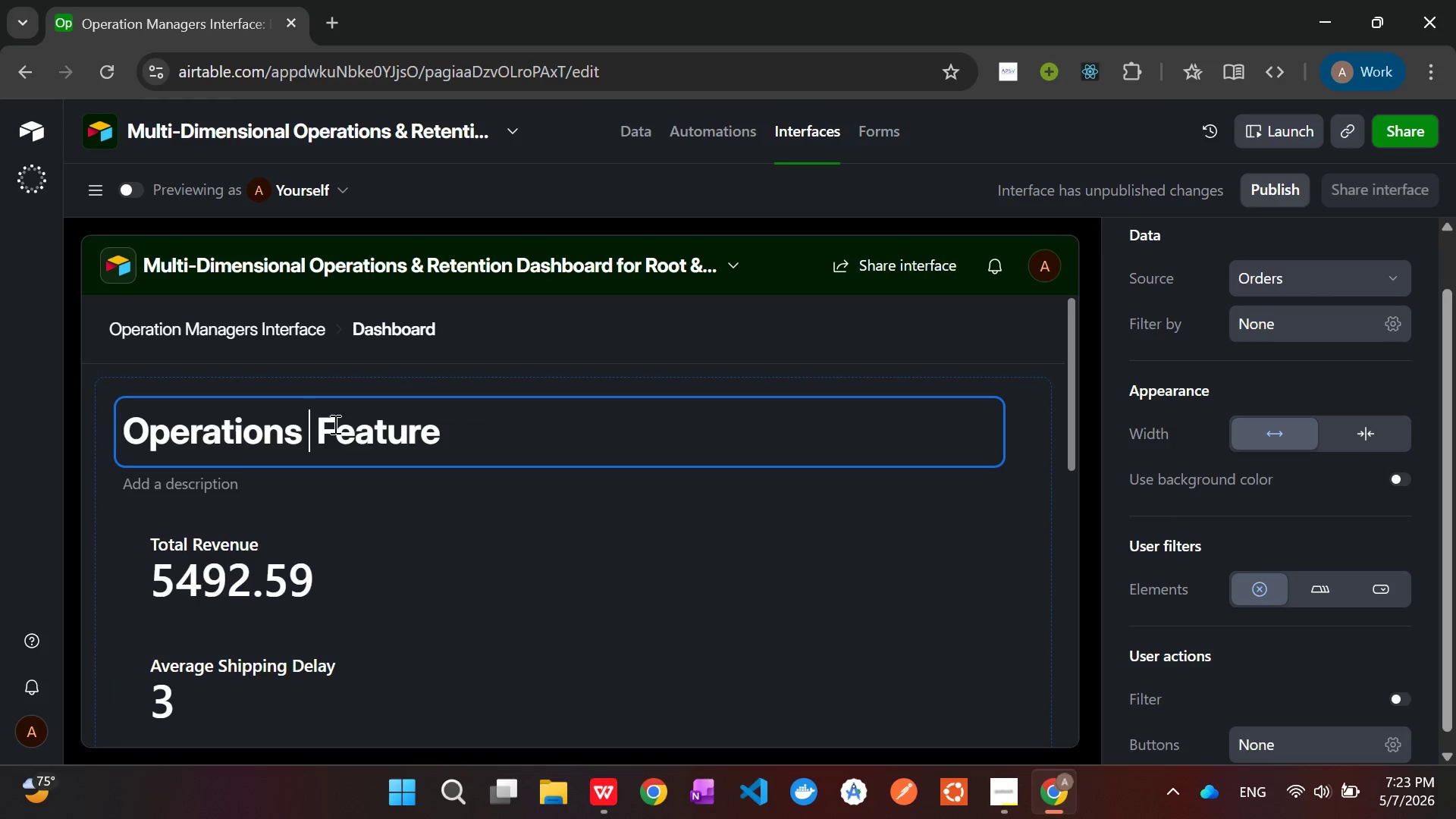 
hold_key(key=Backspace, duration=1.12)
 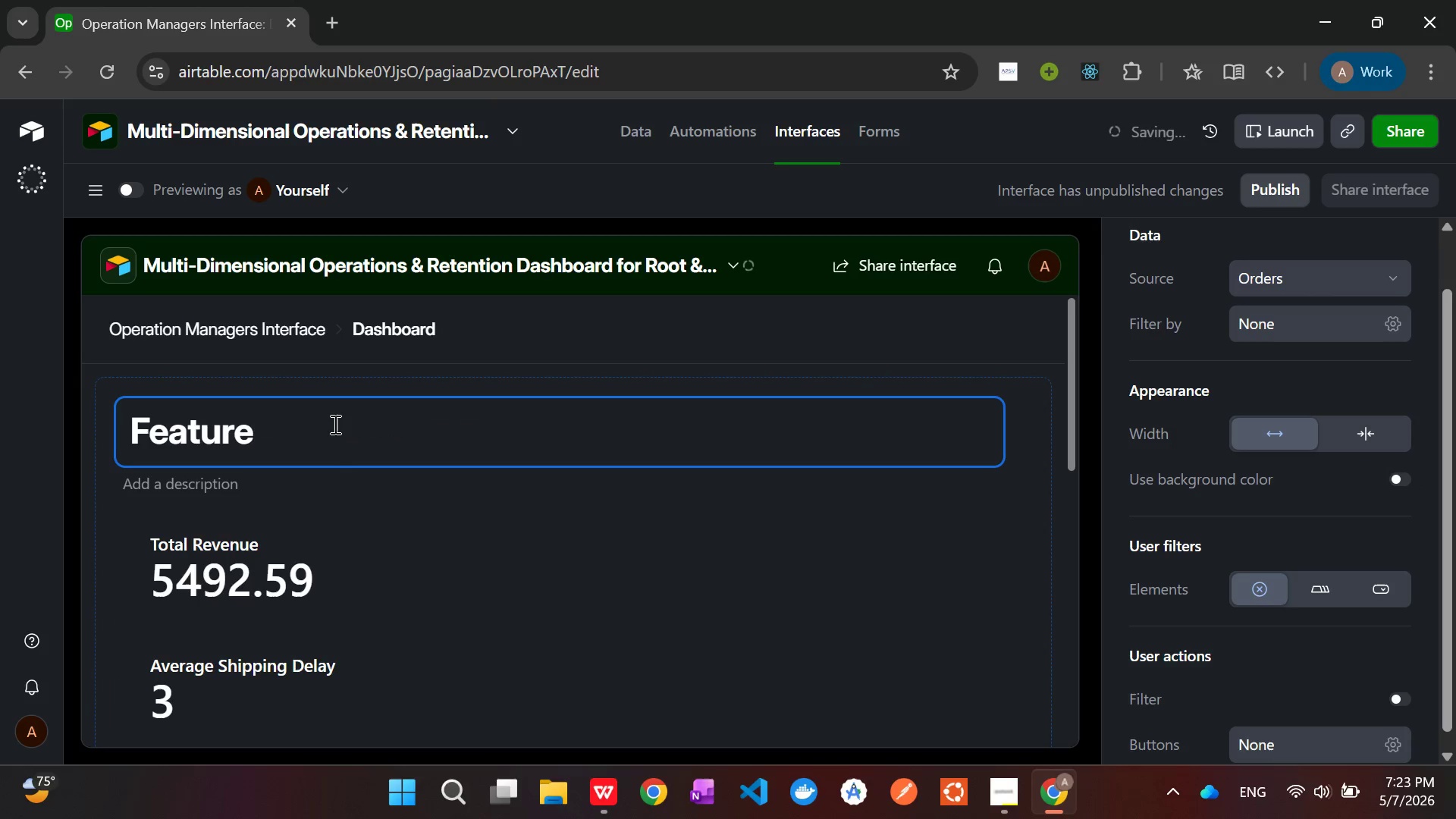 
hold_key(key=Delete, duration=0.98)
 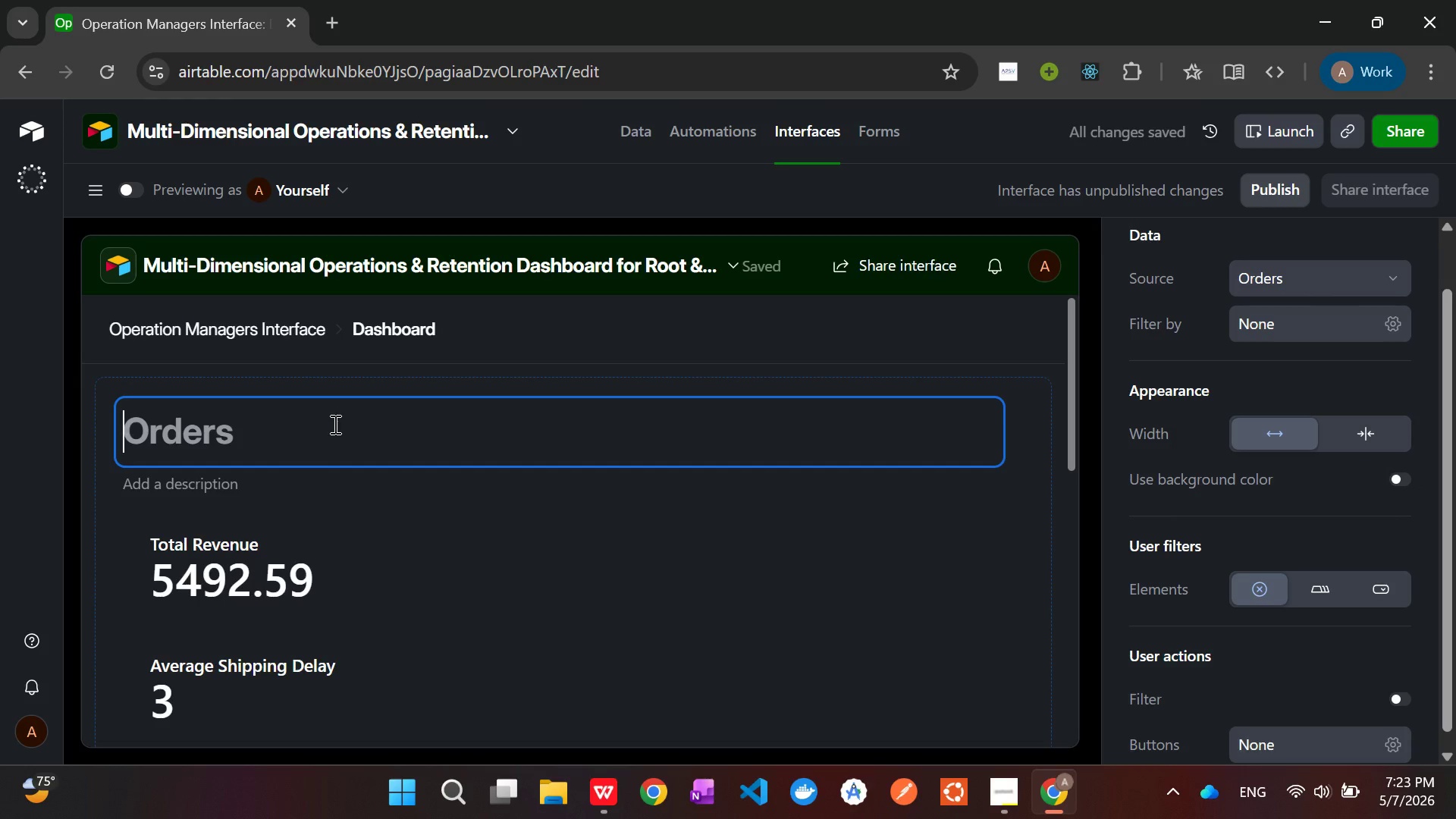 
type(Orders)
 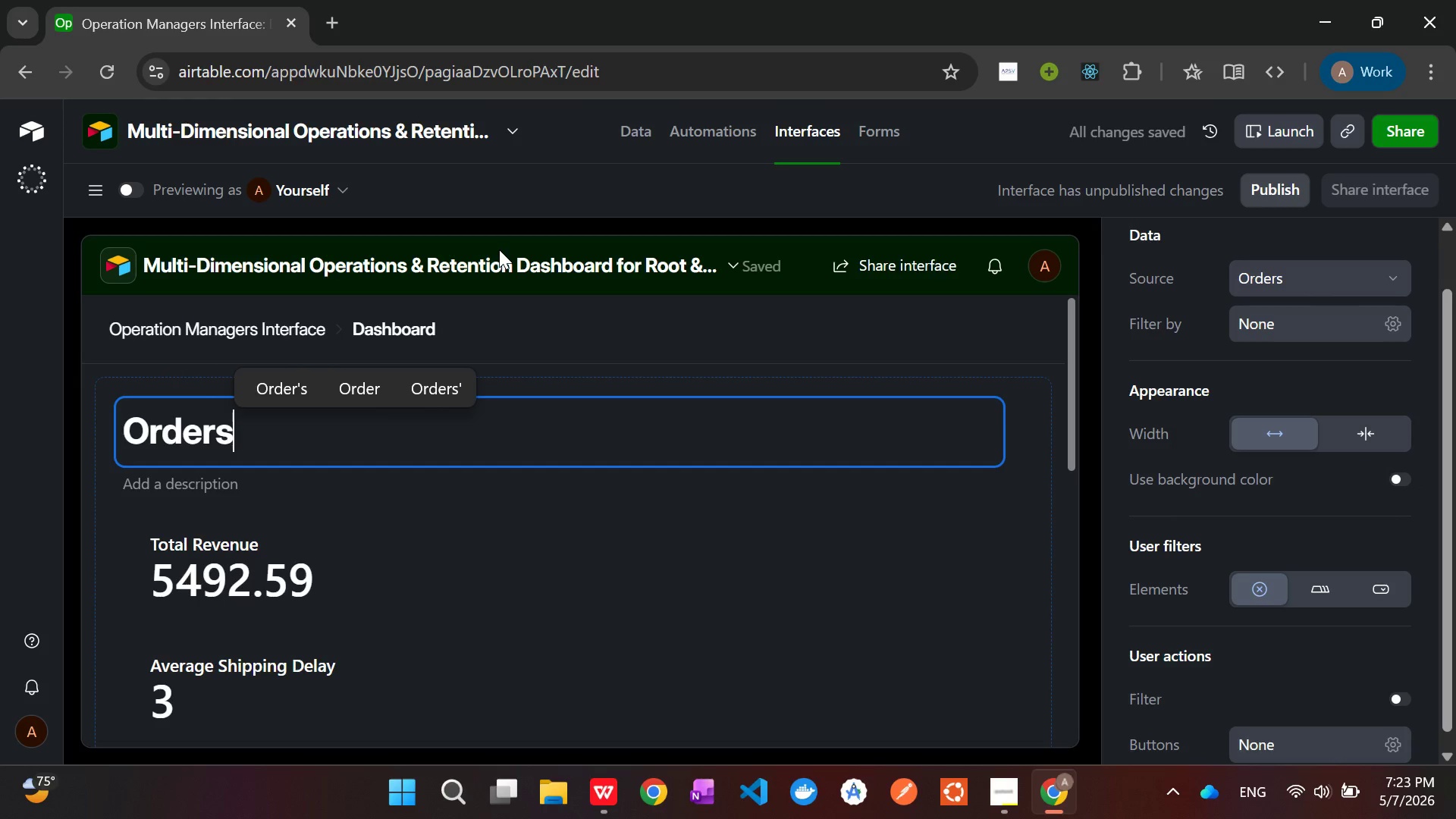 
left_click([809, 503])
 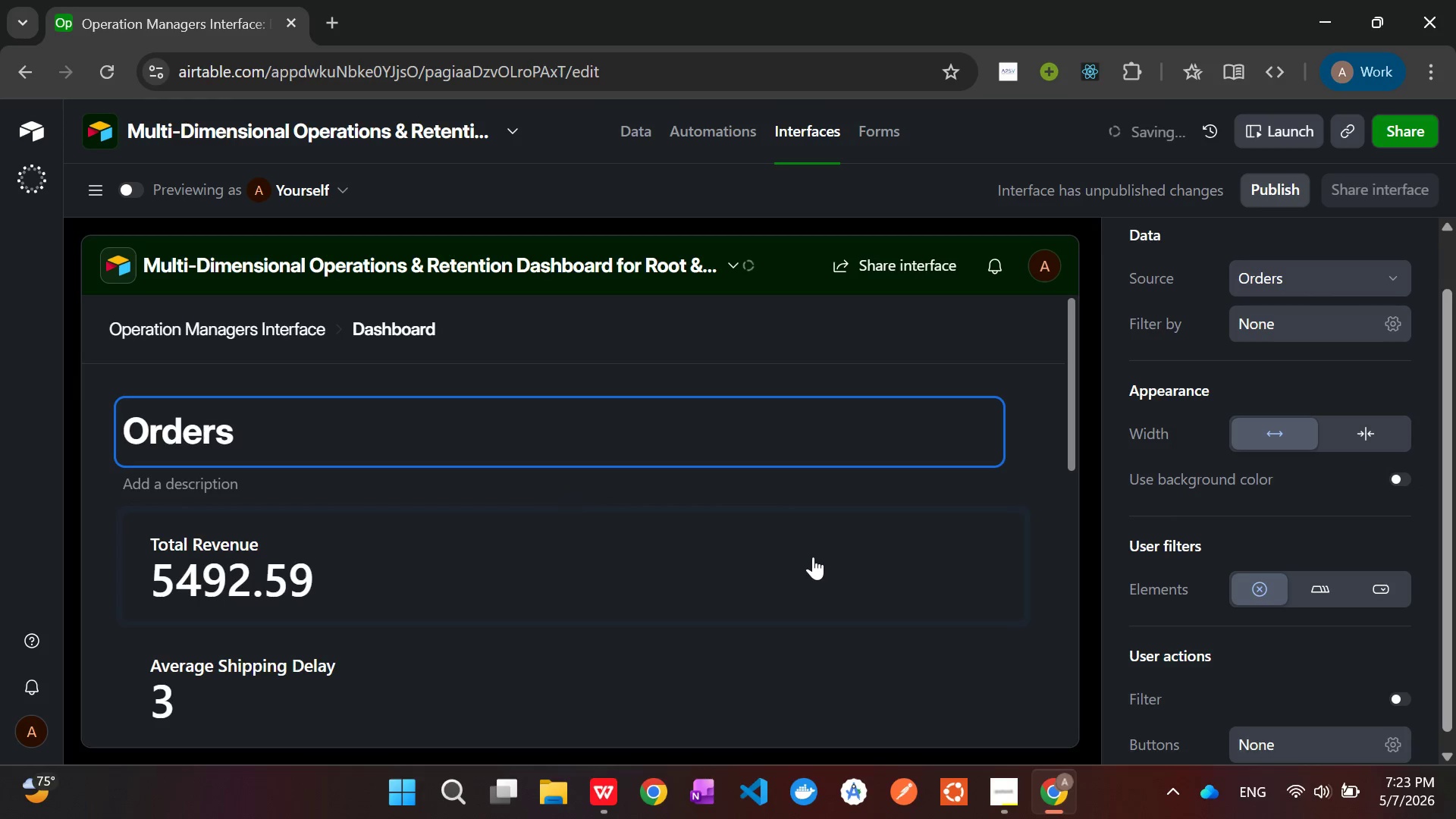 
scroll: coordinate [807, 573], scroll_direction: down, amount: 4.0
 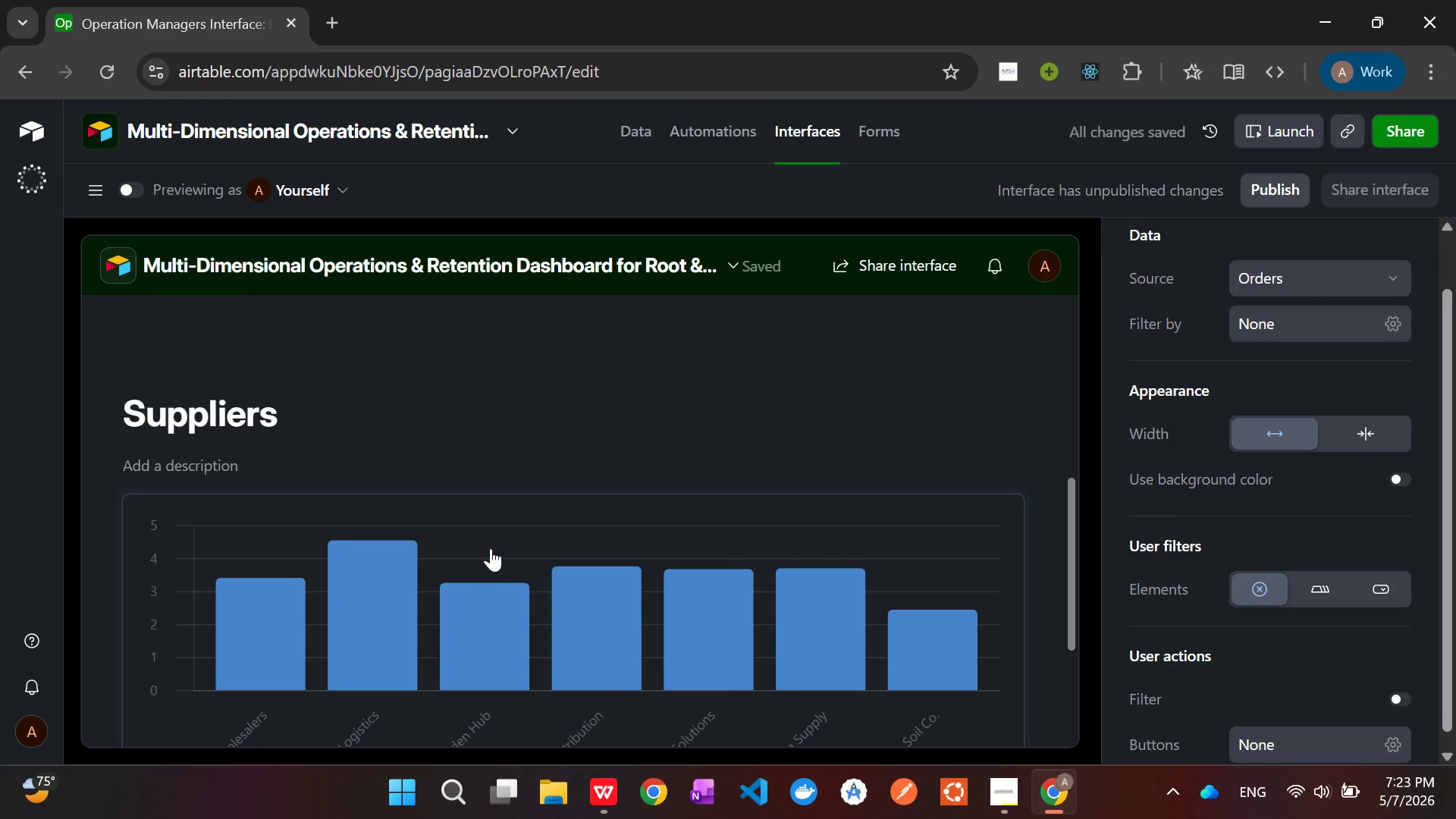 
left_click([485, 540])
 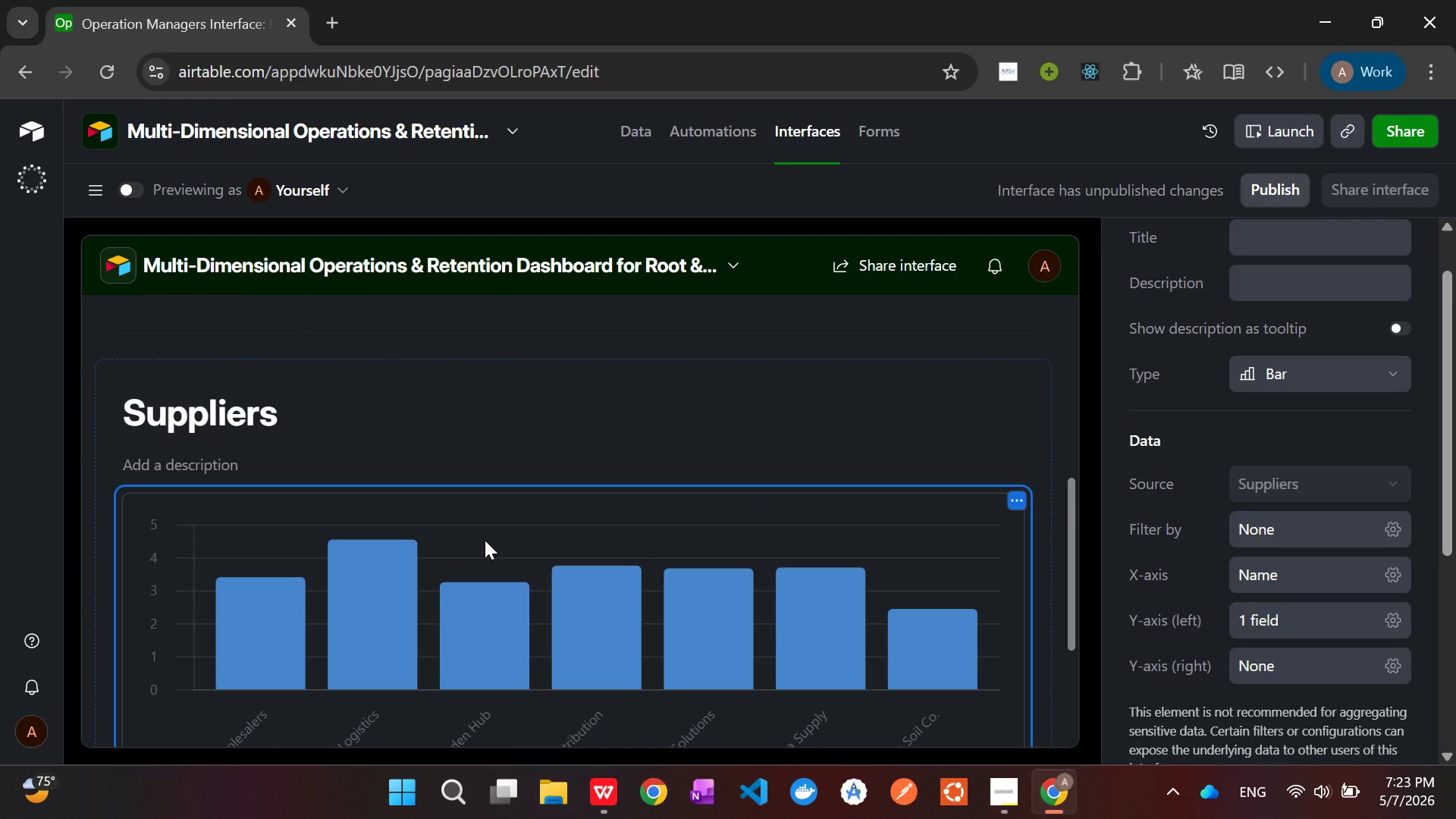 
wait(11.06)
 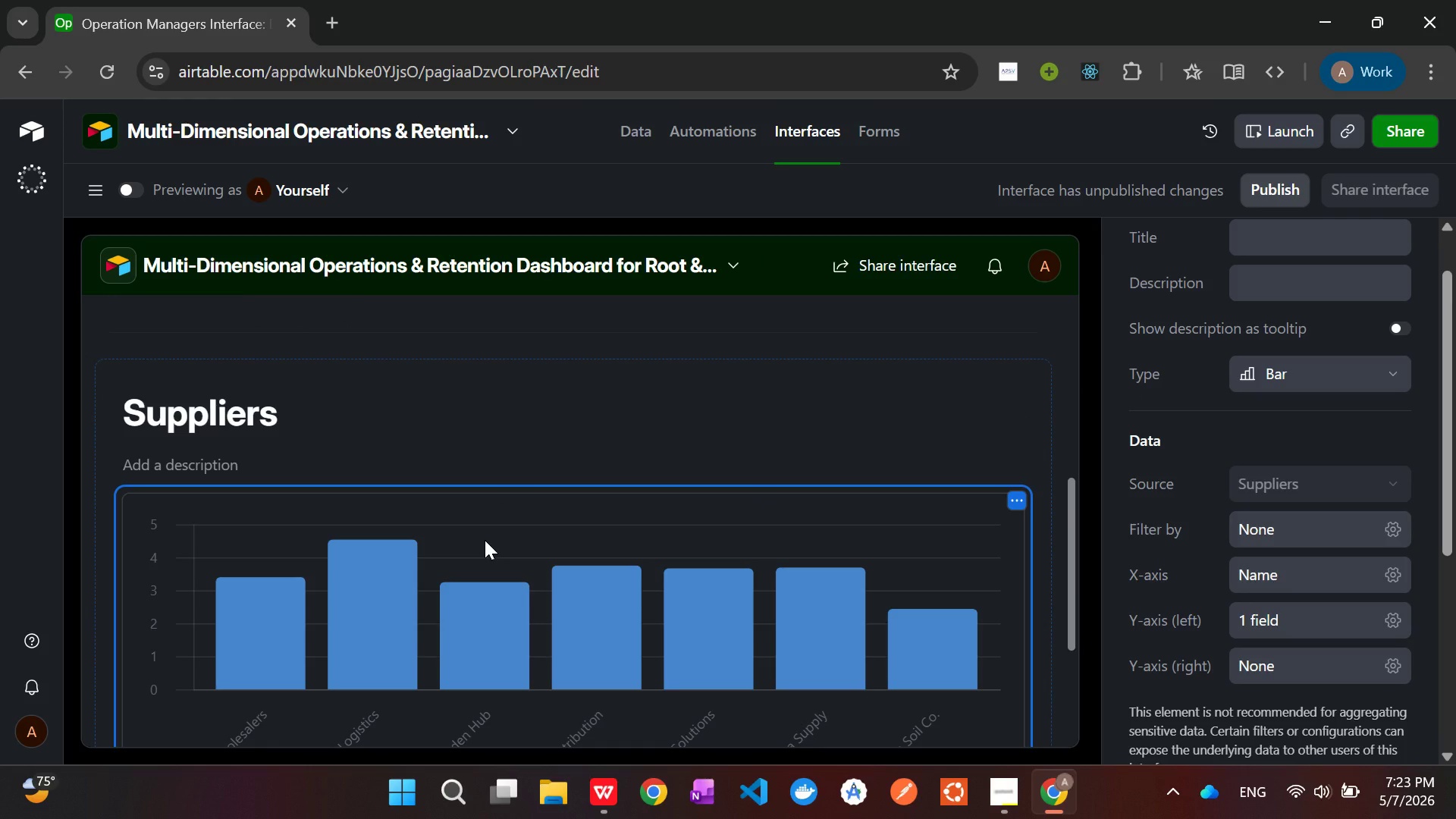 
scroll: coordinate [485, 540], scroll_direction: up, amount: 1.0
 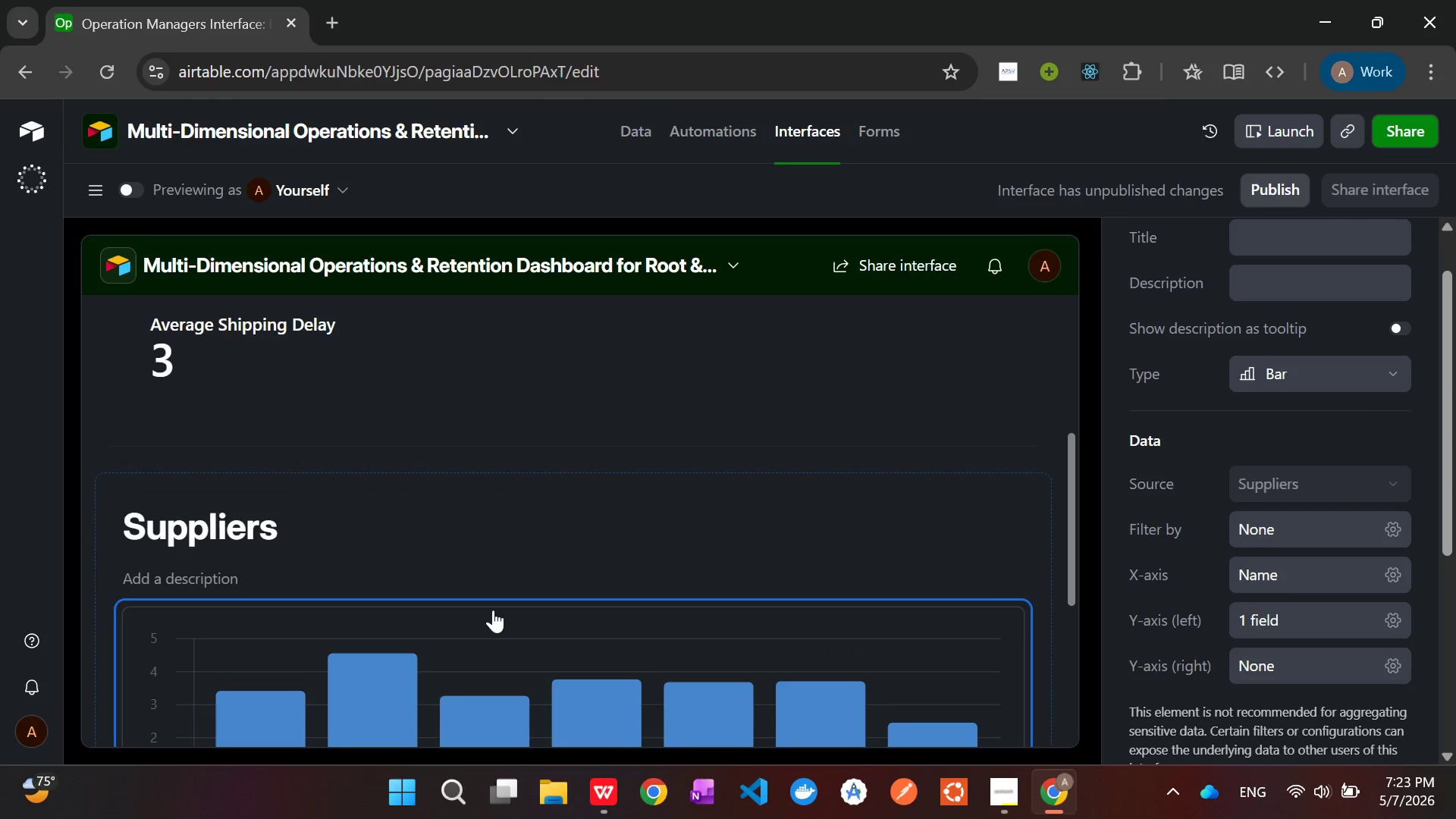 
scroll: coordinate [486, 633], scroll_direction: down, amount: 2.0
 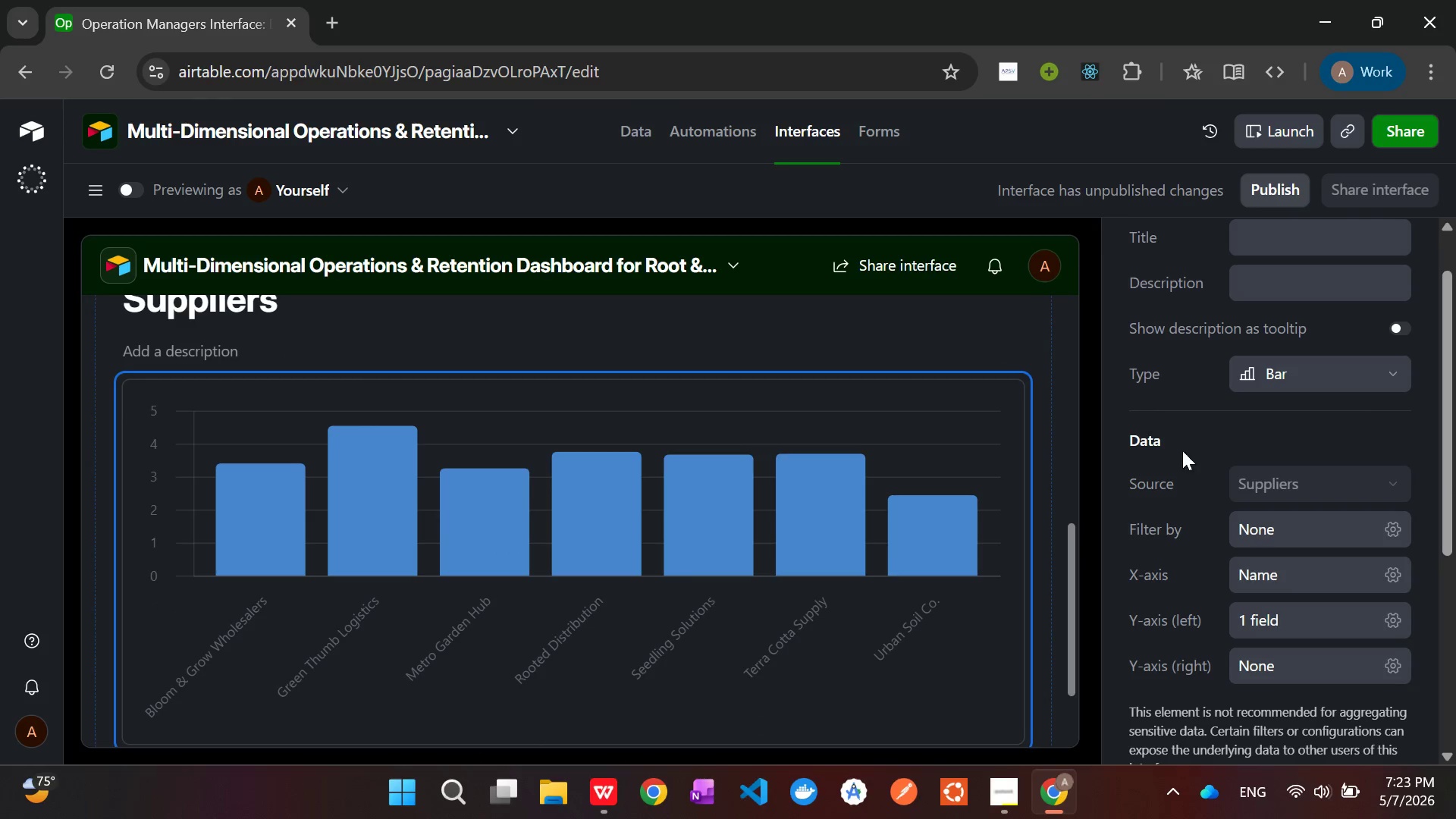 
scroll: coordinate [1220, 473], scroll_direction: up, amount: 10.0
 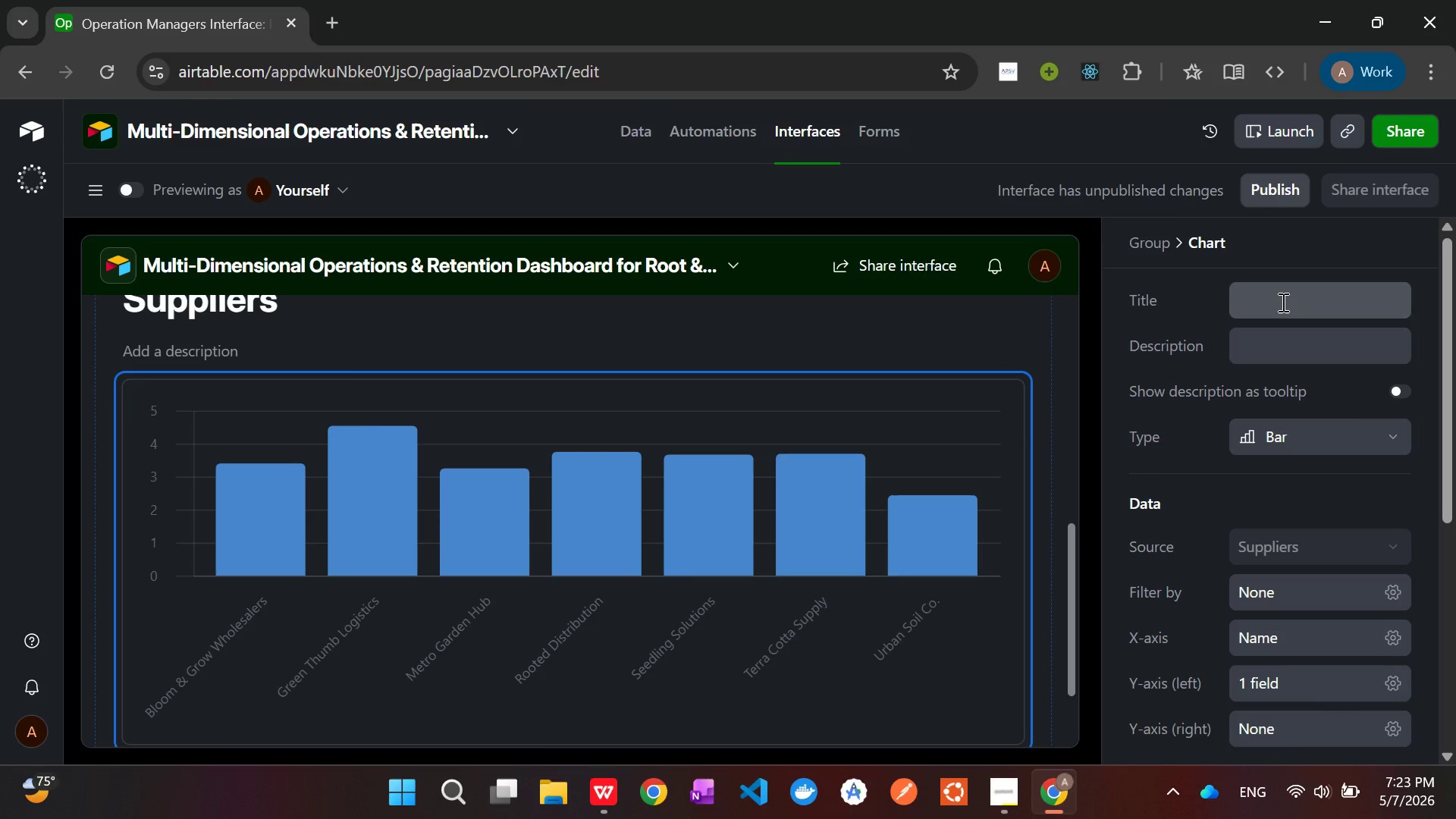 
left_click([1282, 302])
 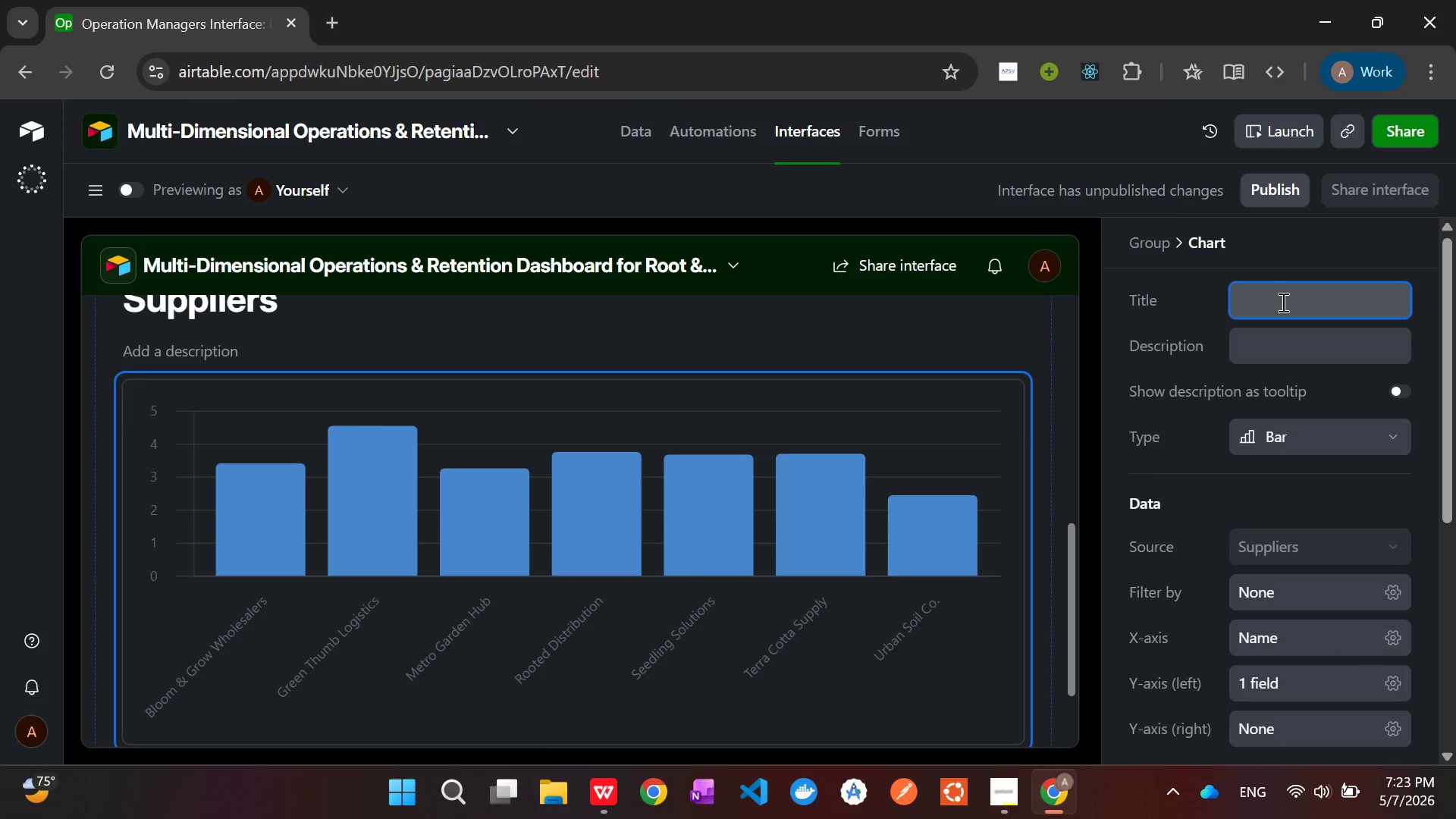 
type(Average)
 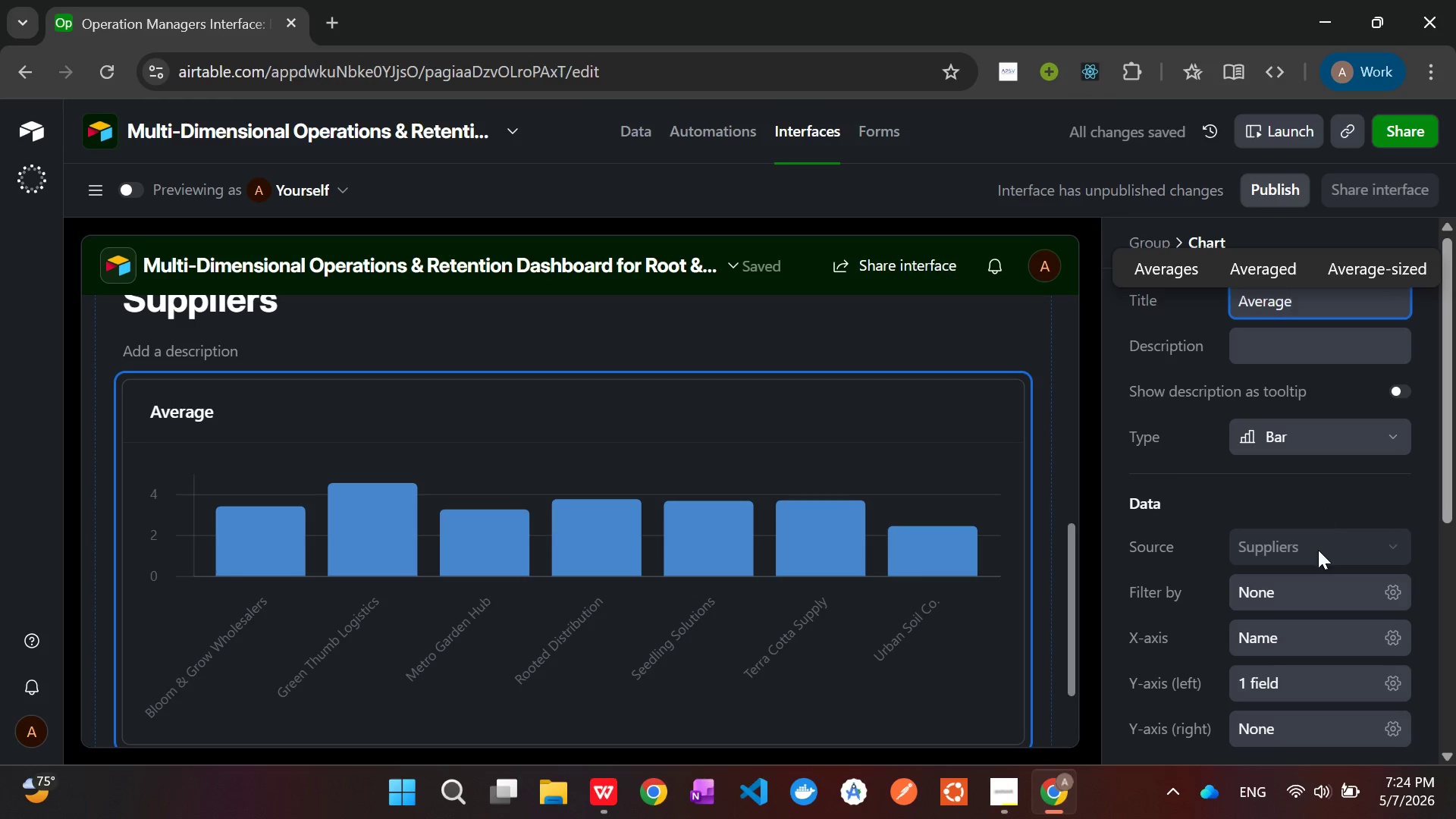 
scroll: coordinate [1299, 436], scroll_direction: down, amount: 4.0
 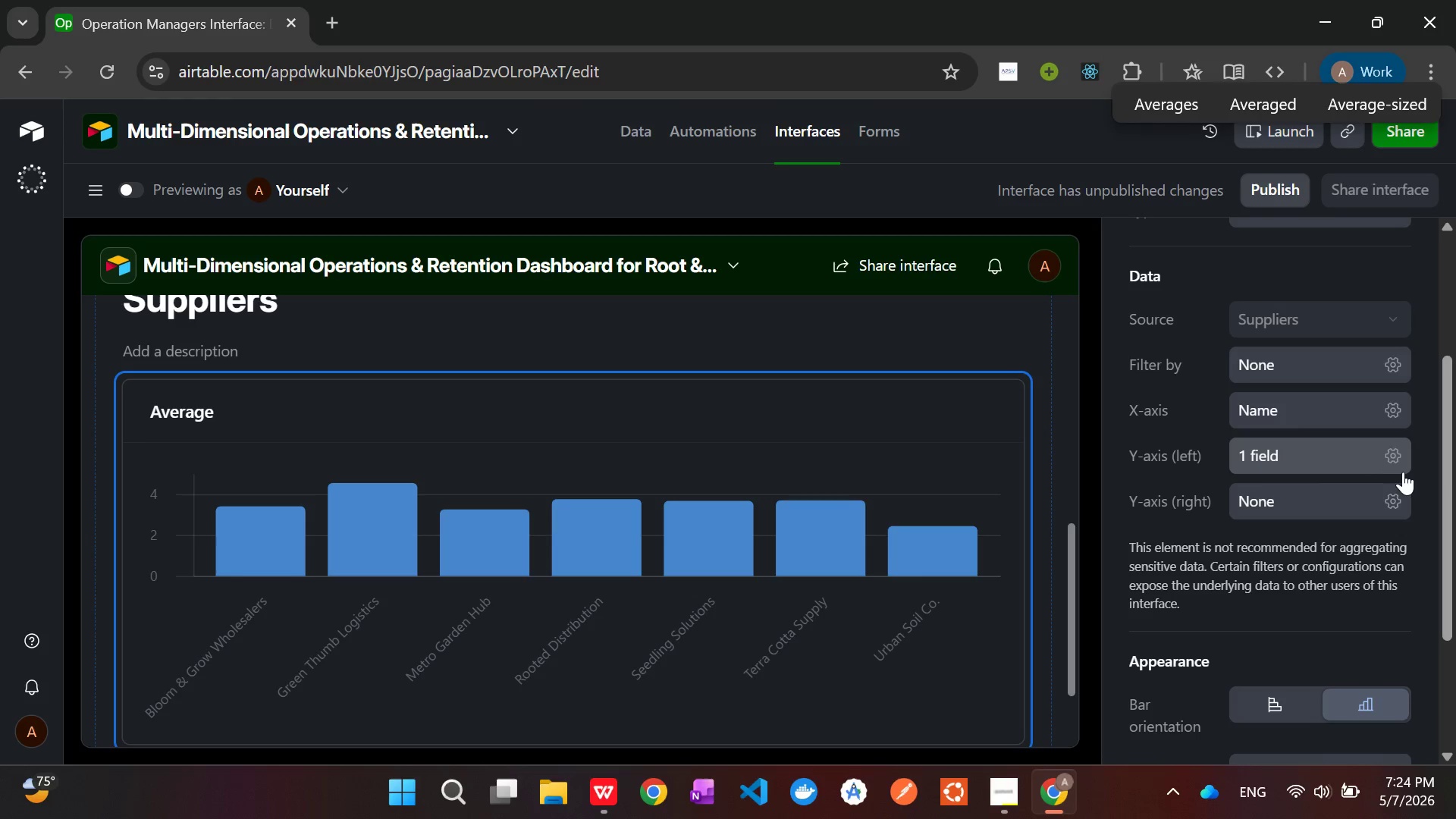 
left_click([1394, 456])
 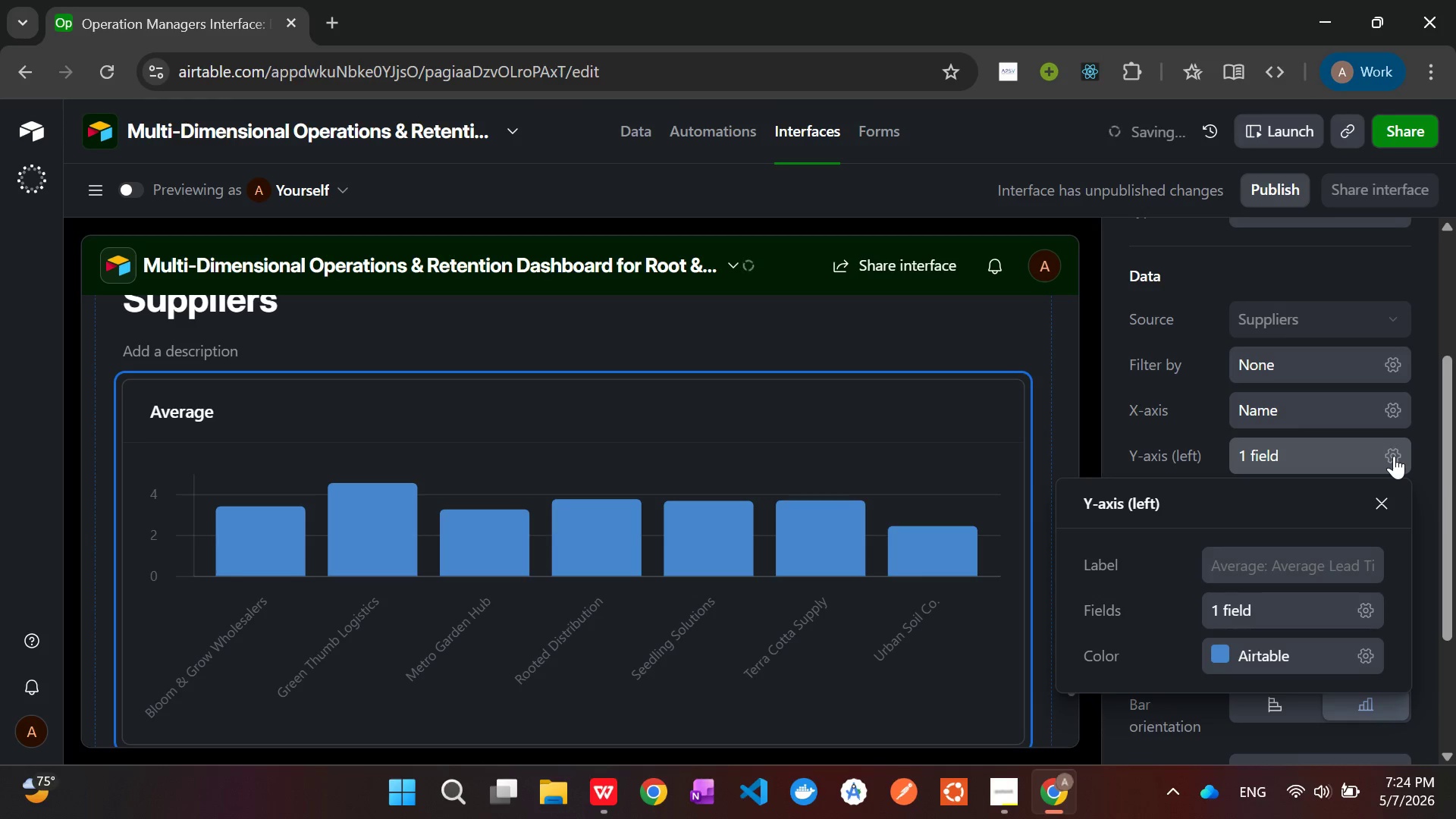 
left_click([1394, 456])
 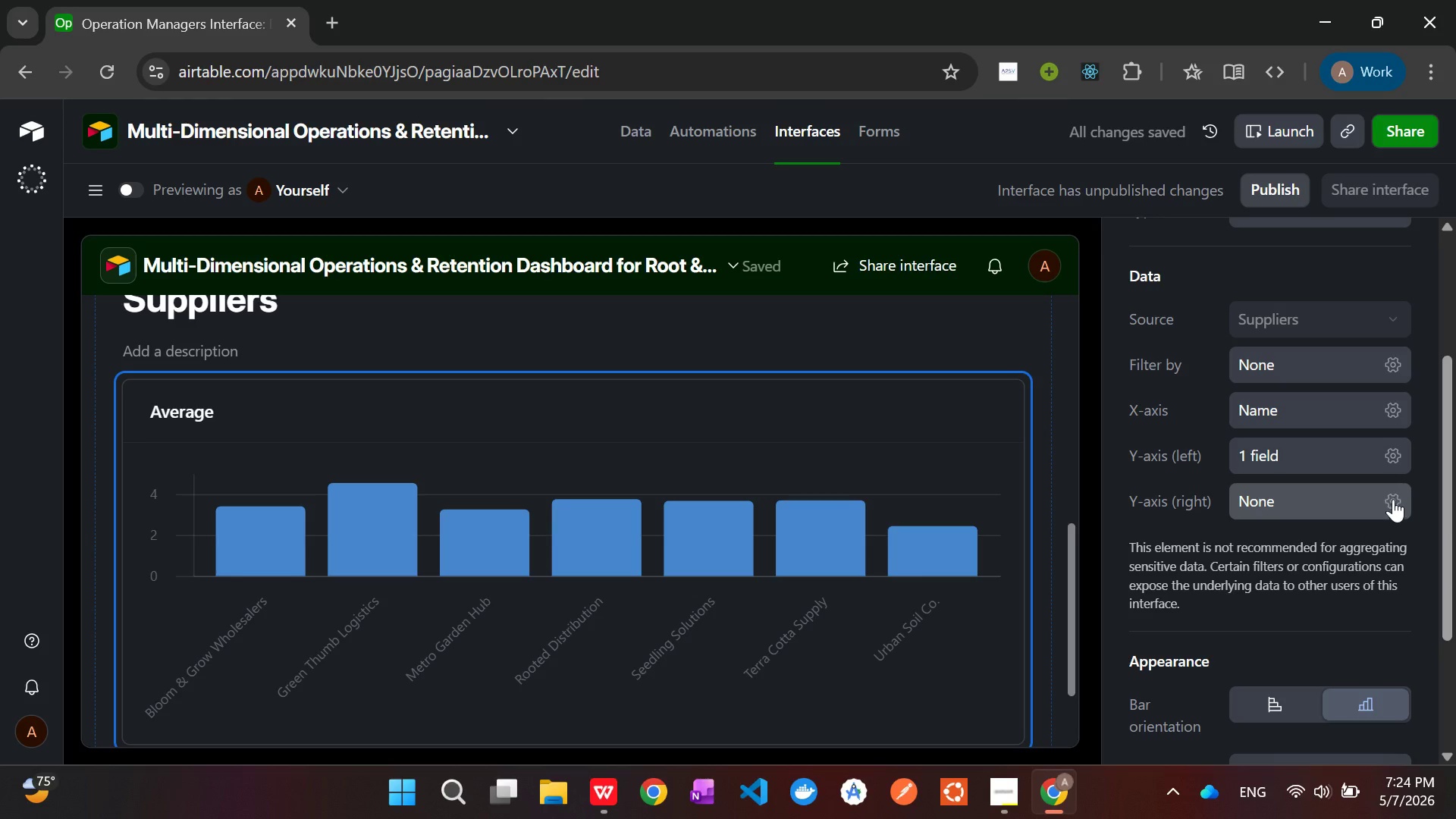 
left_click([1392, 463])
 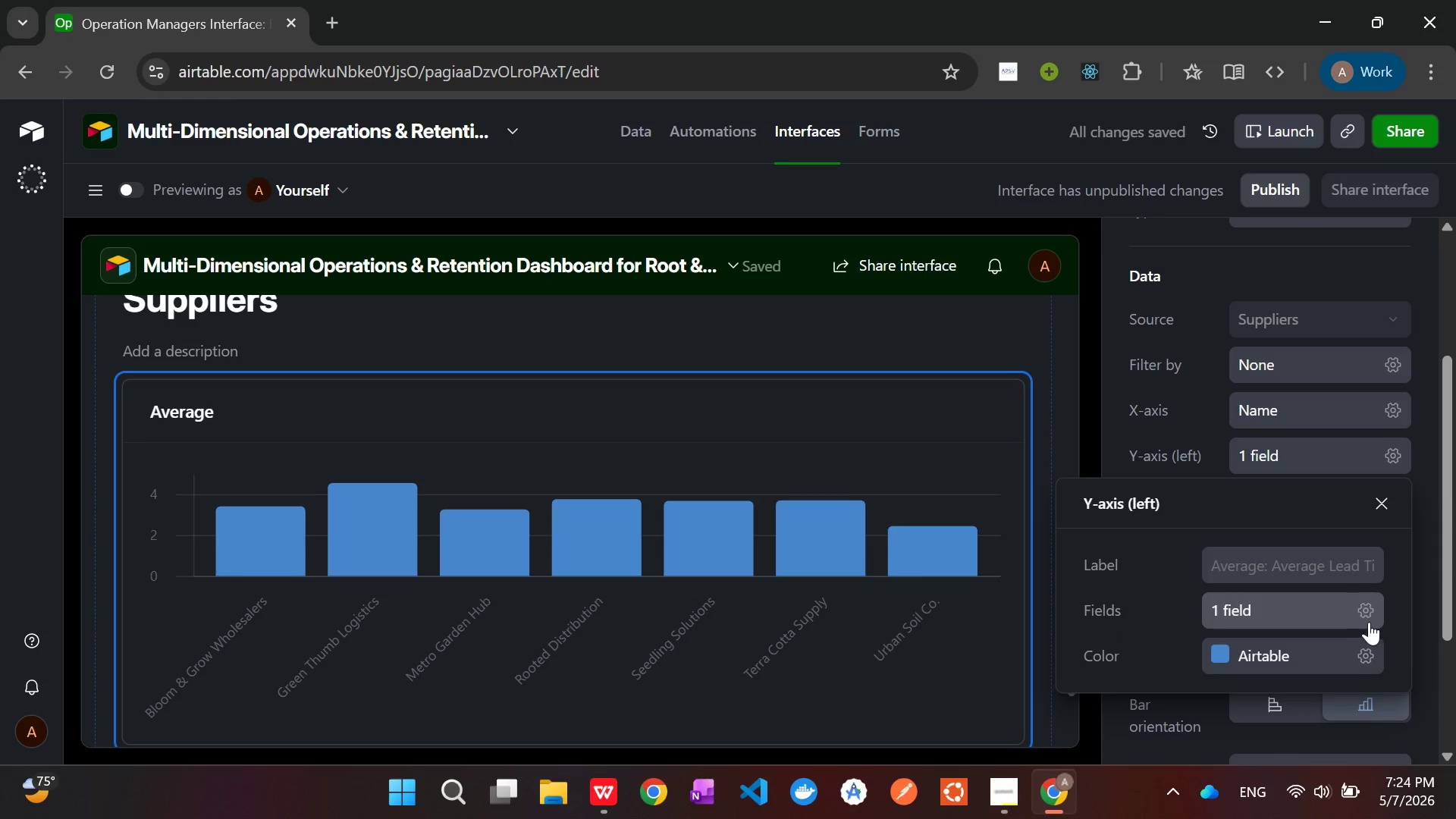 
left_click([1370, 612])
 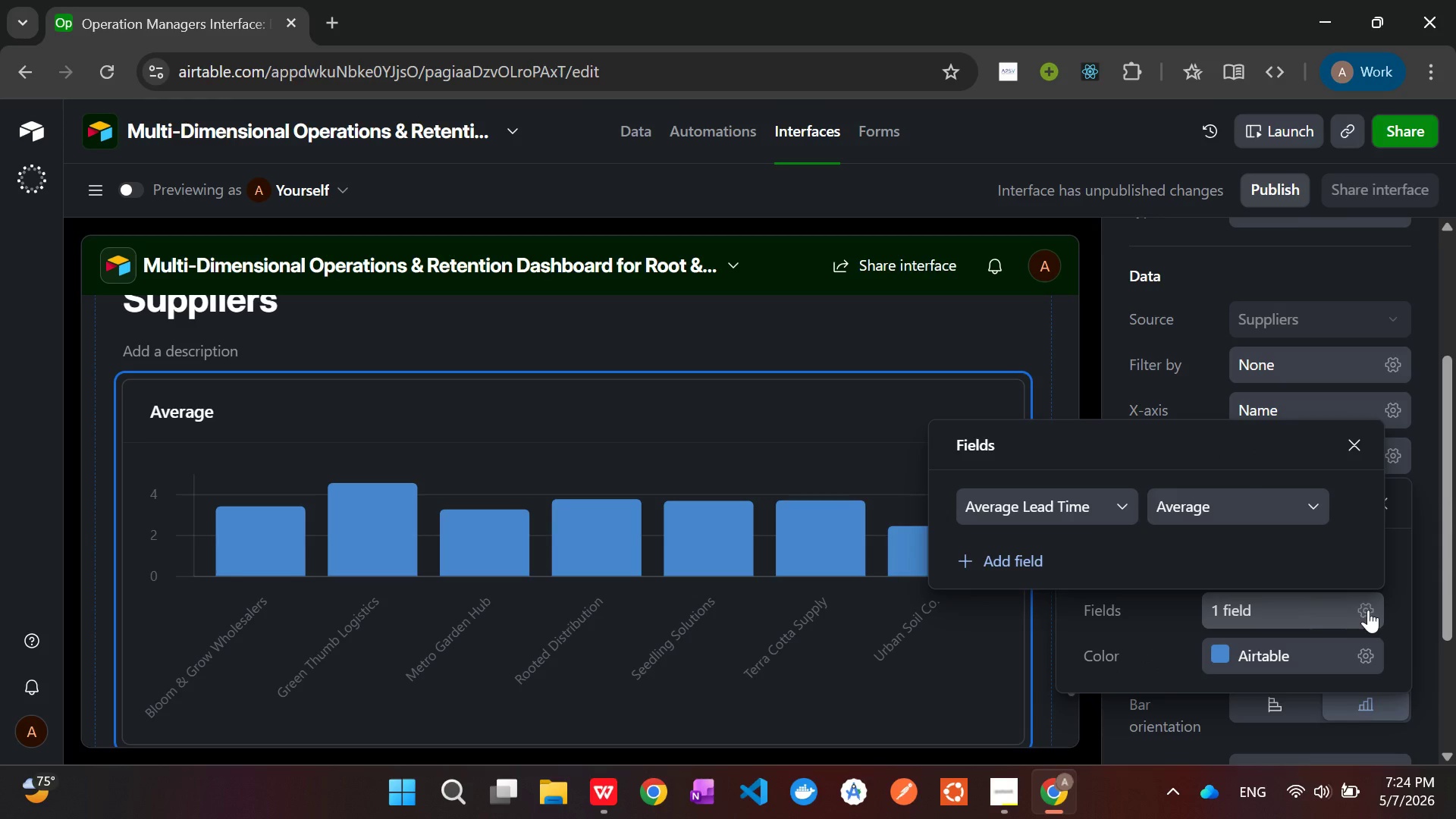 
left_click([981, 675])
 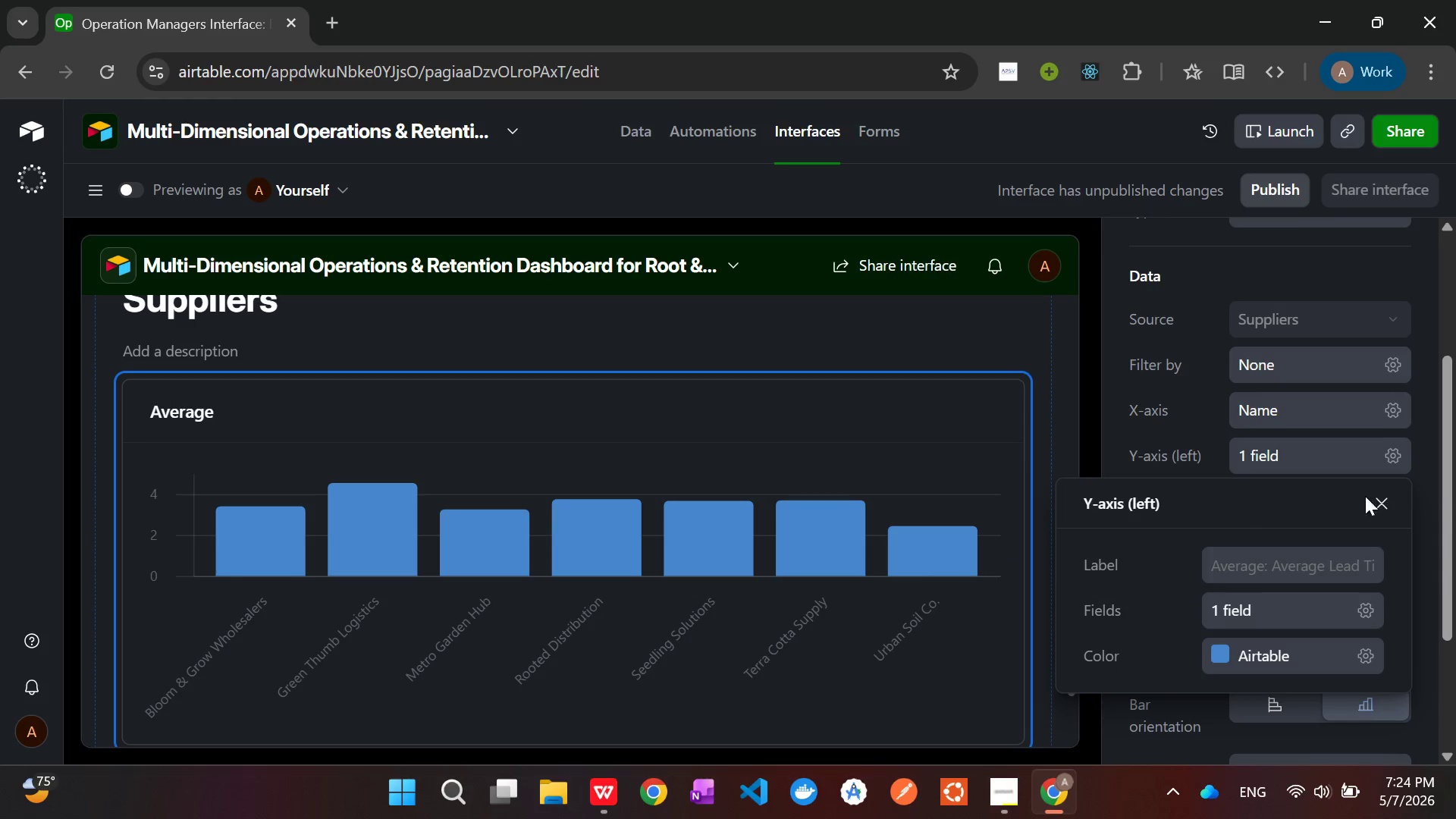 
left_click([1380, 503])
 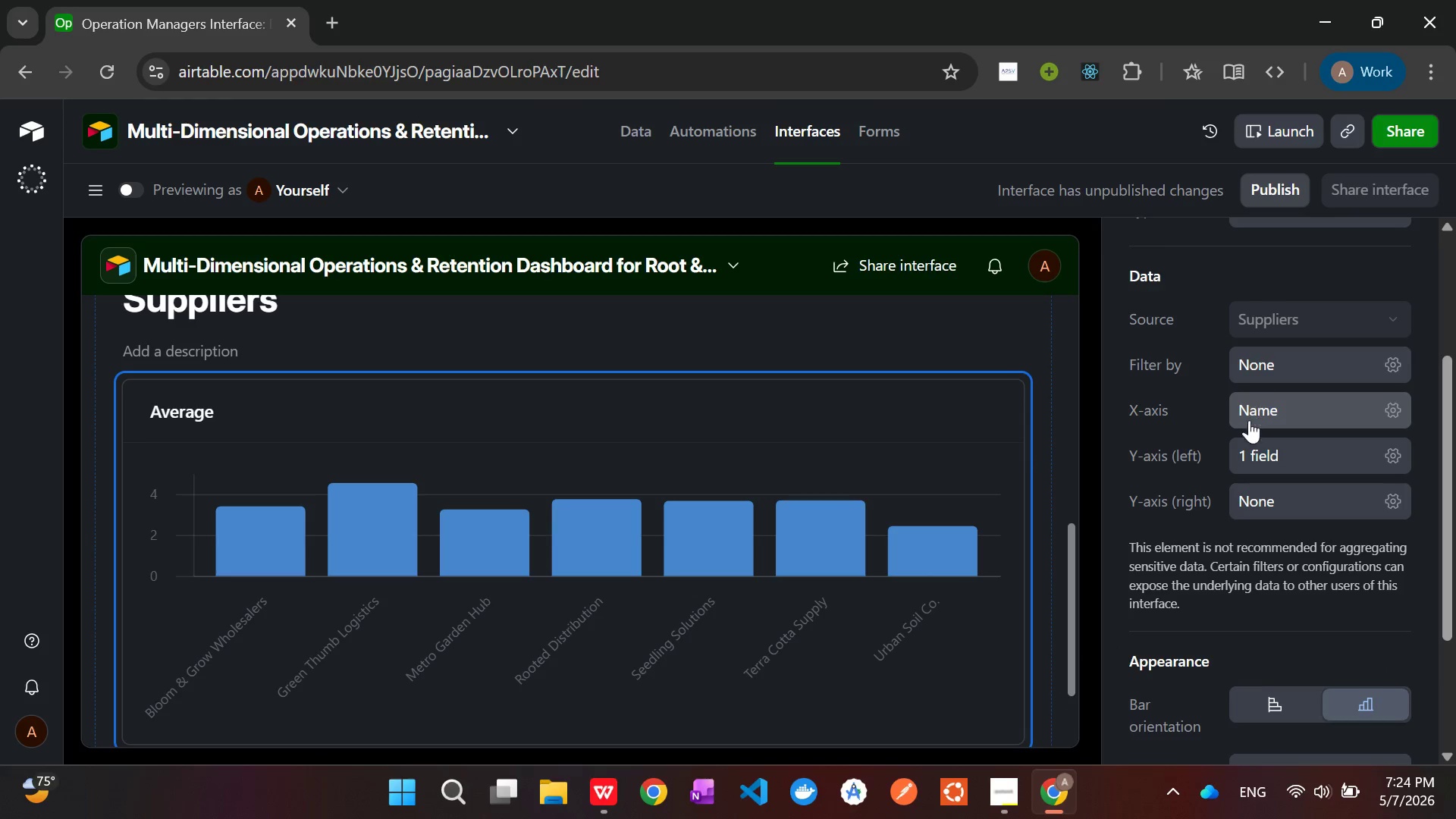 
scroll: coordinate [1249, 422], scroll_direction: up, amount: 10.0
 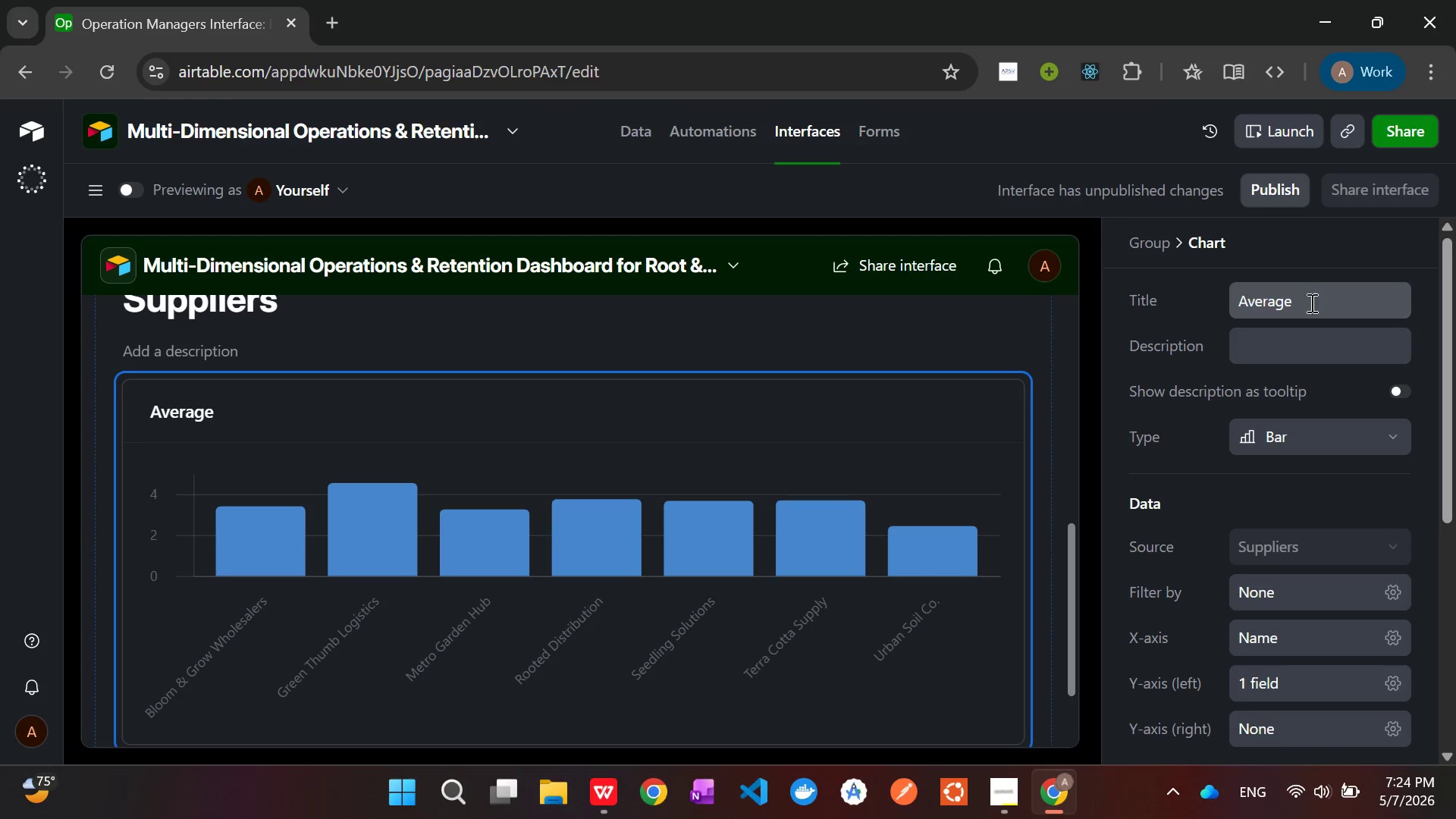 
left_click([1310, 305])
 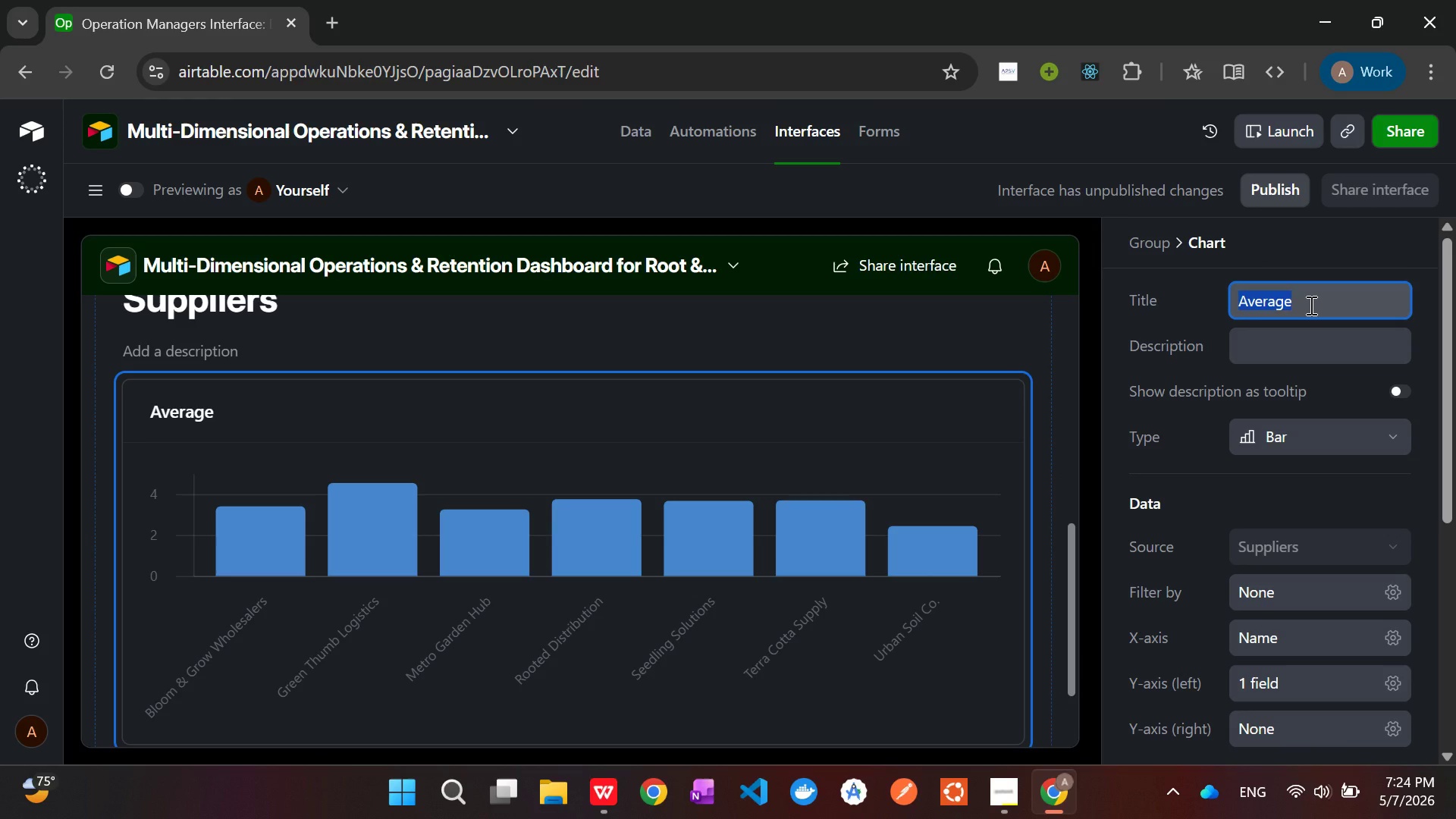 
left_click([1310, 305])
 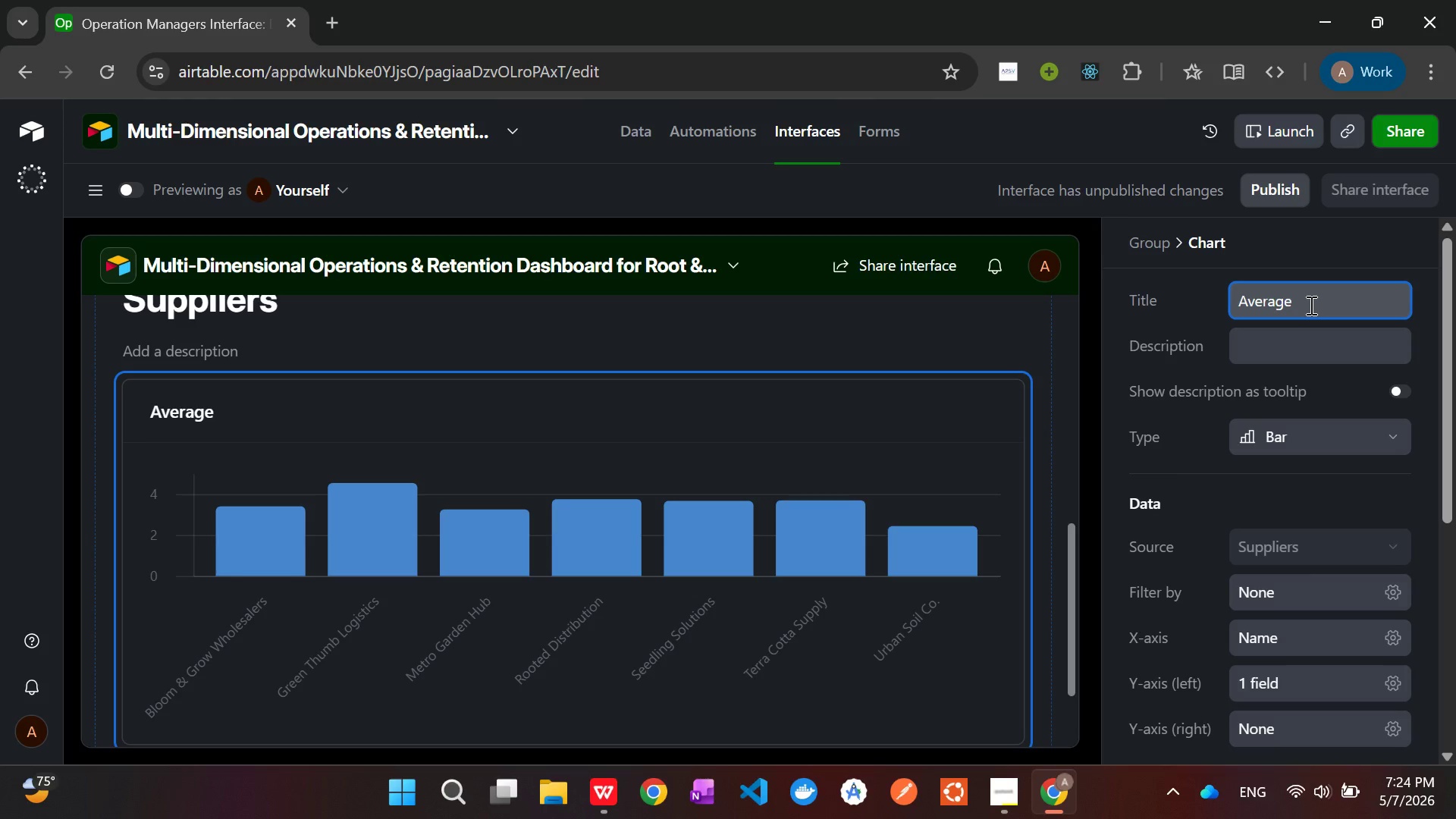 
type( lead time per )
 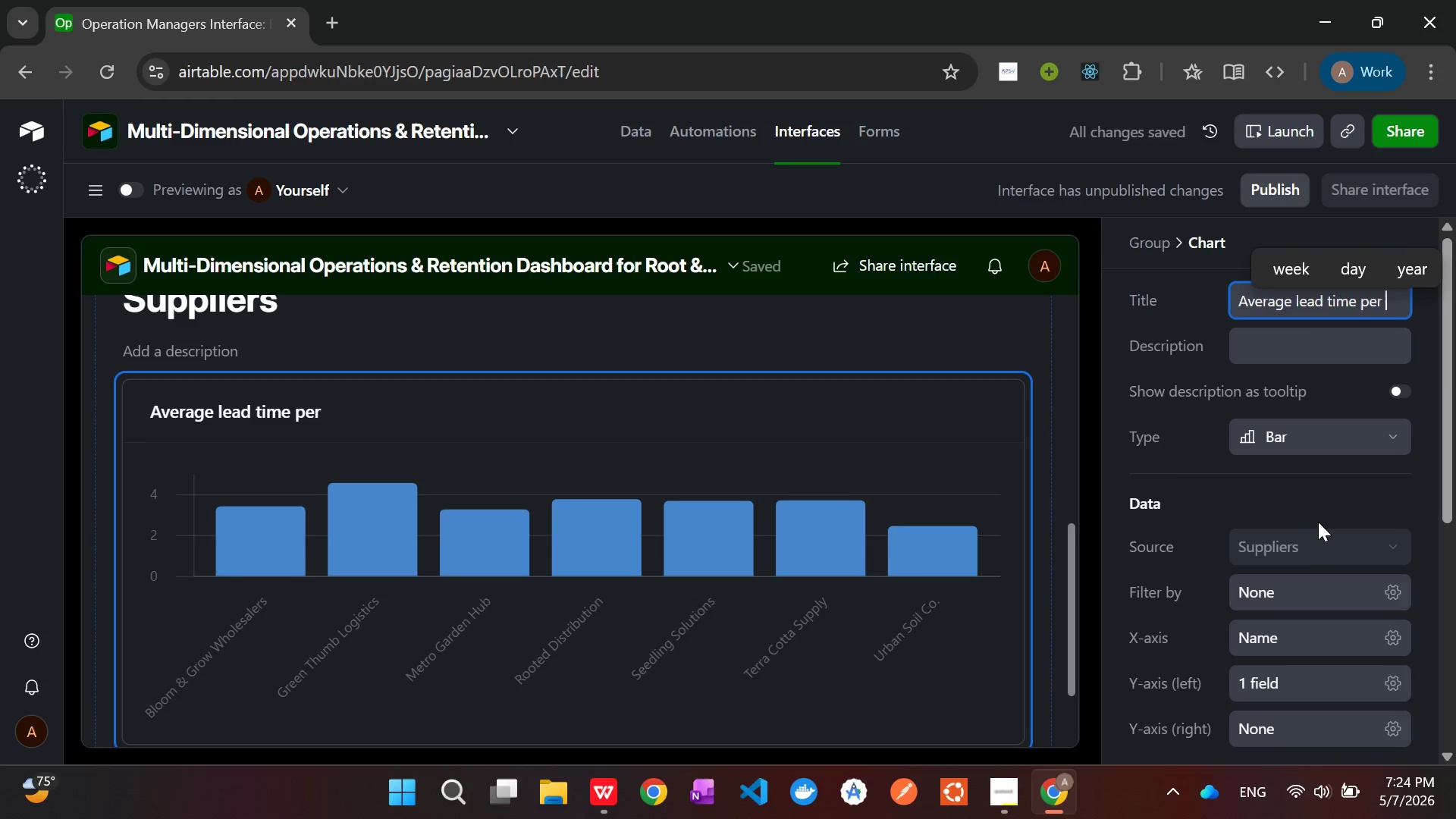 
scroll: coordinate [1303, 537], scroll_direction: down, amount: 2.0
 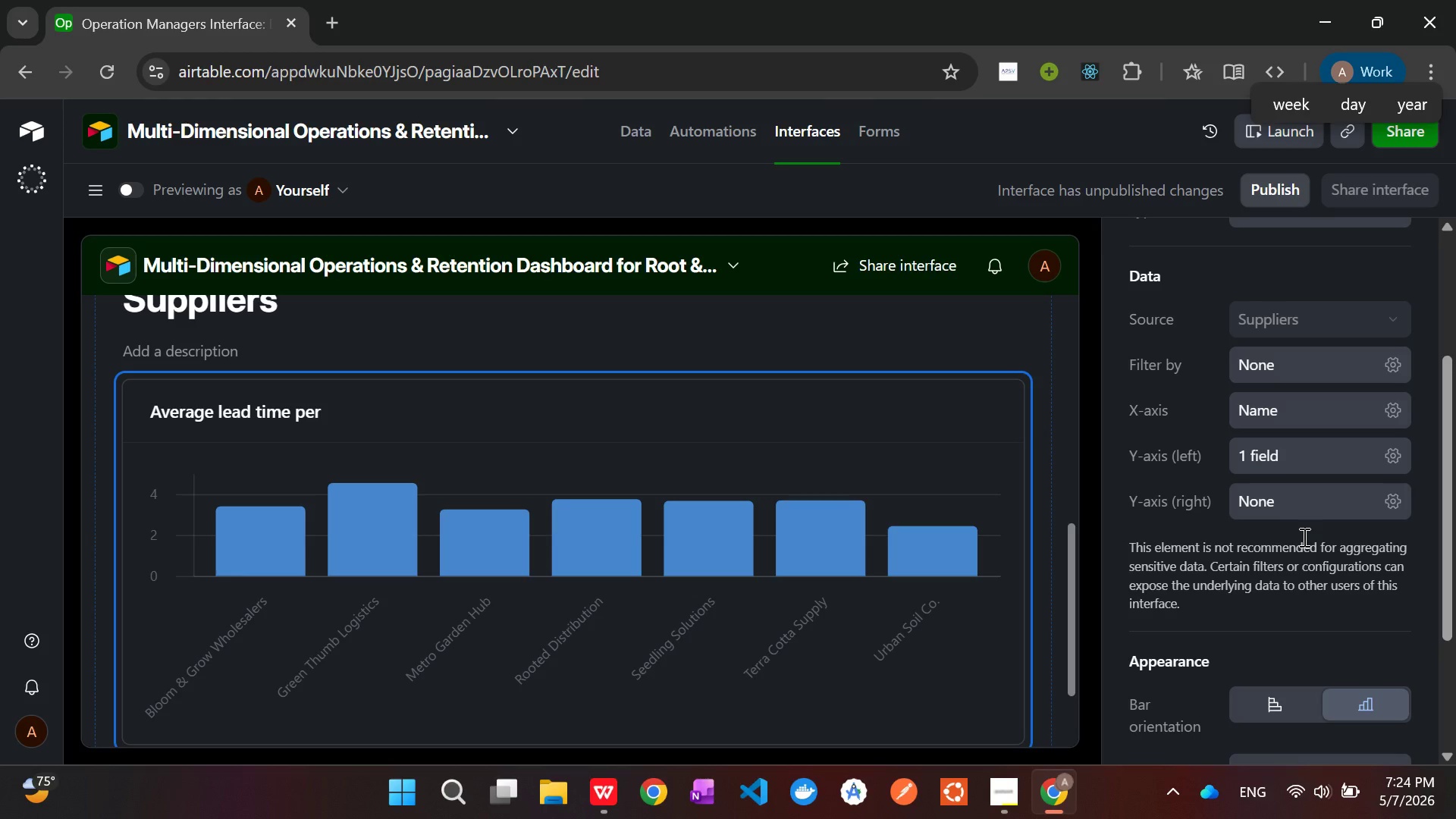 
type(Suppliers)
 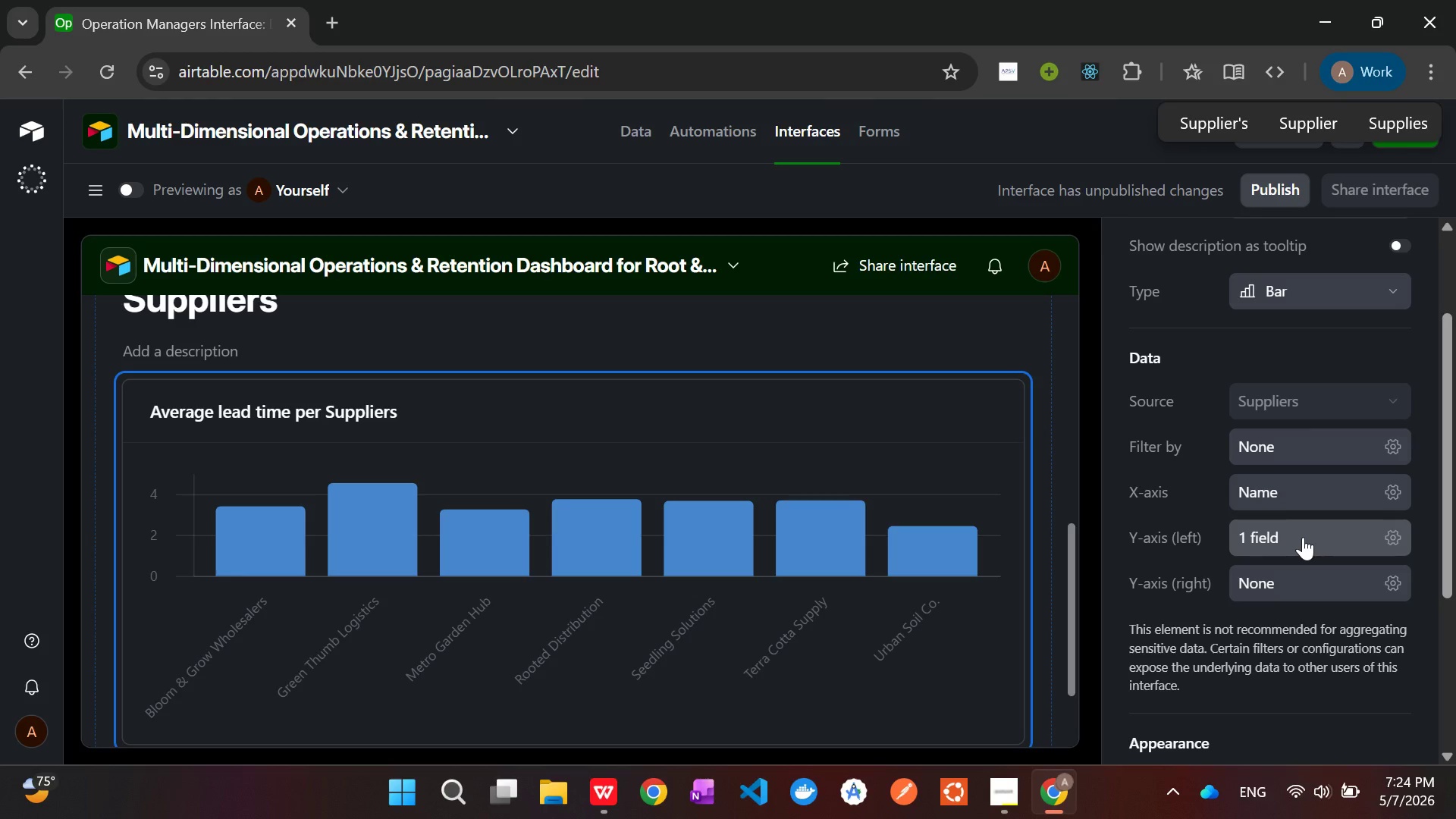 
wait(13.95)
 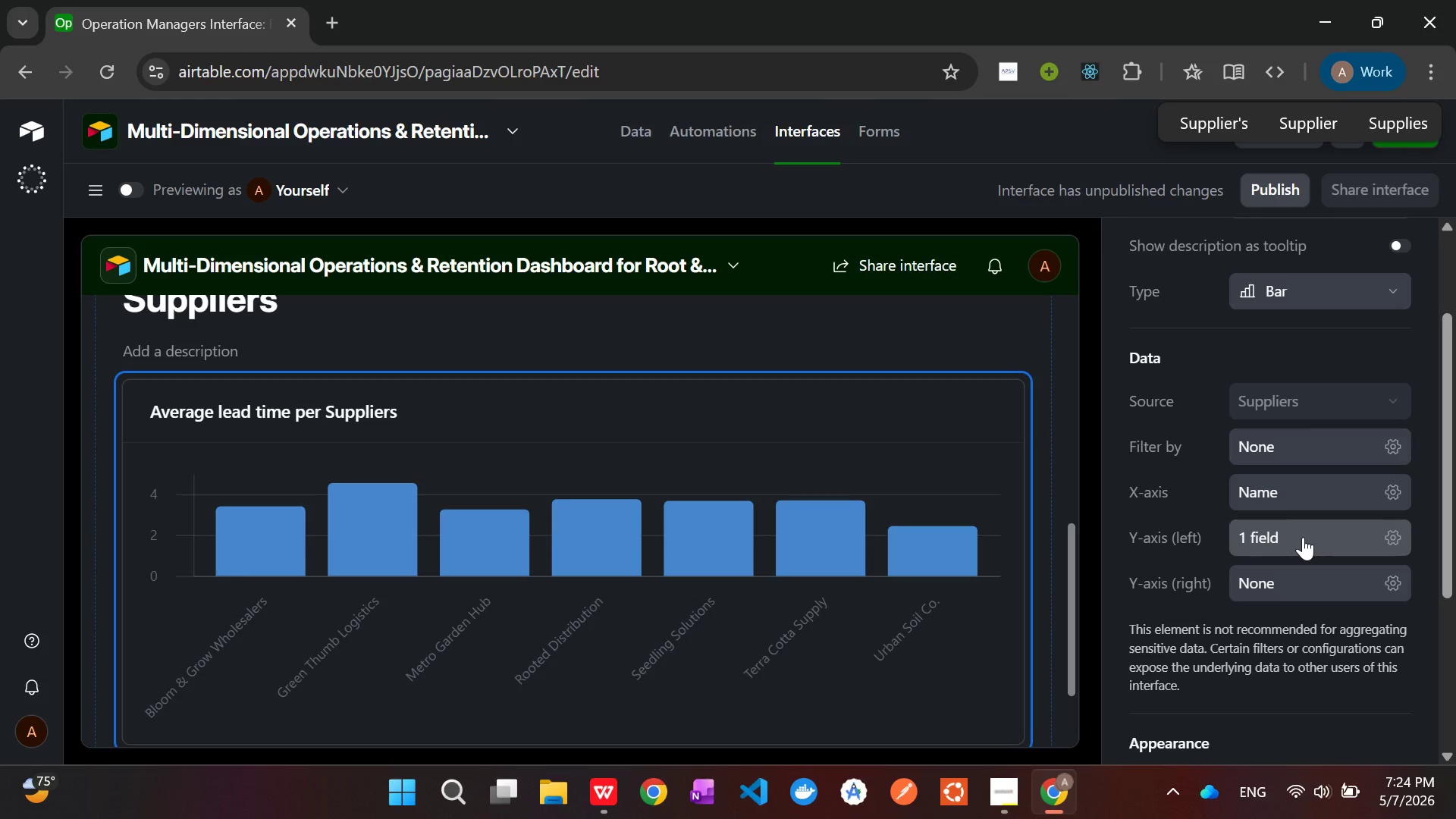 
scroll: coordinate [1357, 471], scroll_direction: down, amount: 7.0
 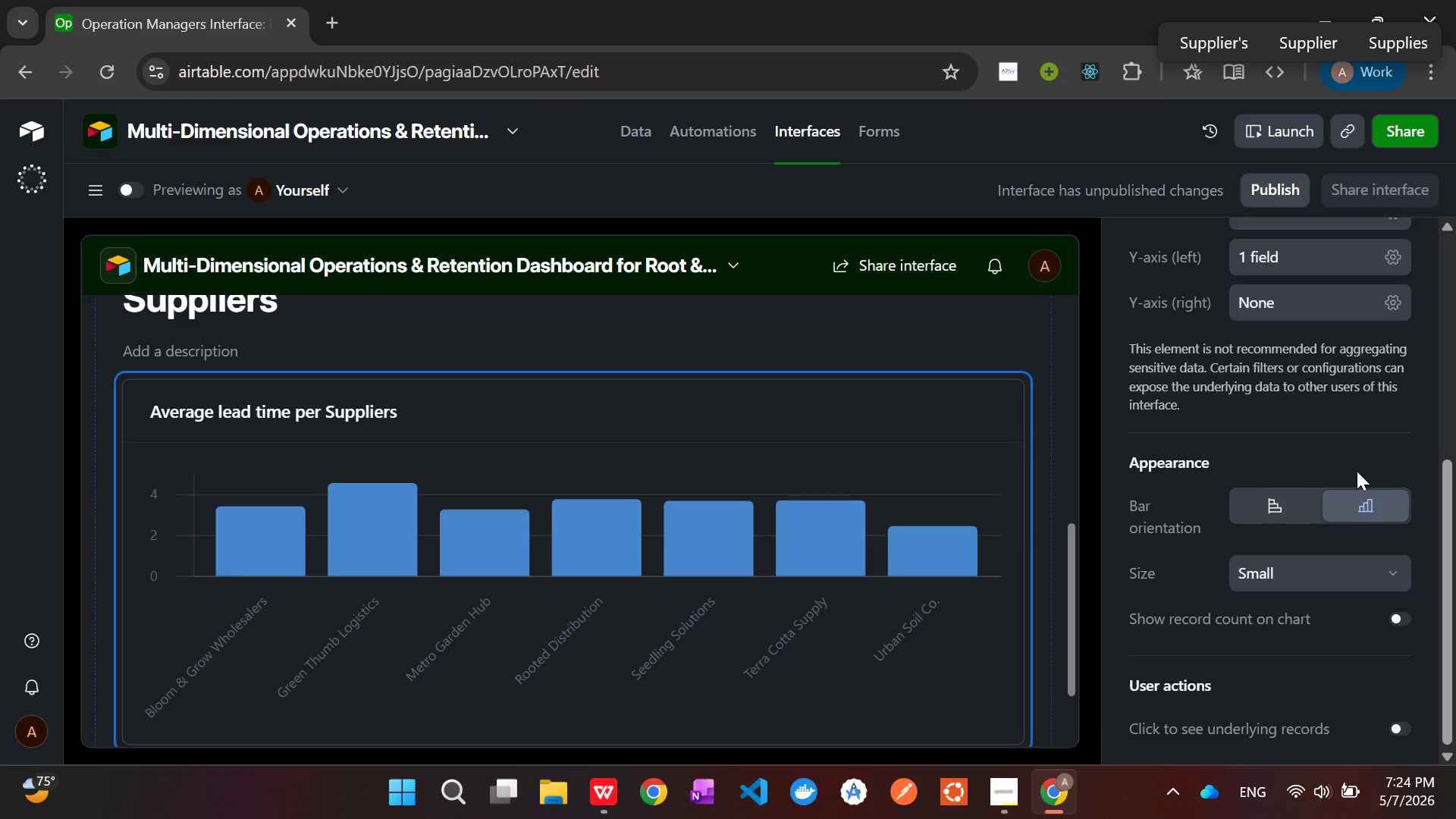 
scroll: coordinate [1357, 471], scroll_direction: up, amount: 10.0
 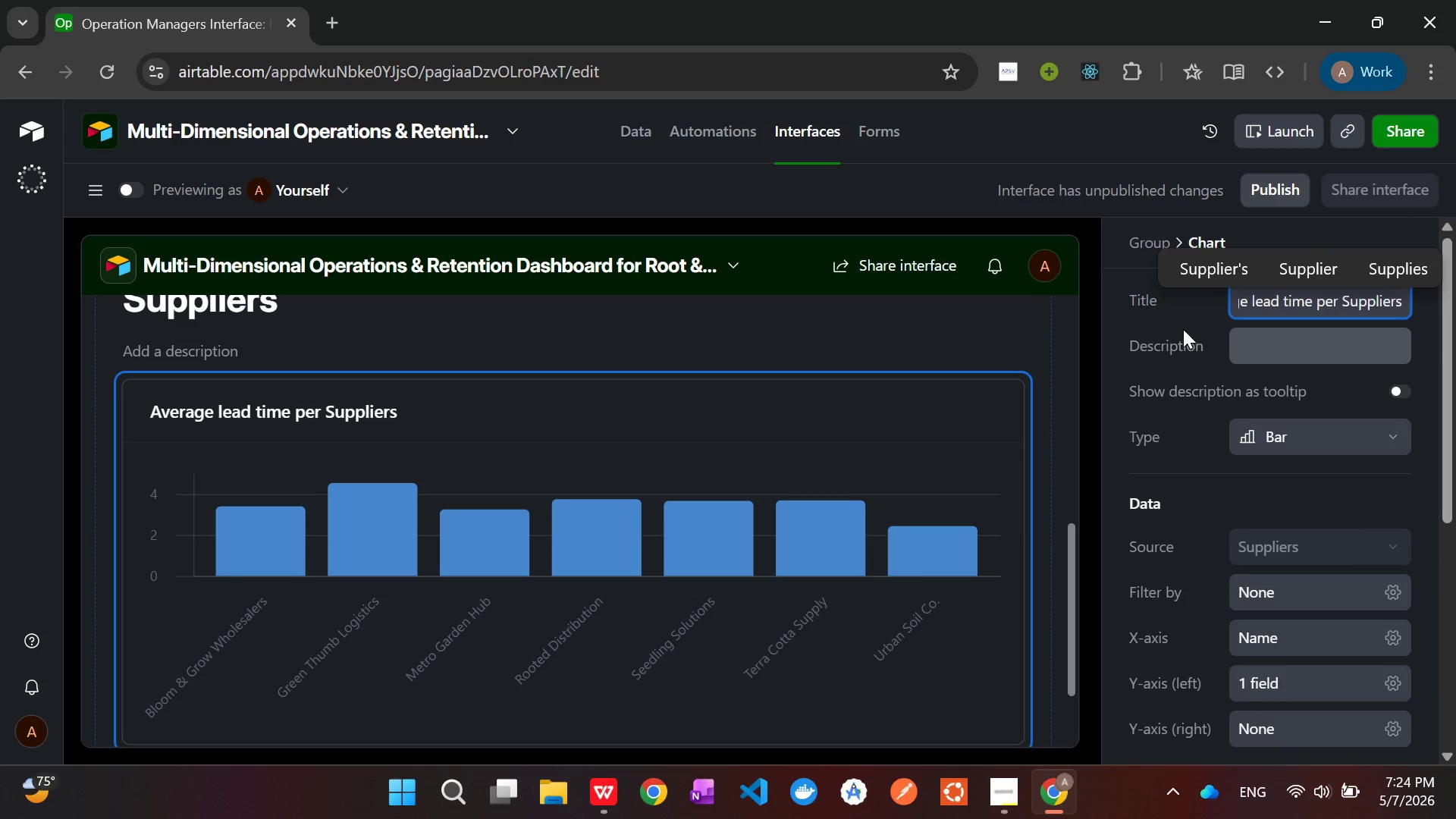 
left_click([1157, 328])
 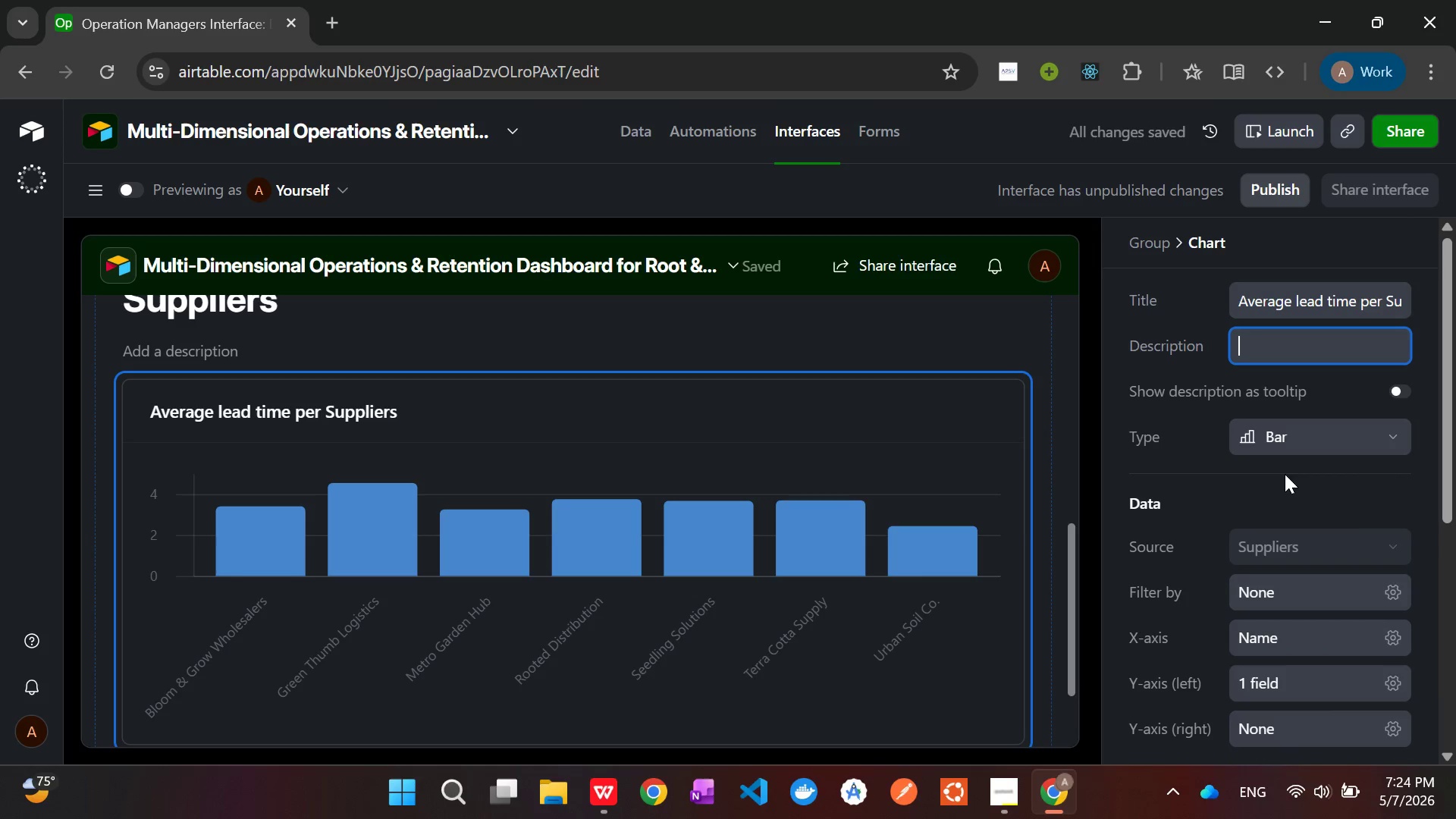 
scroll: coordinate [1282, 483], scroll_direction: down, amount: 3.0
 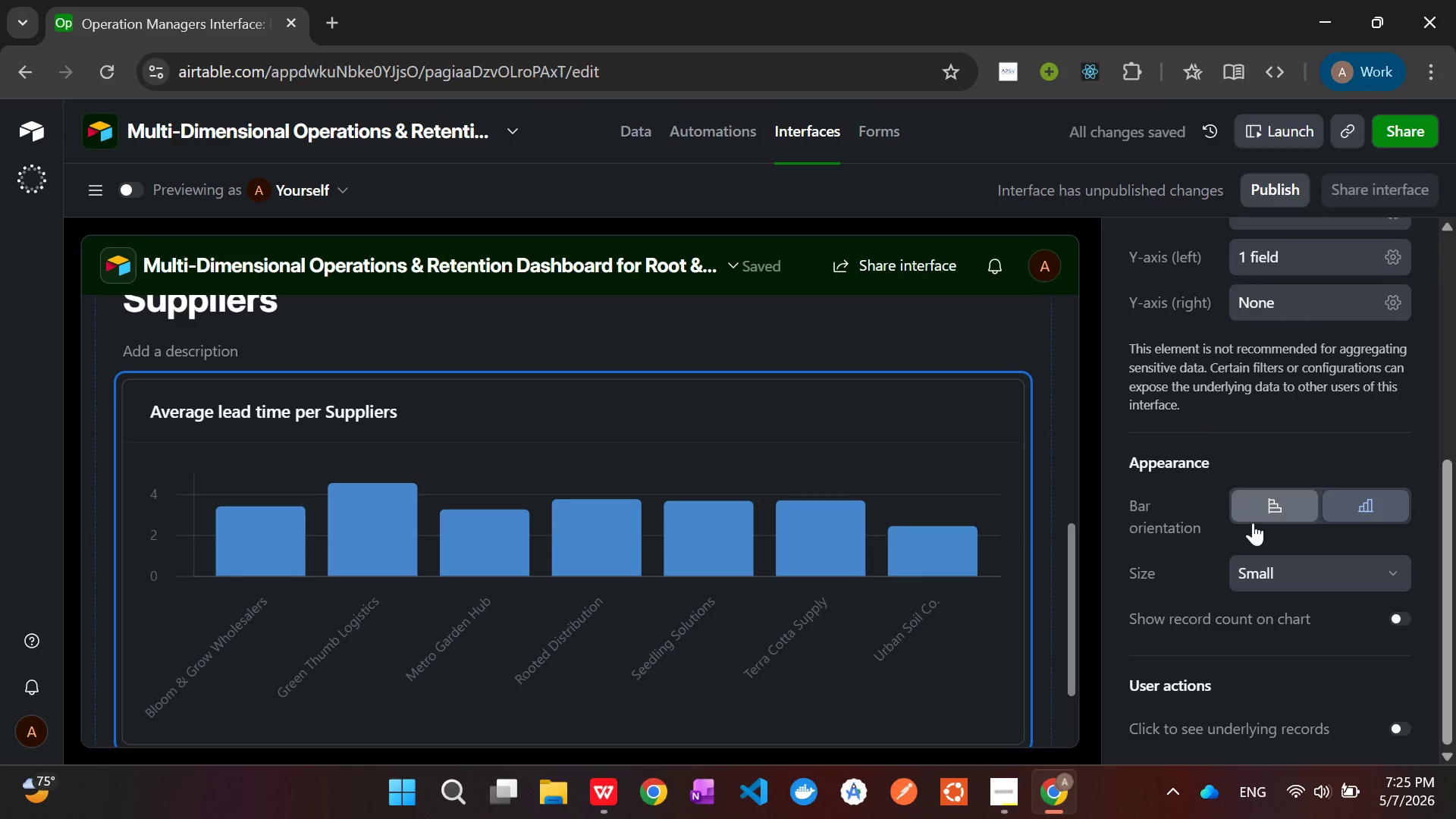 
left_click([1379, 570])
 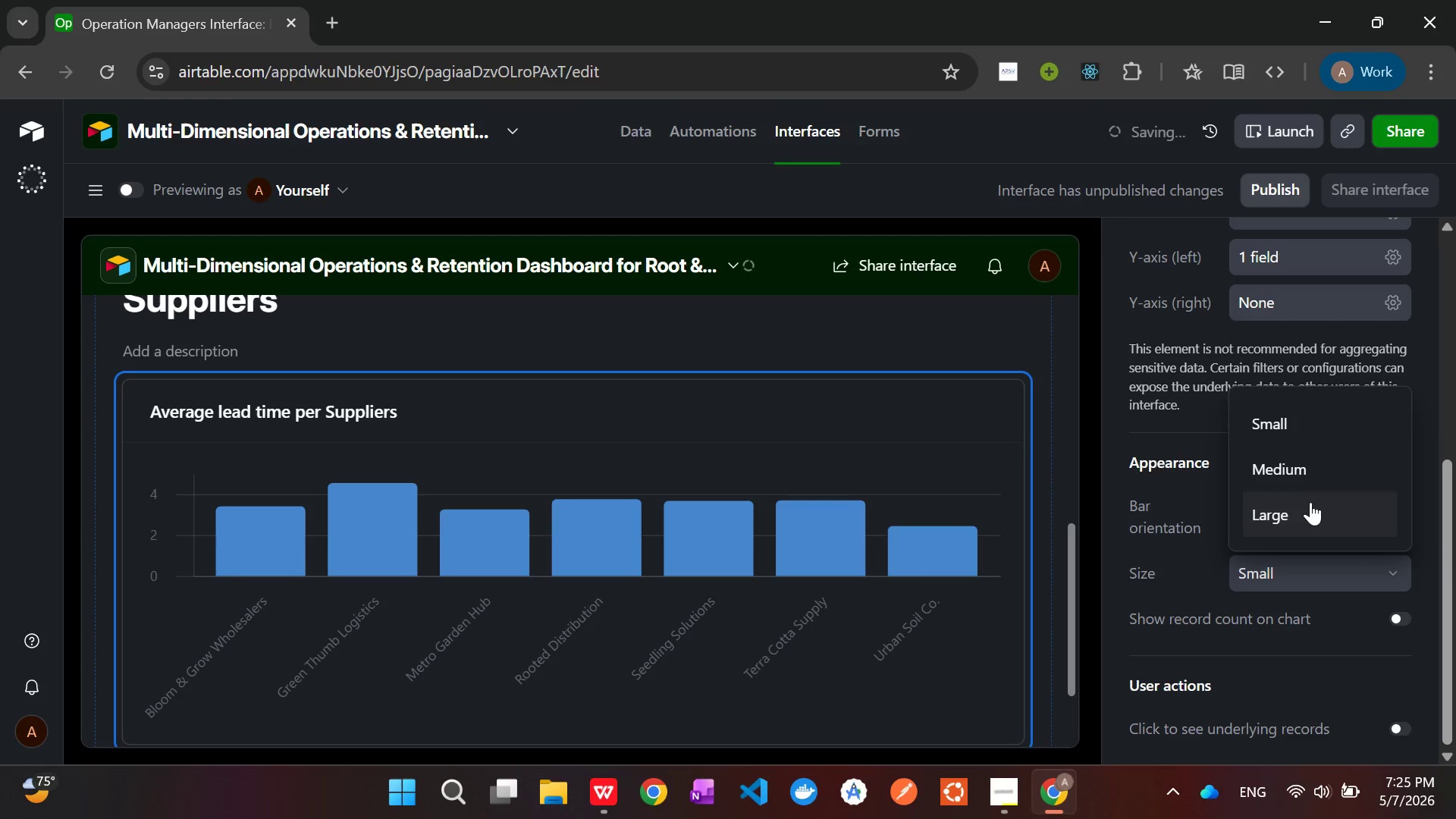 
left_click([1296, 467])
 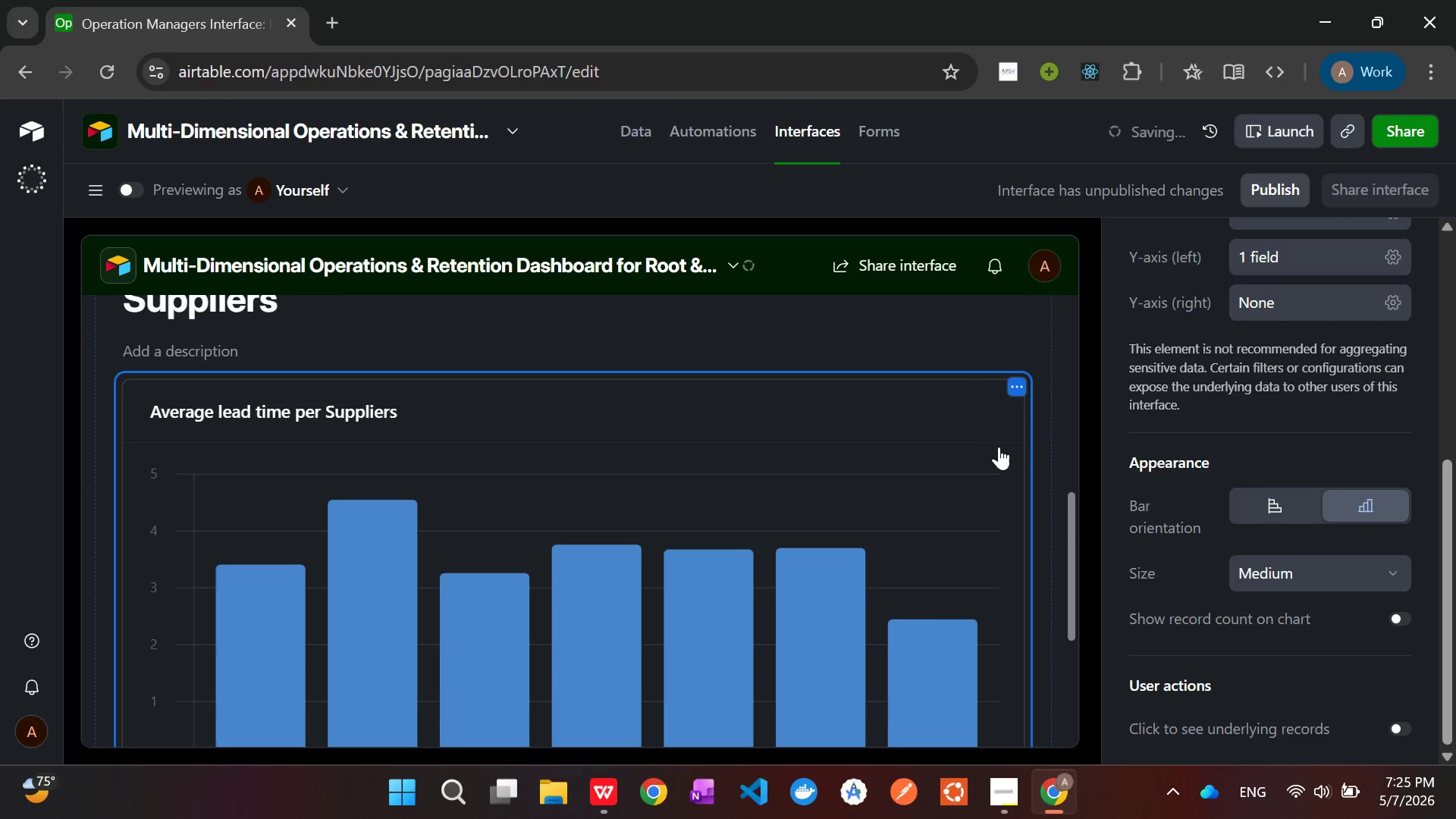 
scroll: coordinate [1023, 459], scroll_direction: down, amount: 3.0
 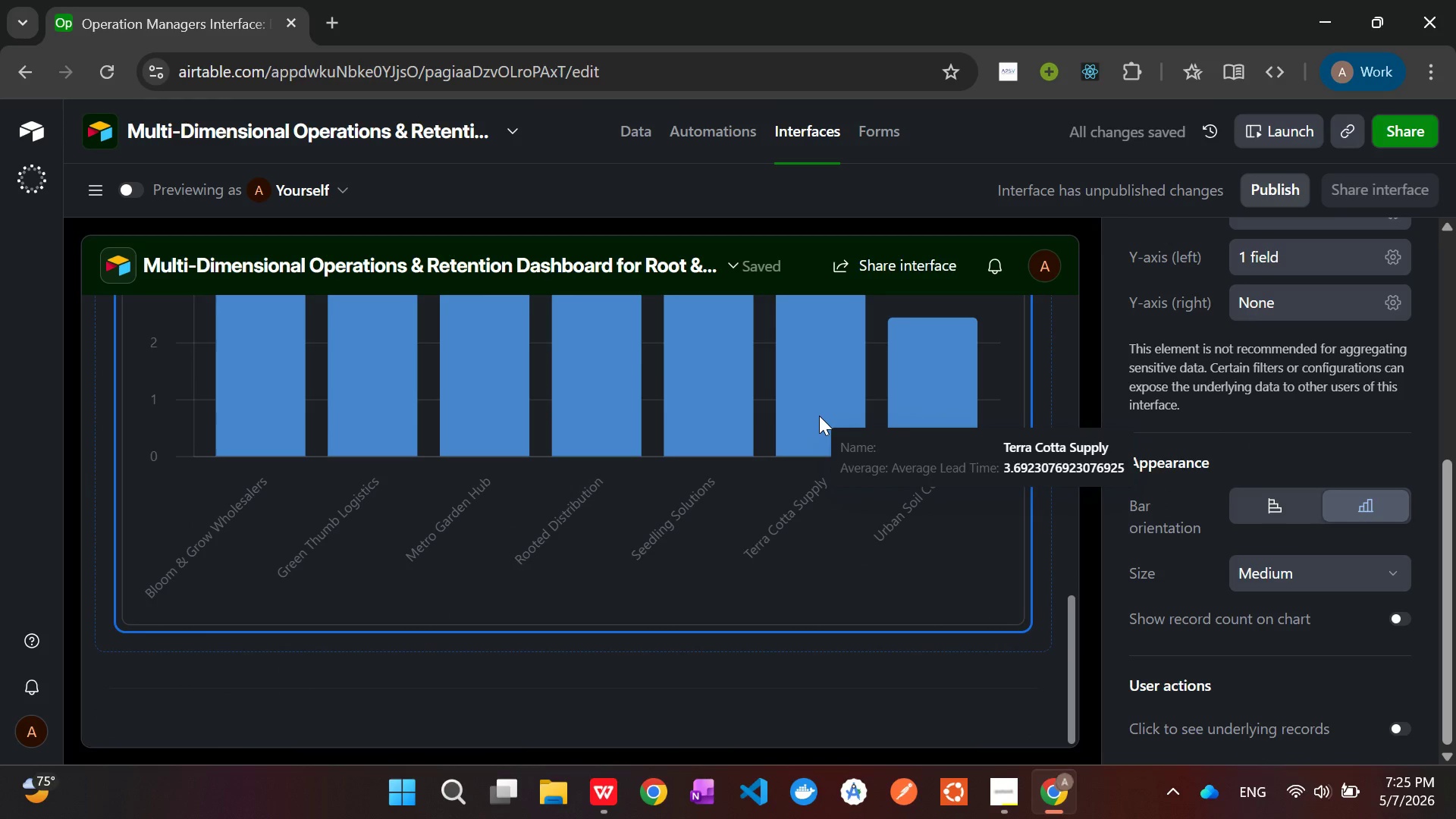 
scroll: coordinate [819, 417], scroll_direction: up, amount: 2.0
 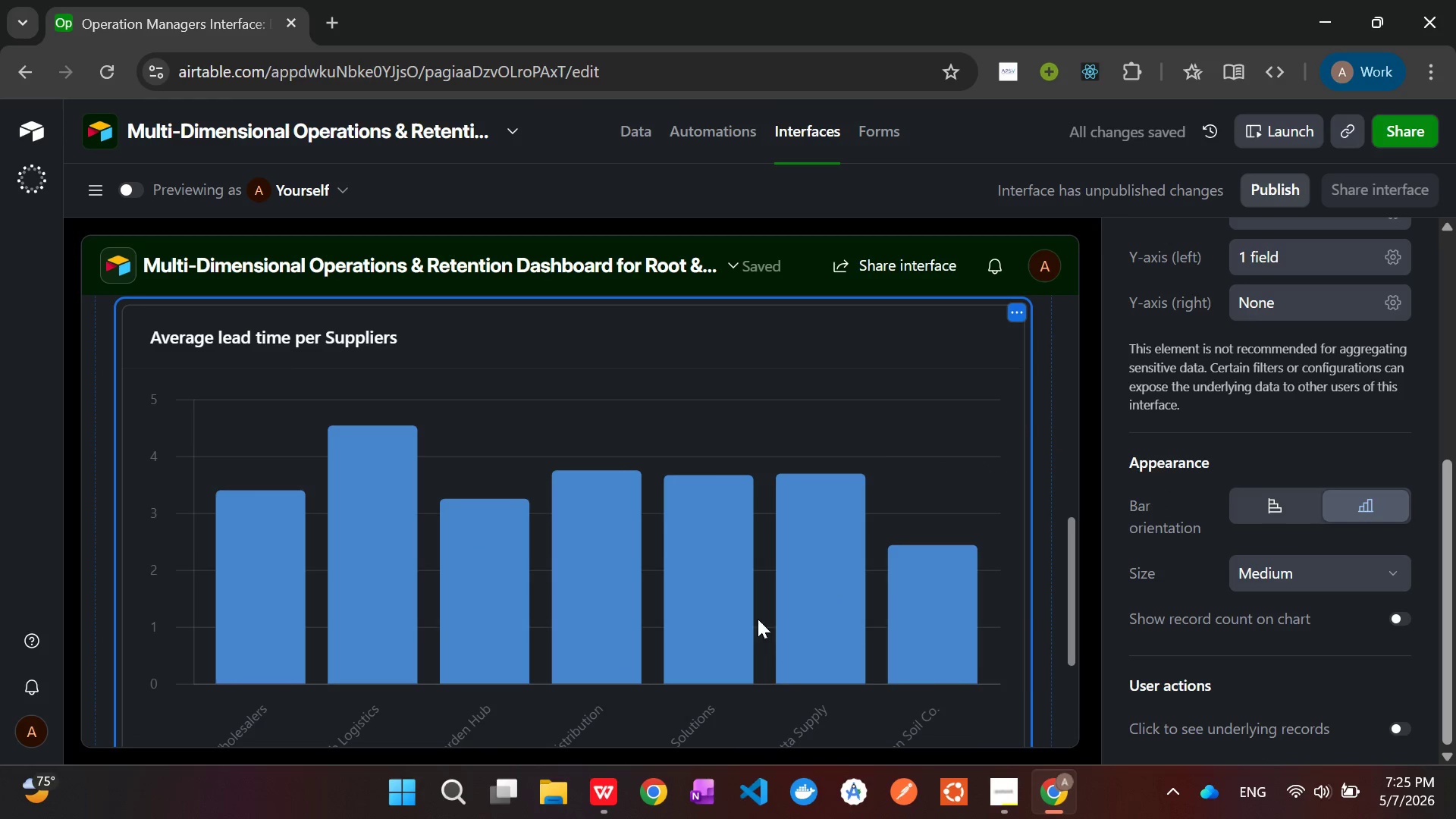 
mouse_move([689, 598])
 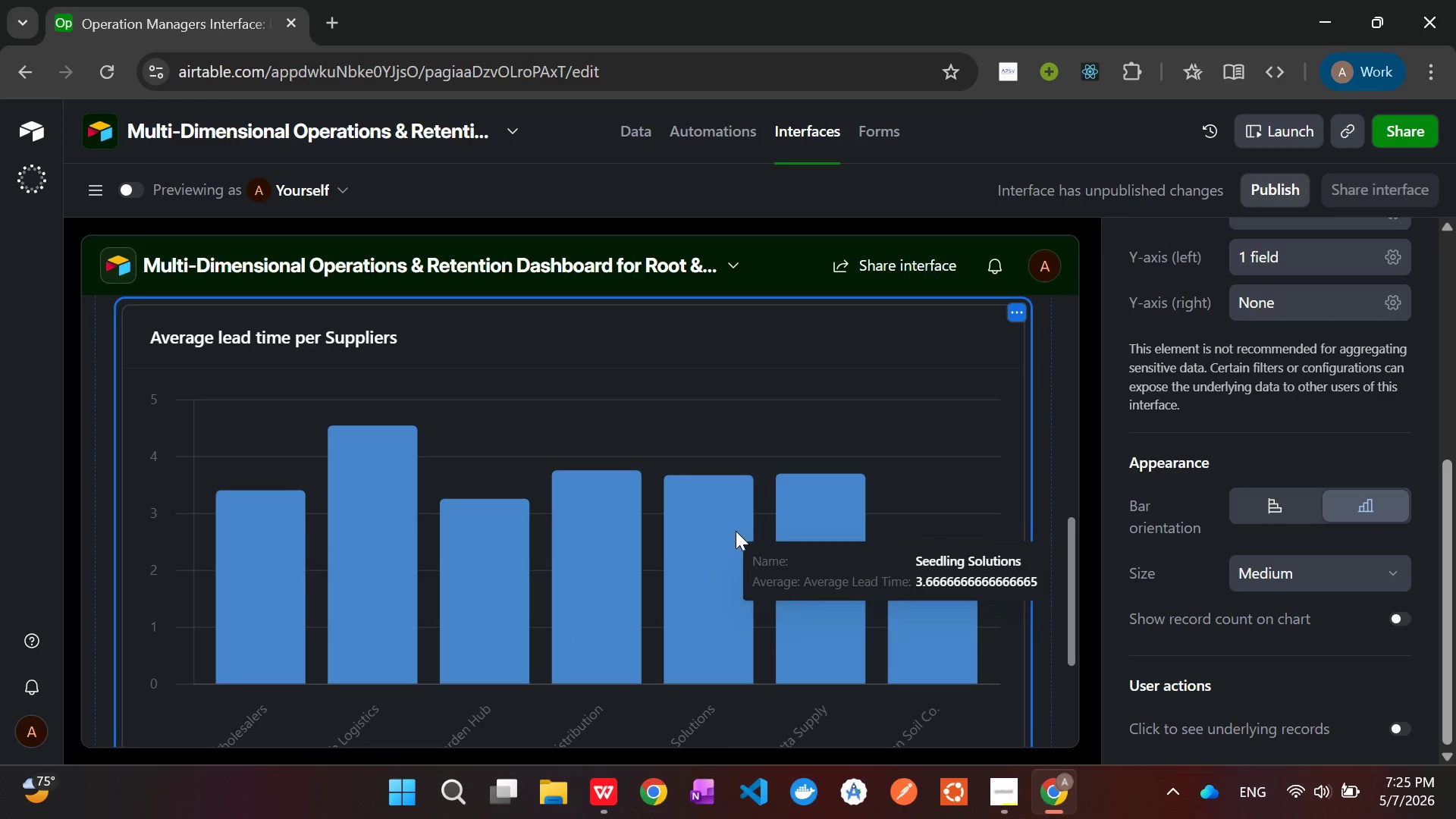 
wait(7.81)
 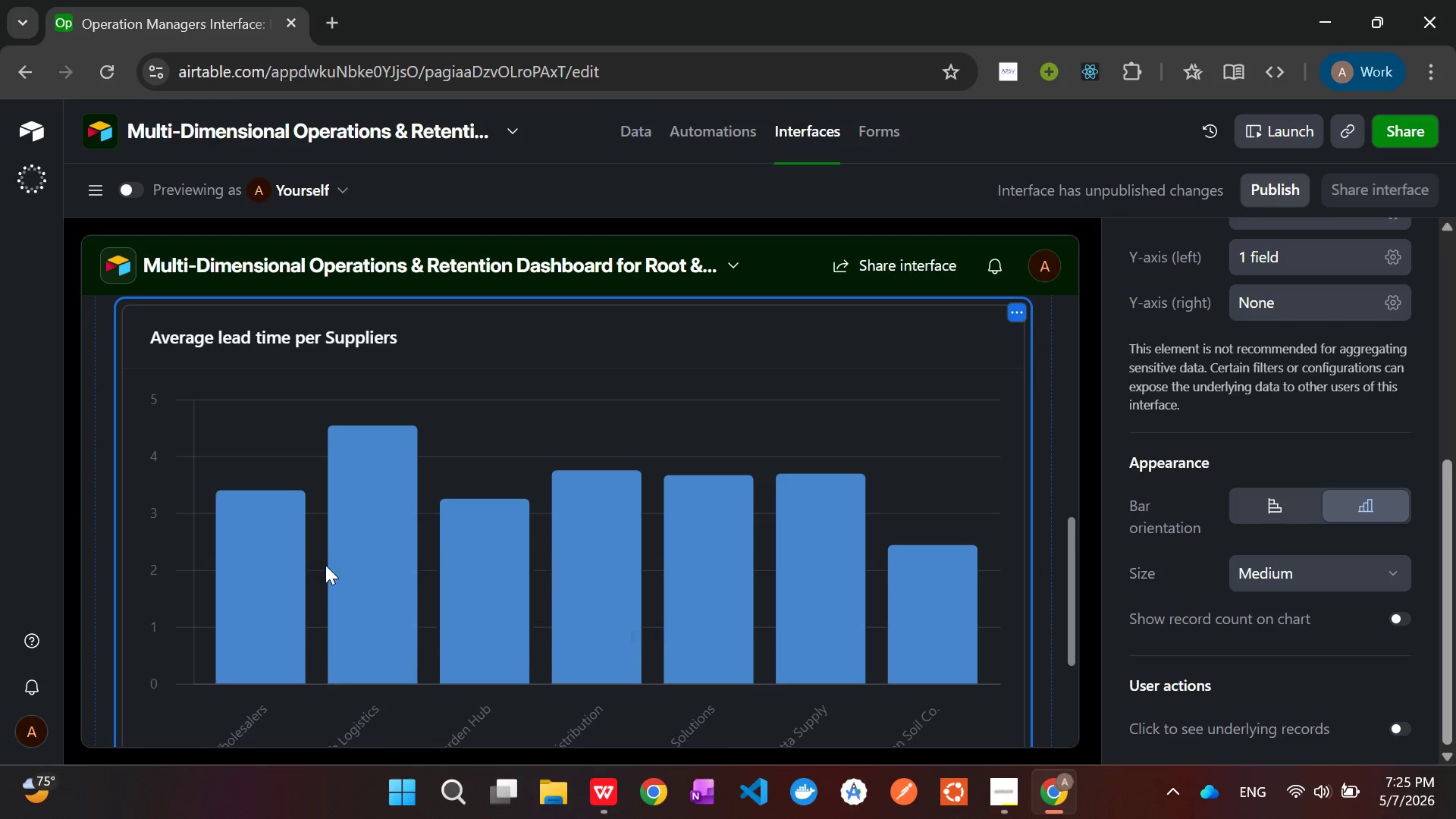 
mouse_move([949, 605])
 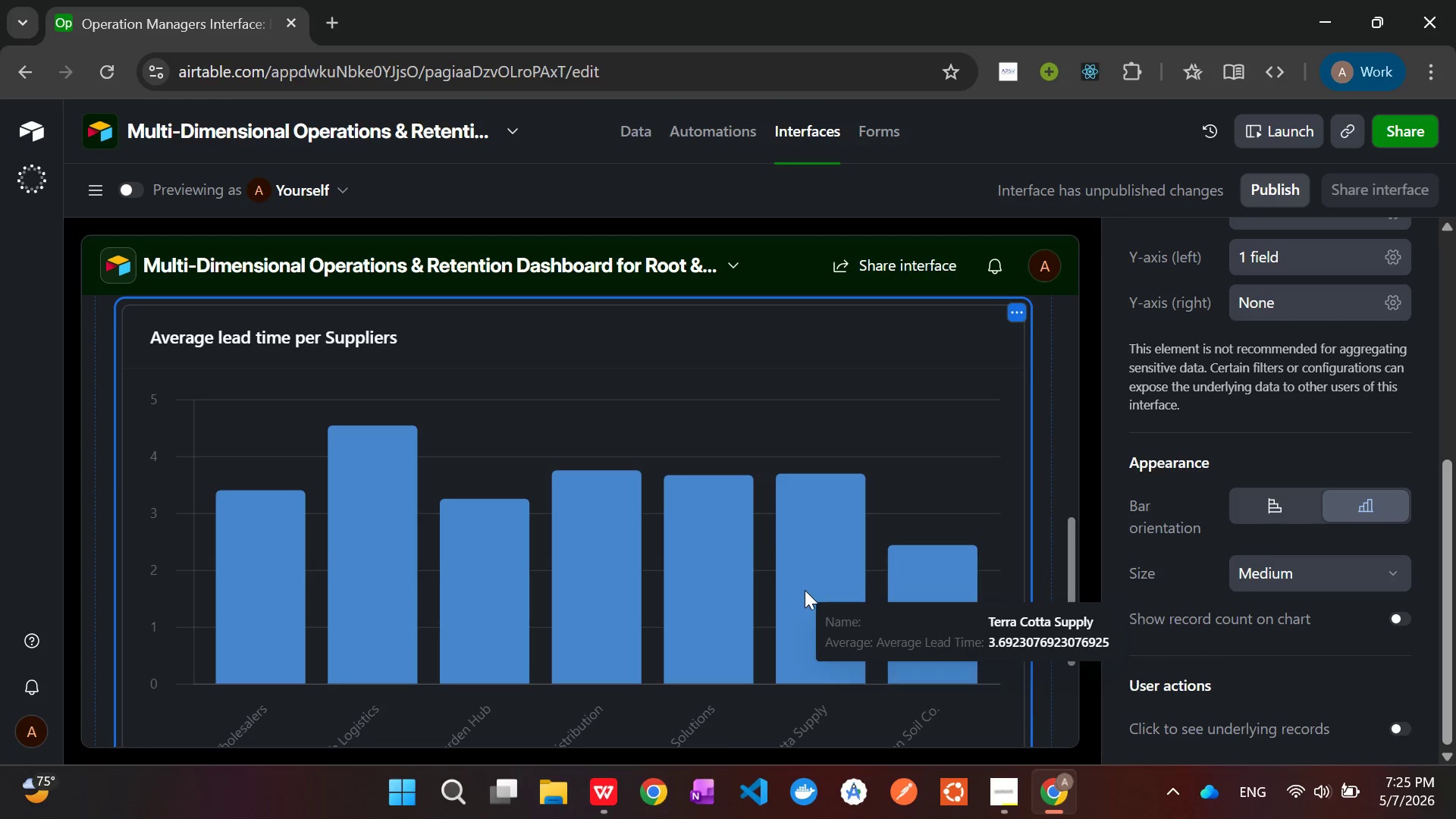 
mouse_move([752, 564])
 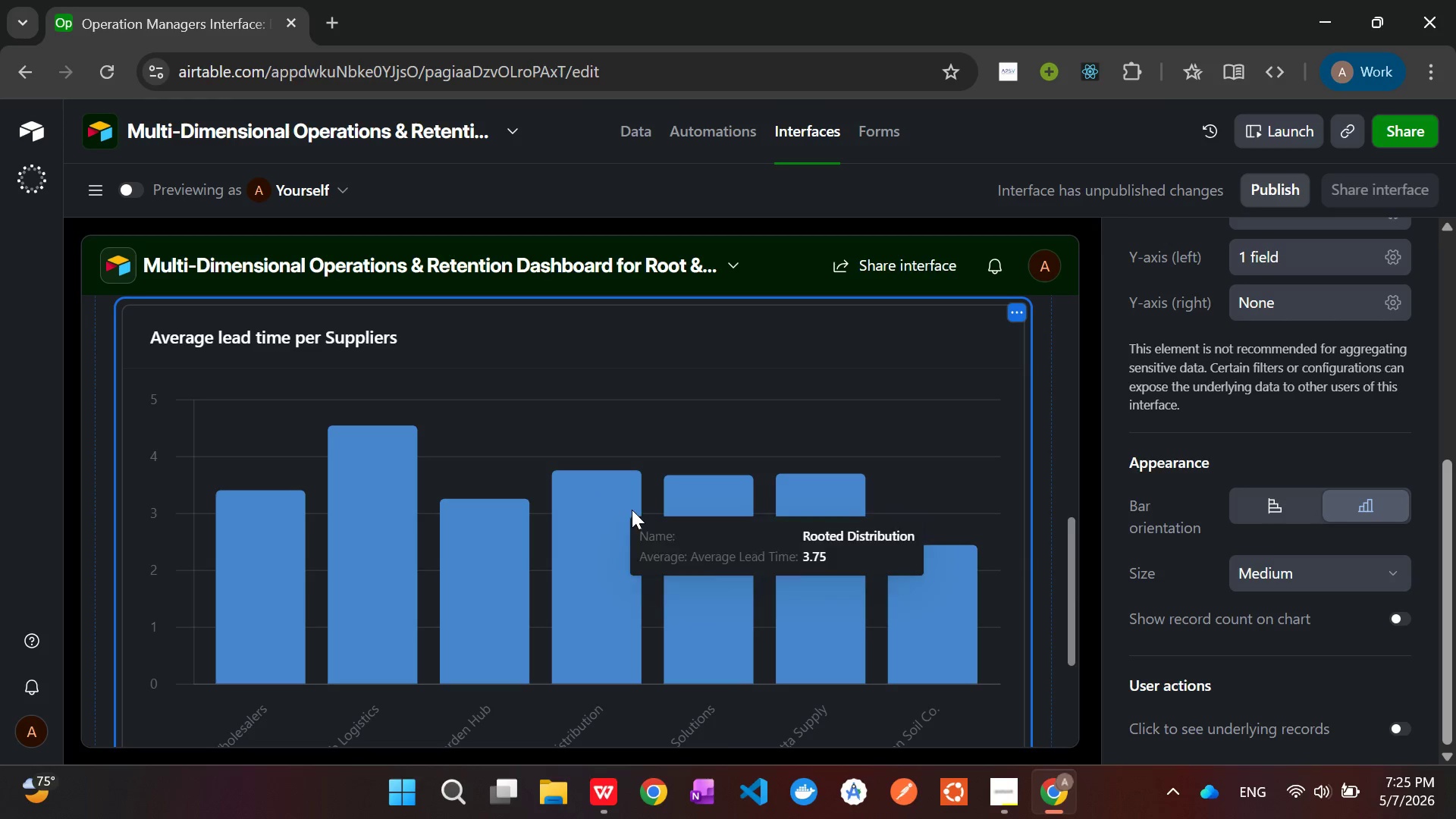 
left_click([570, 557])
 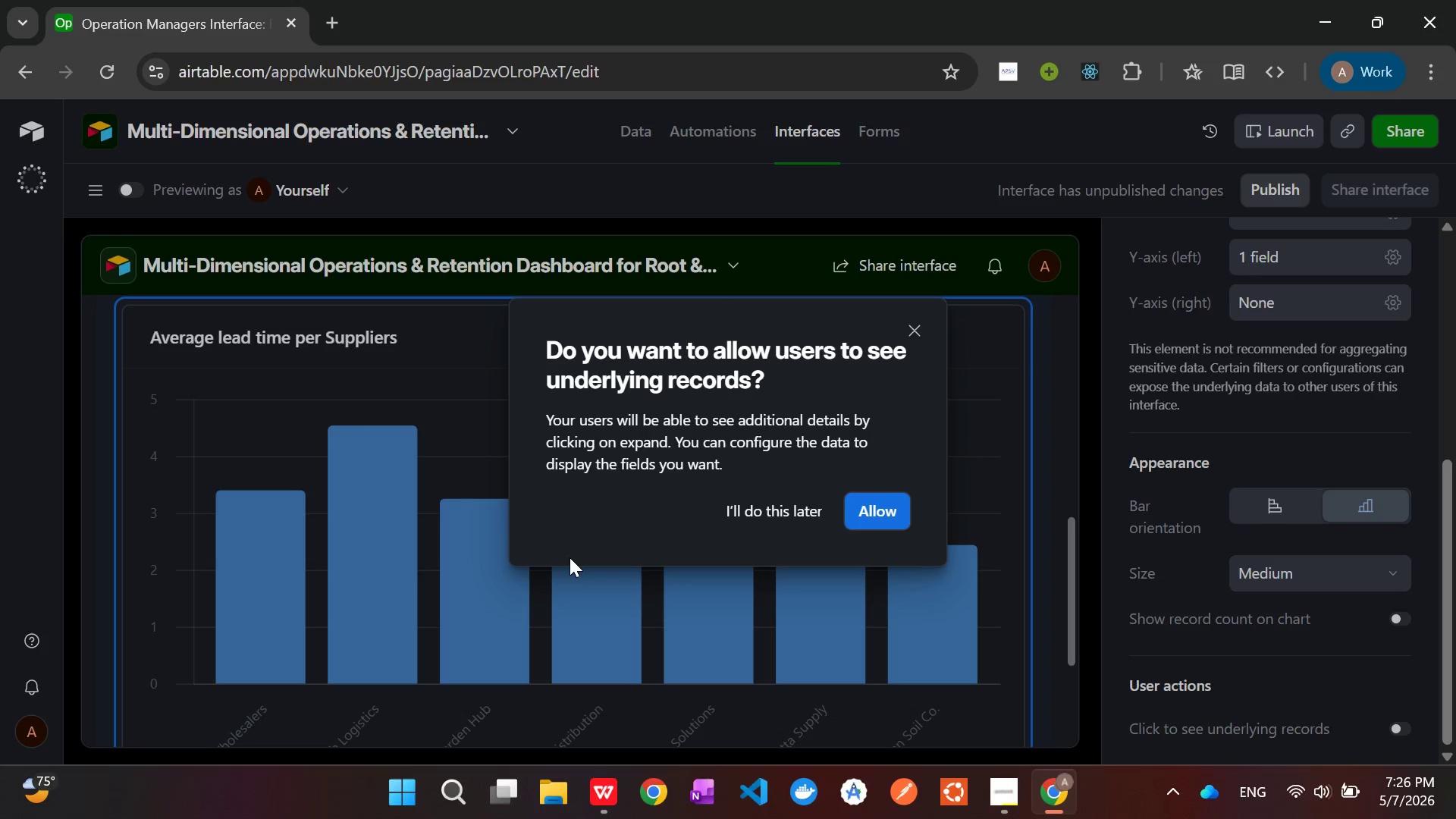 
wait(44.23)
 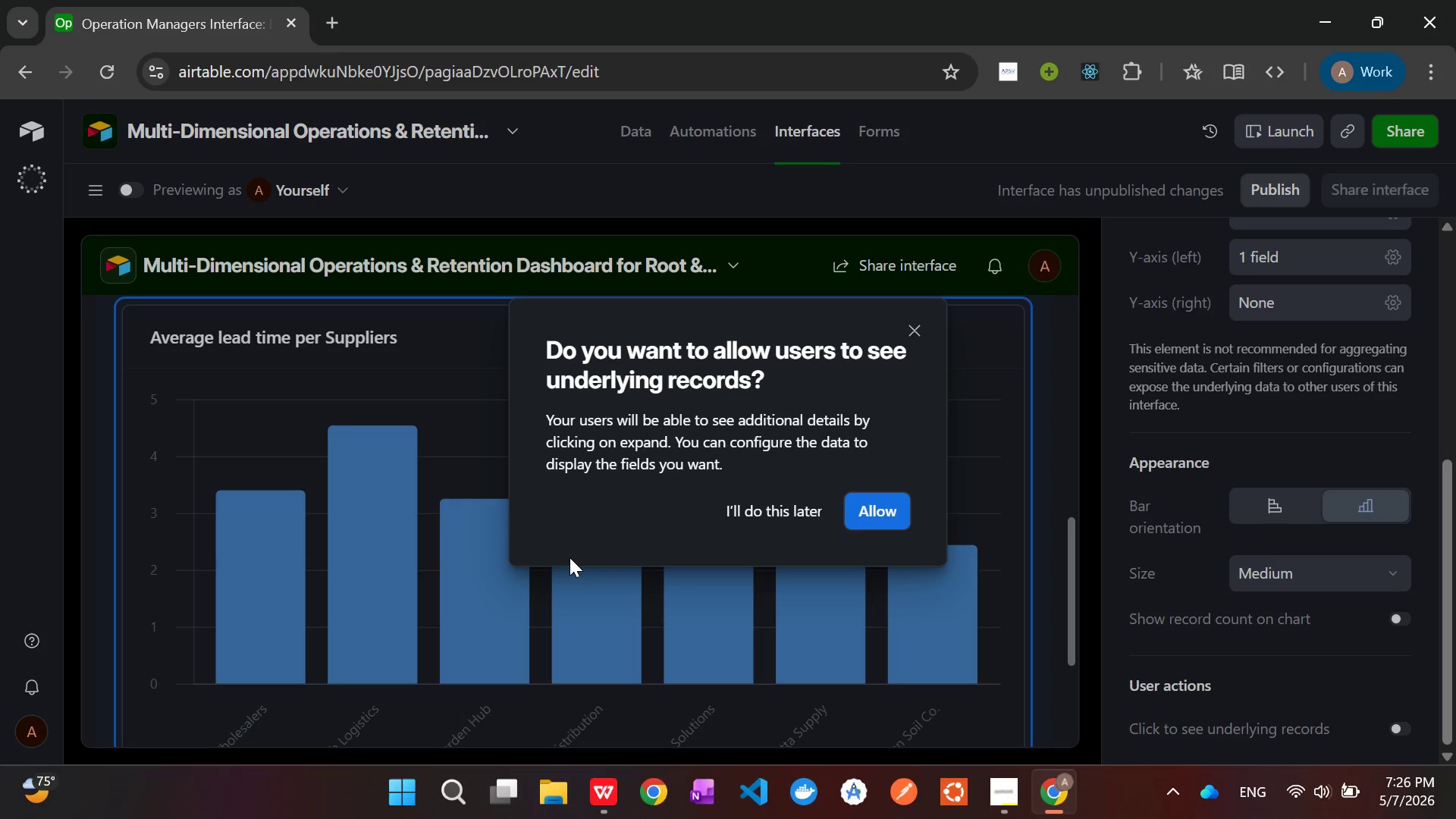 
left_click([912, 328])
 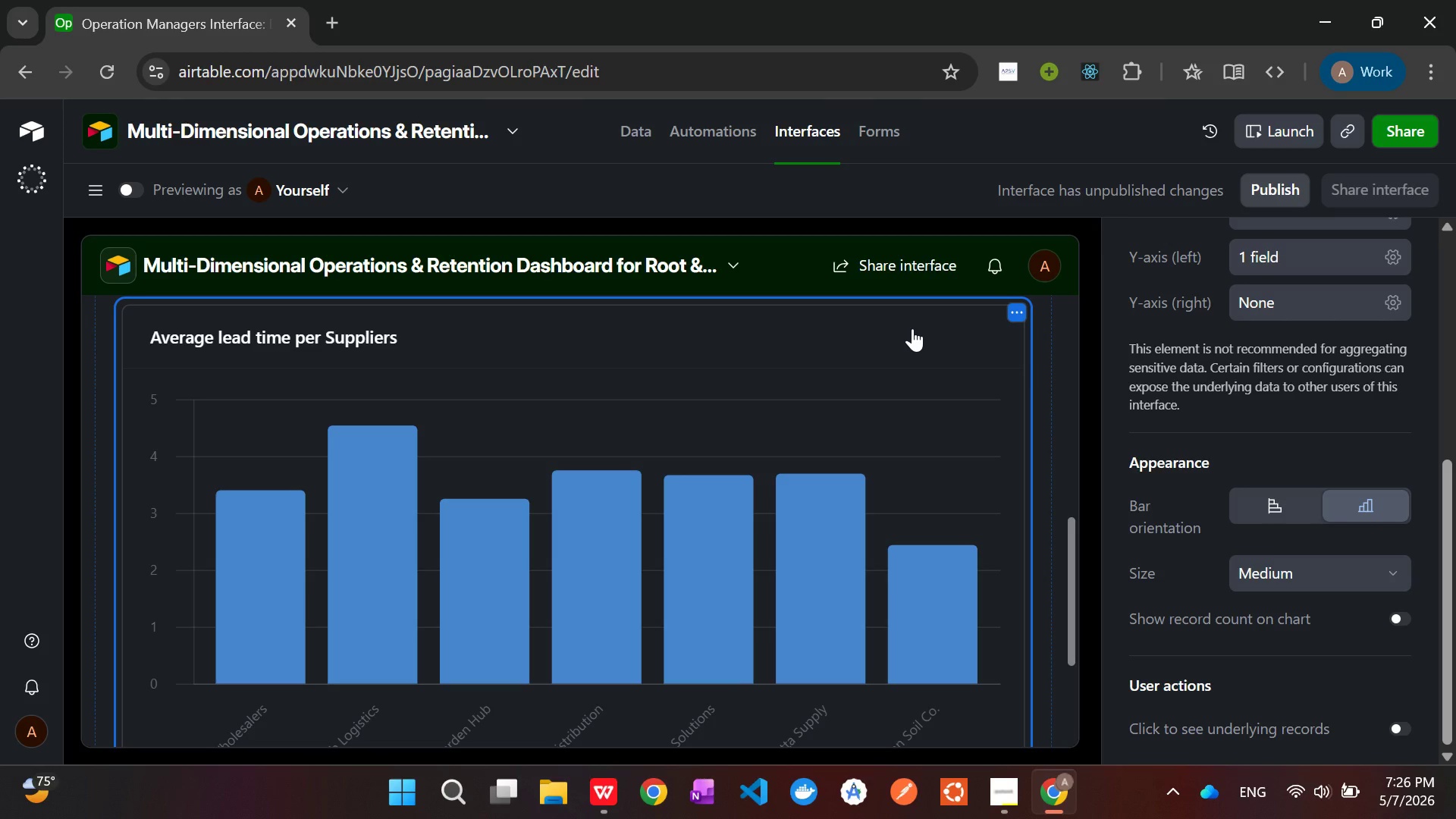 
wait(22.31)
 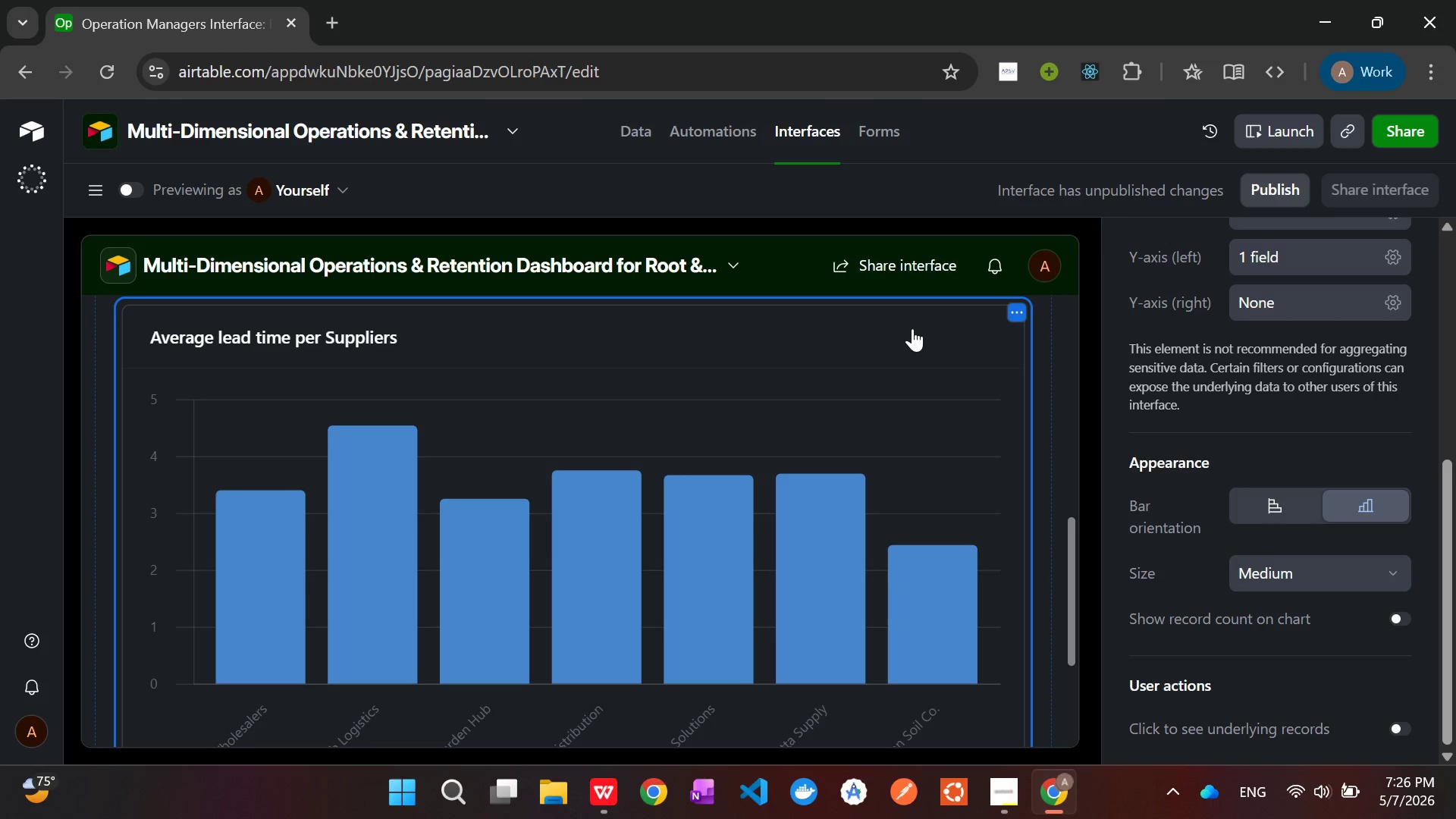 
scroll: coordinate [394, 651], scroll_direction: none, amount: 0.0
 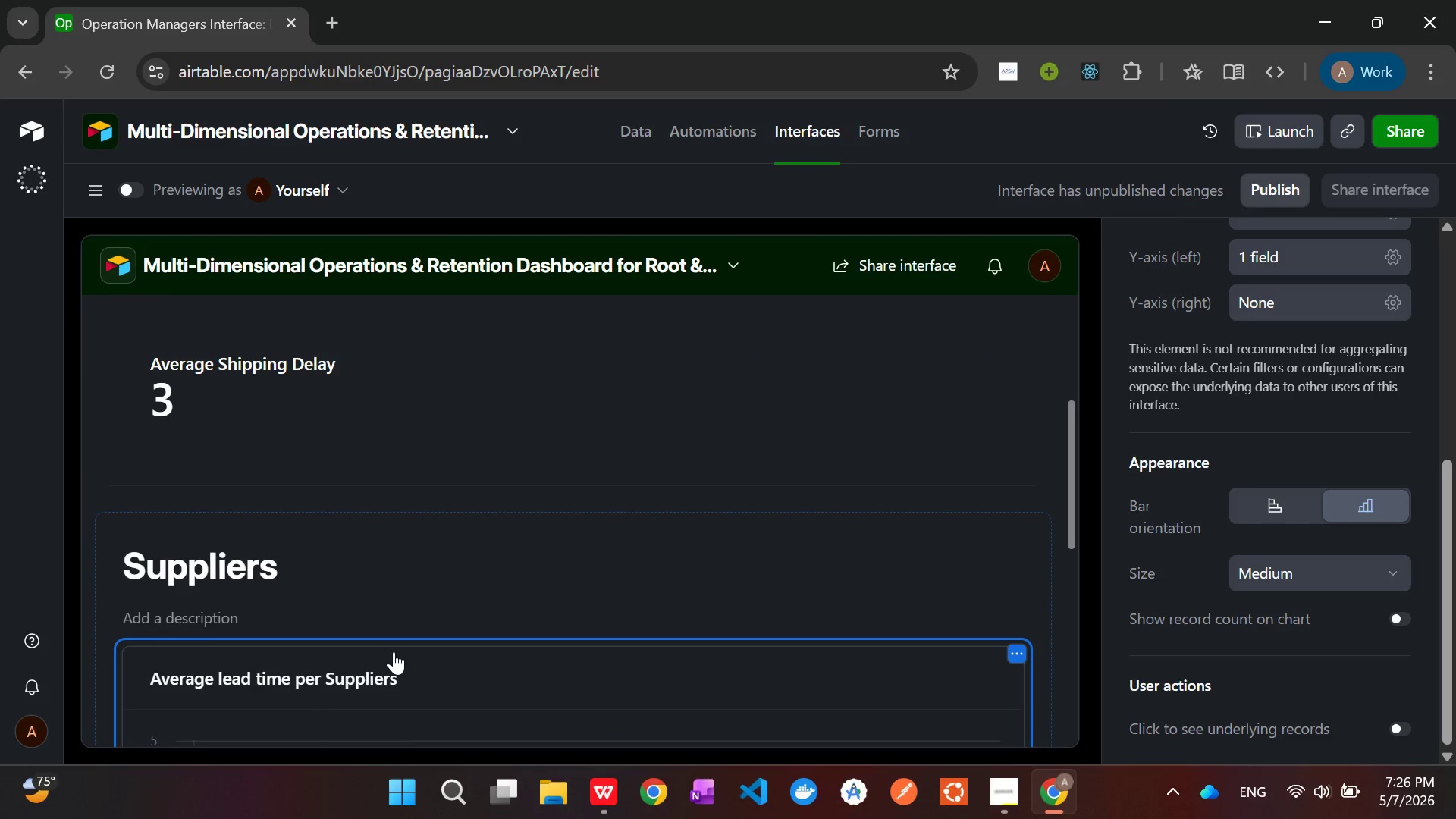 
scroll: coordinate [394, 651], scroll_direction: up, amount: 4.0
 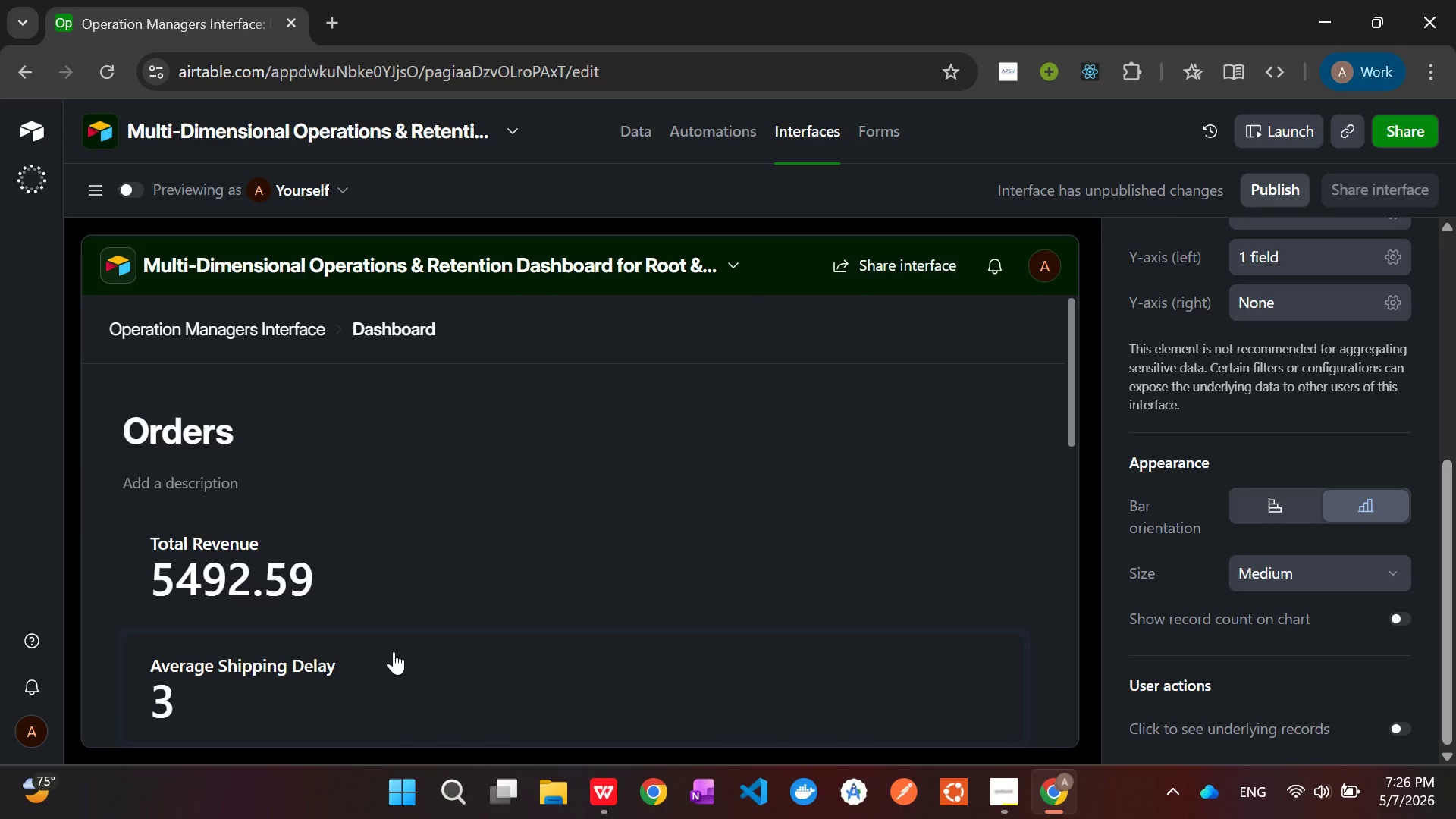 
wait(13.98)
 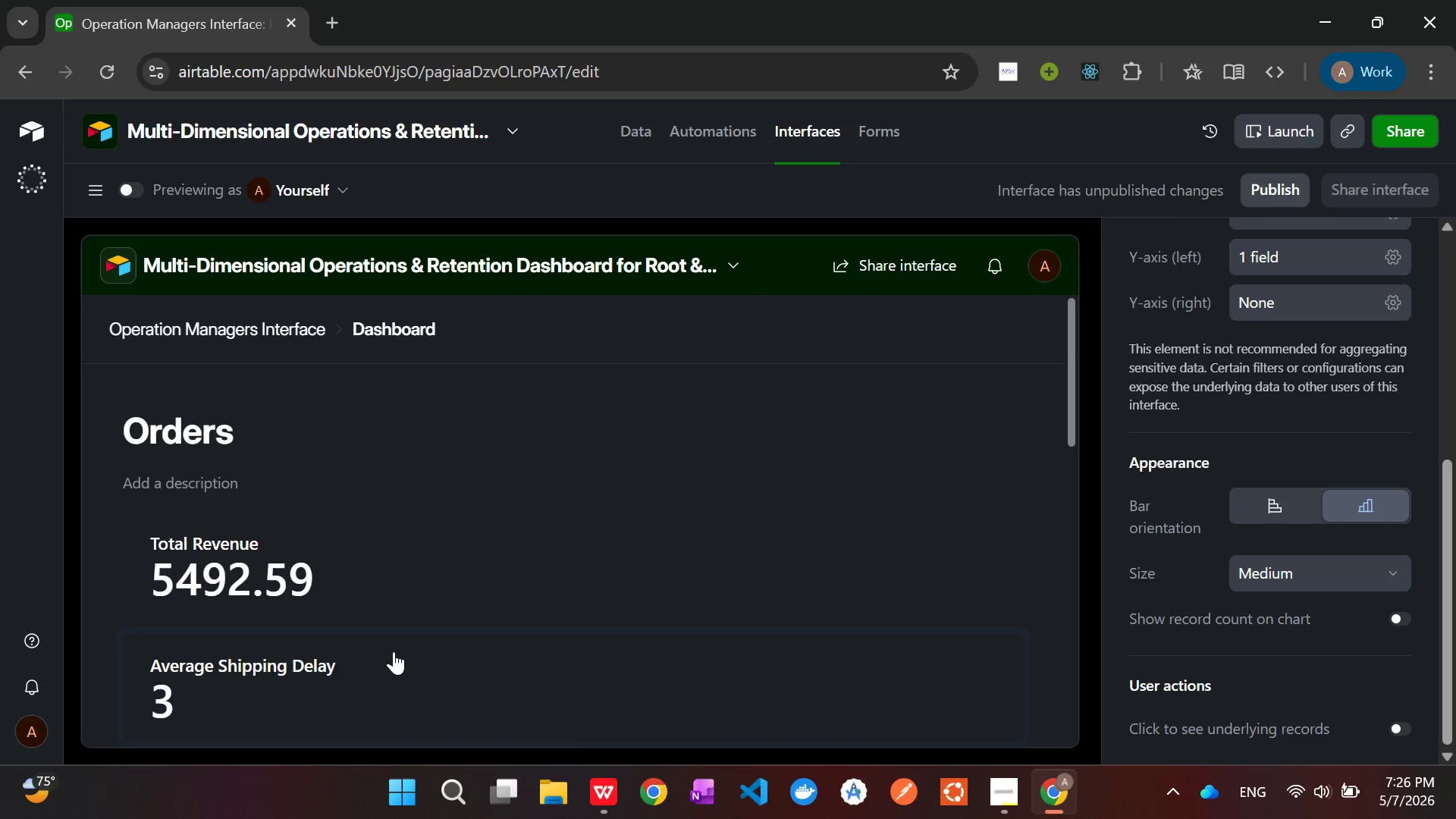 
scroll: coordinate [466, 568], scroll_direction: down, amount: 9.0
 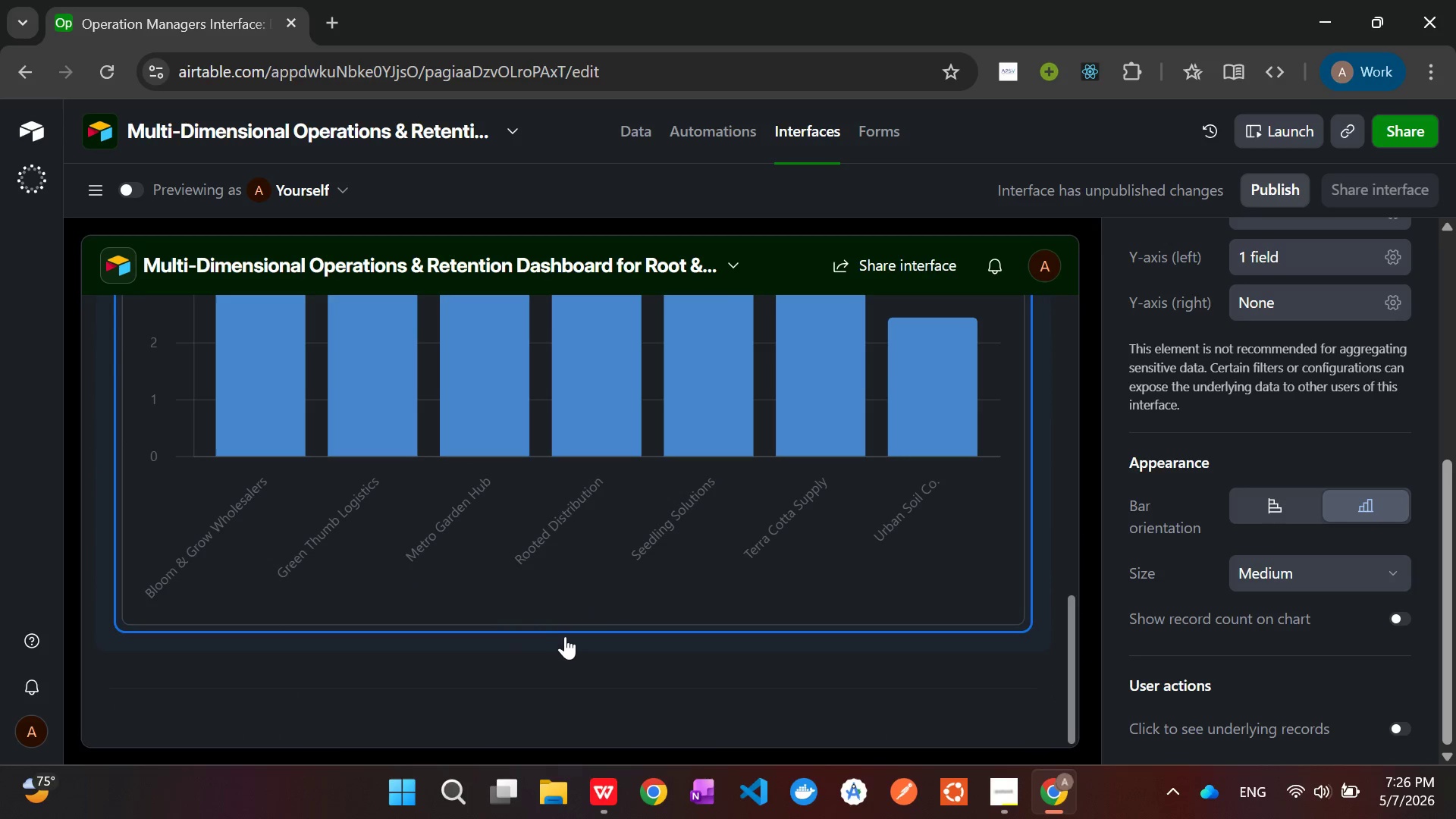 
left_click([578, 629])
 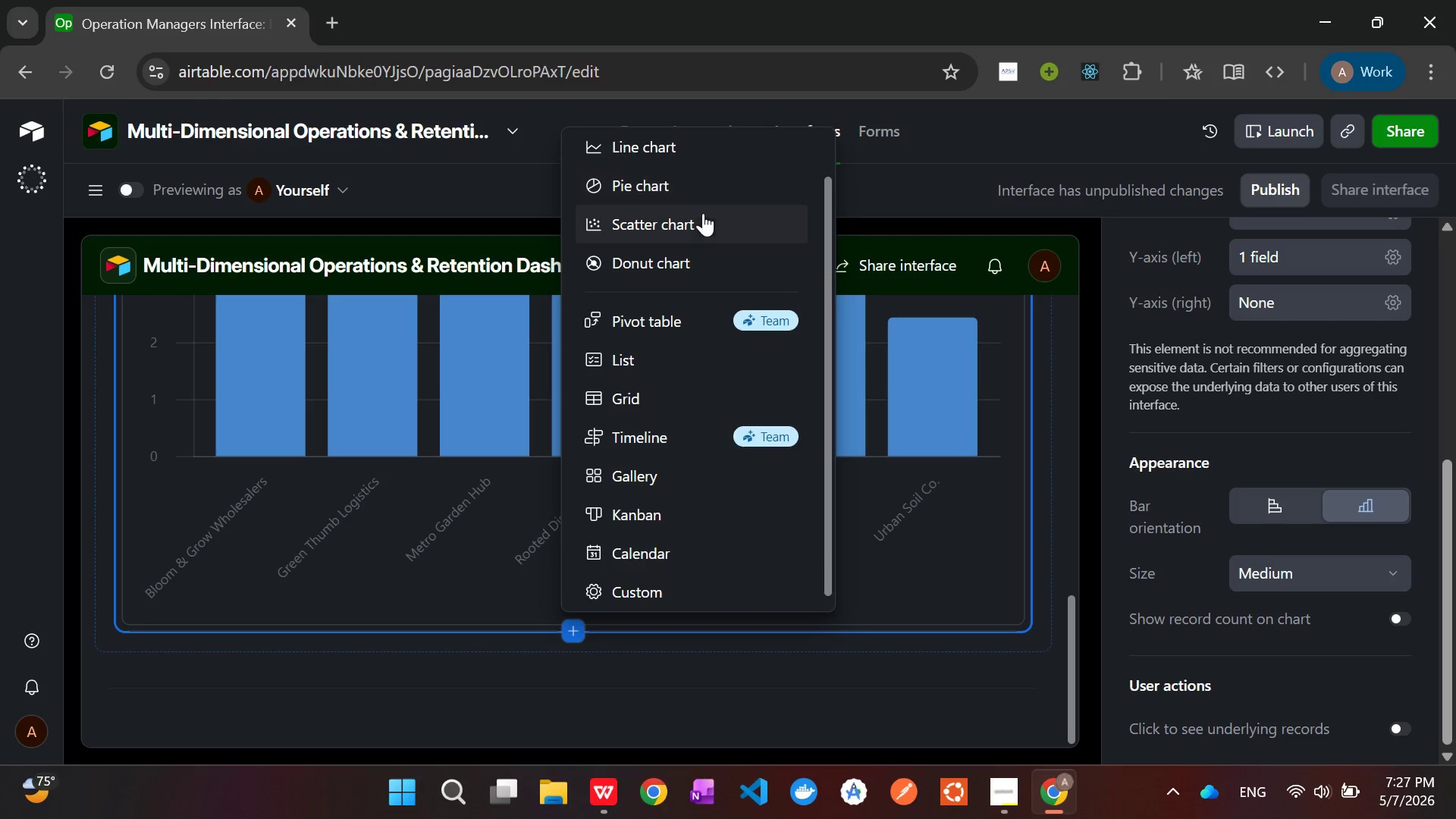 
scroll: coordinate [706, 263], scroll_direction: up, amount: 3.0
 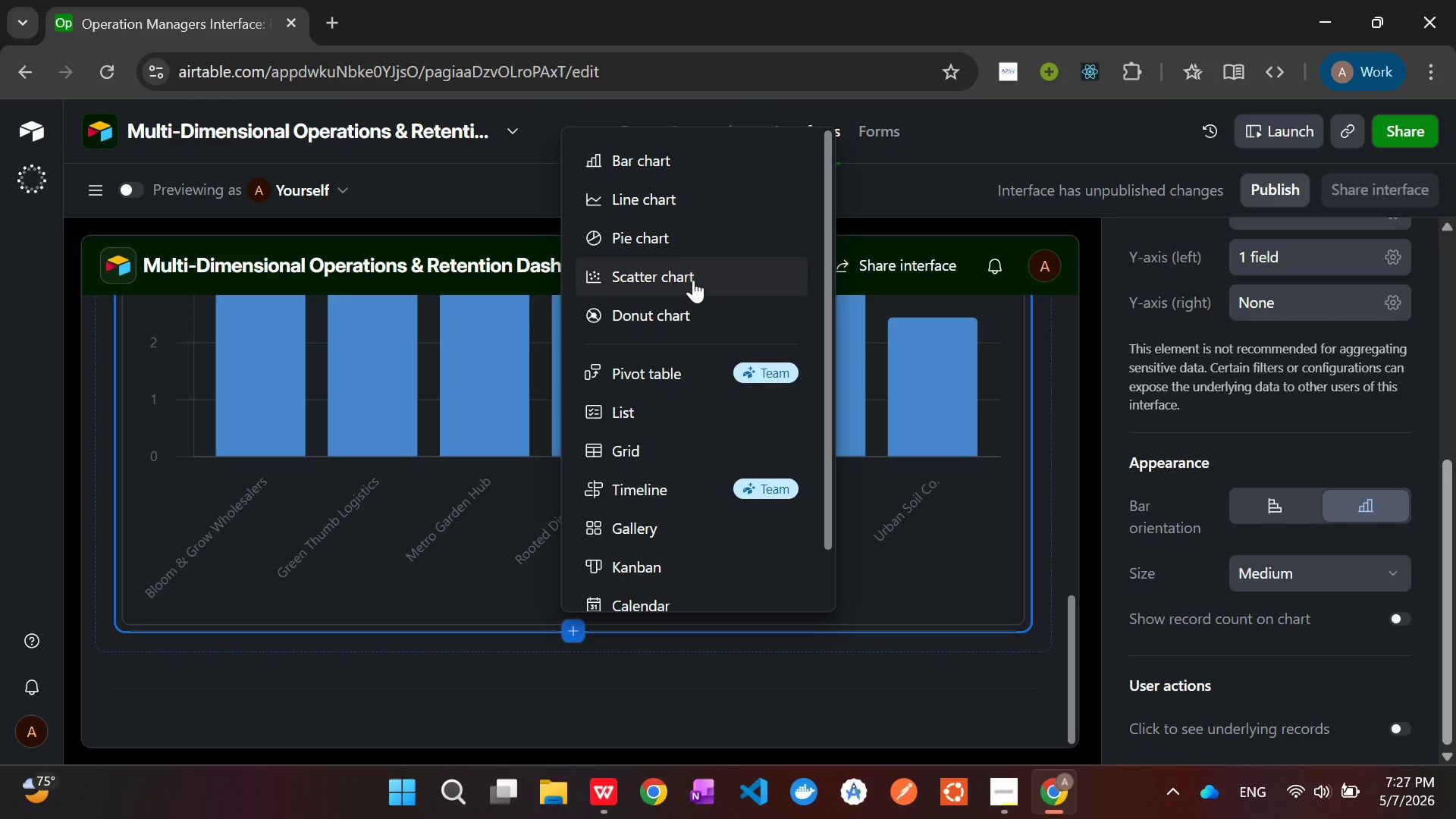 
left_click([656, 214])
 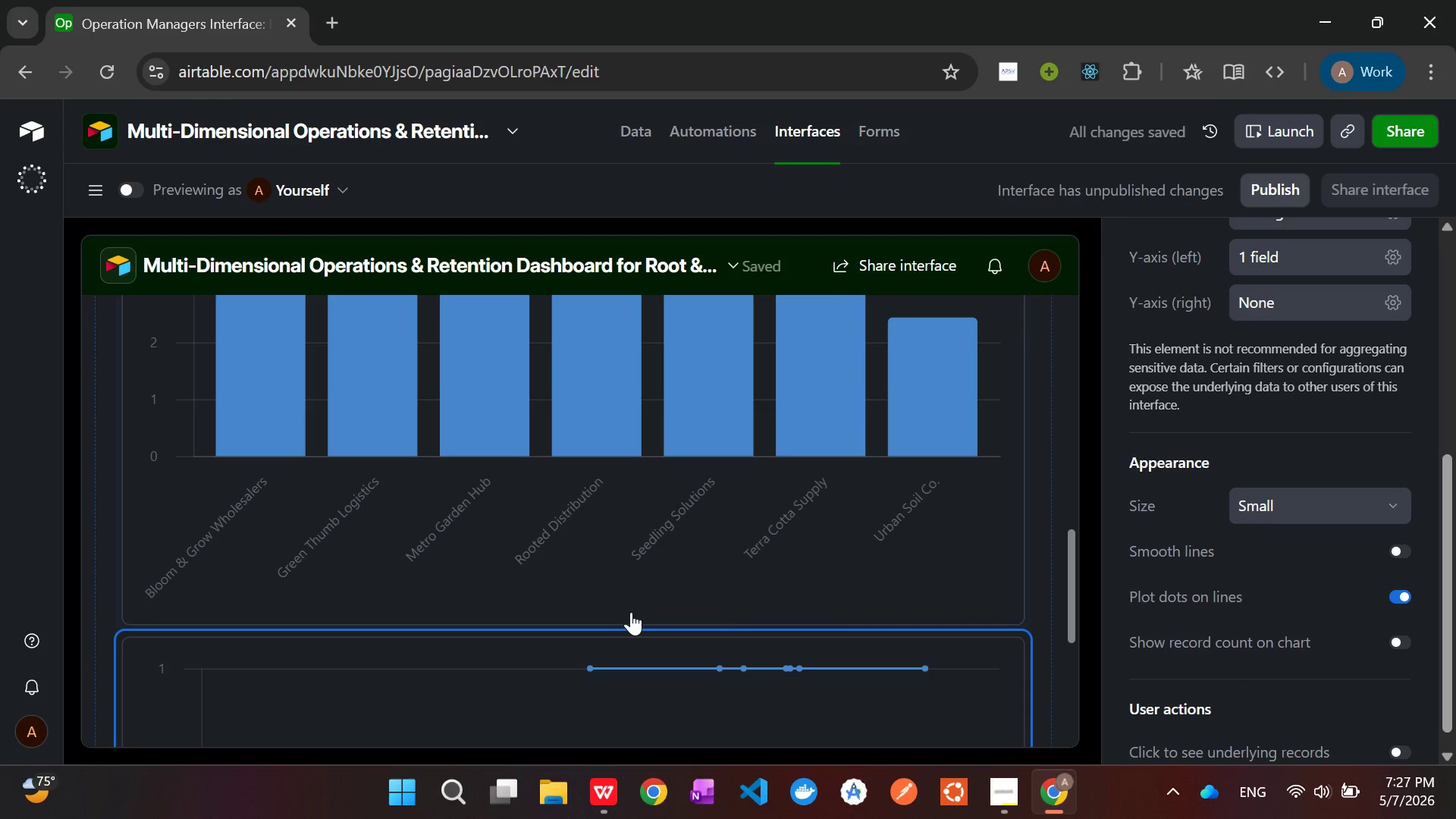 
scroll: coordinate [631, 612], scroll_direction: down, amount: 3.0
 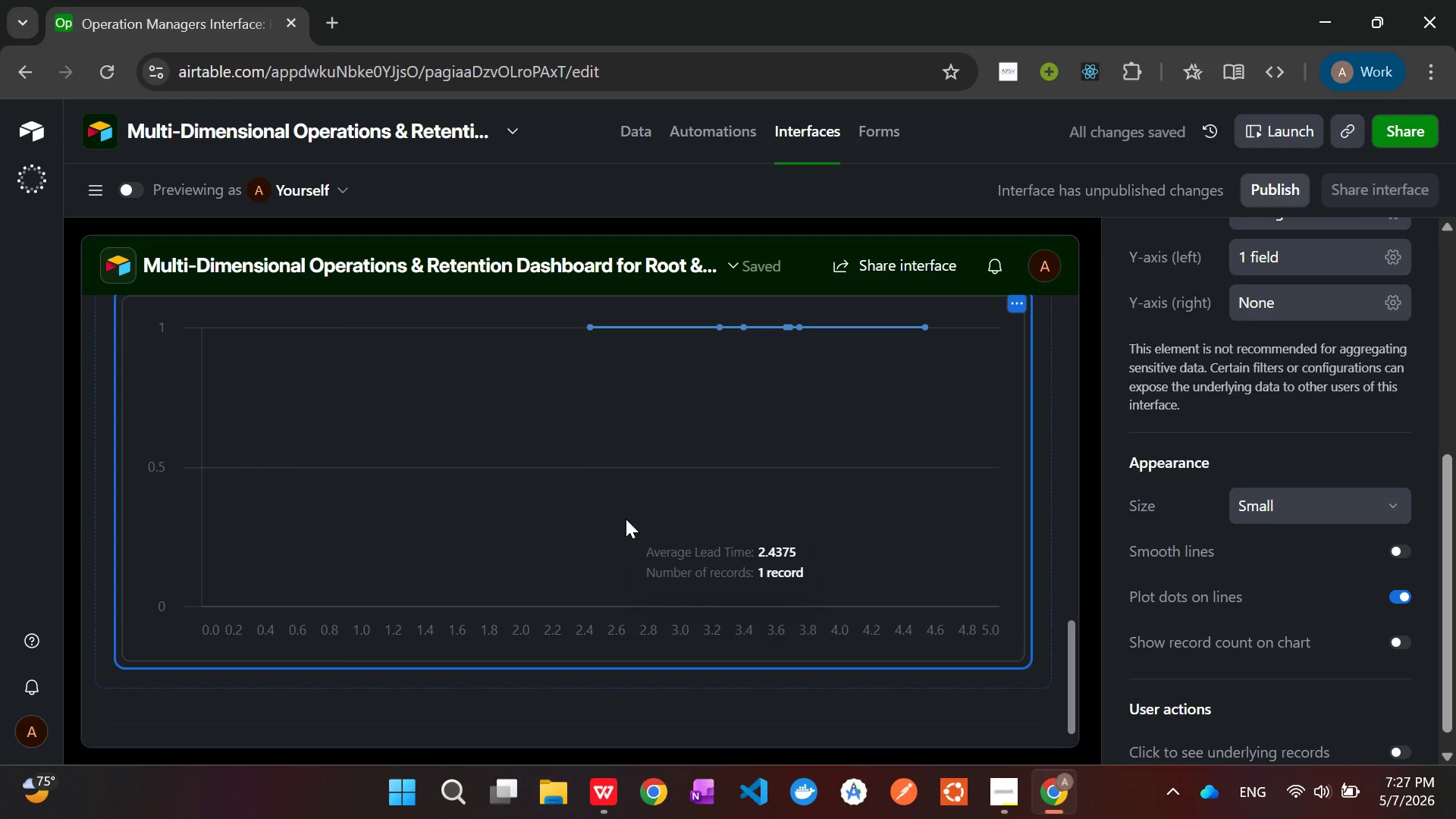 
left_click([625, 516])
 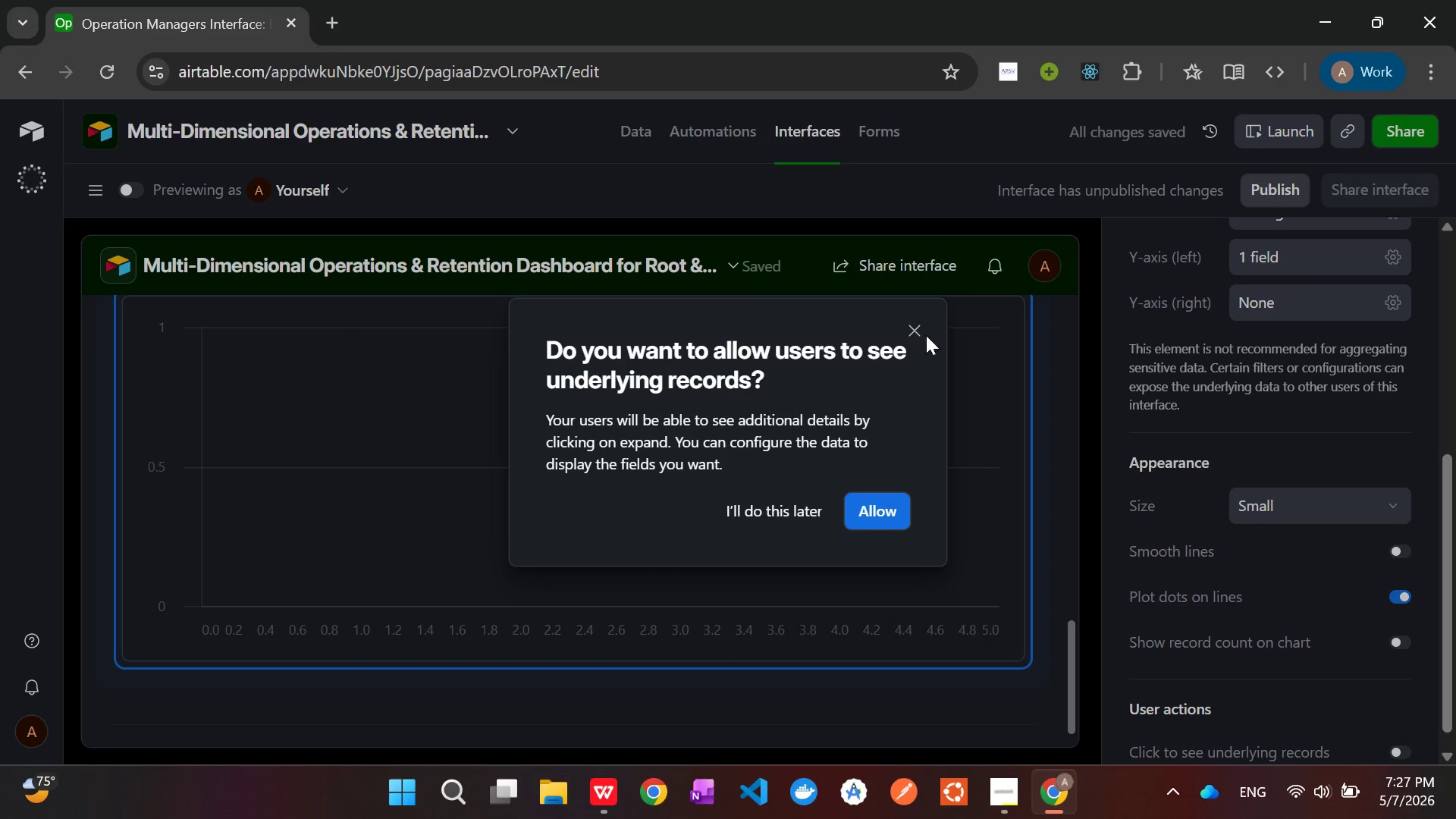 
left_click([911, 326])
 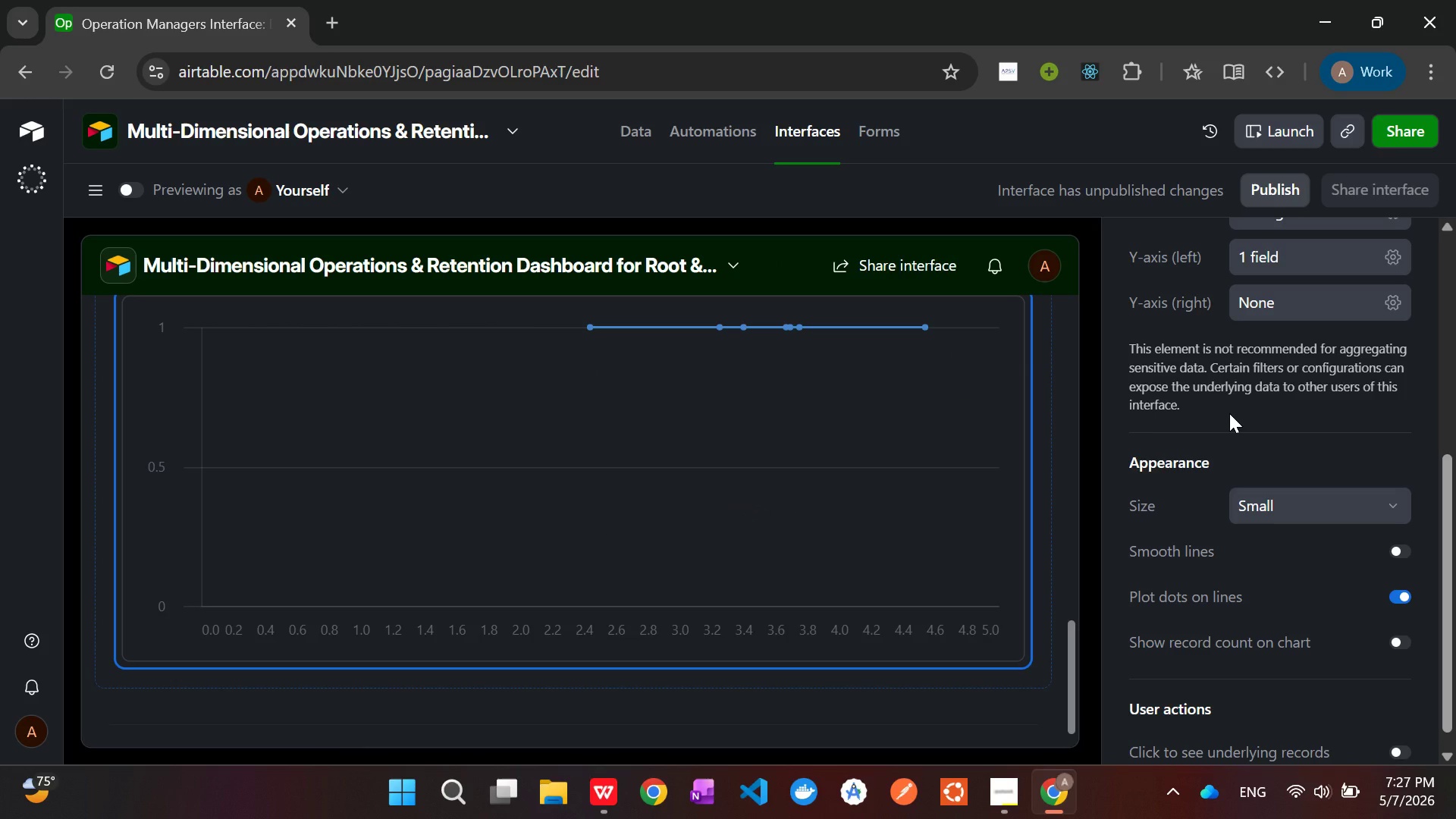 
wait(6.39)
 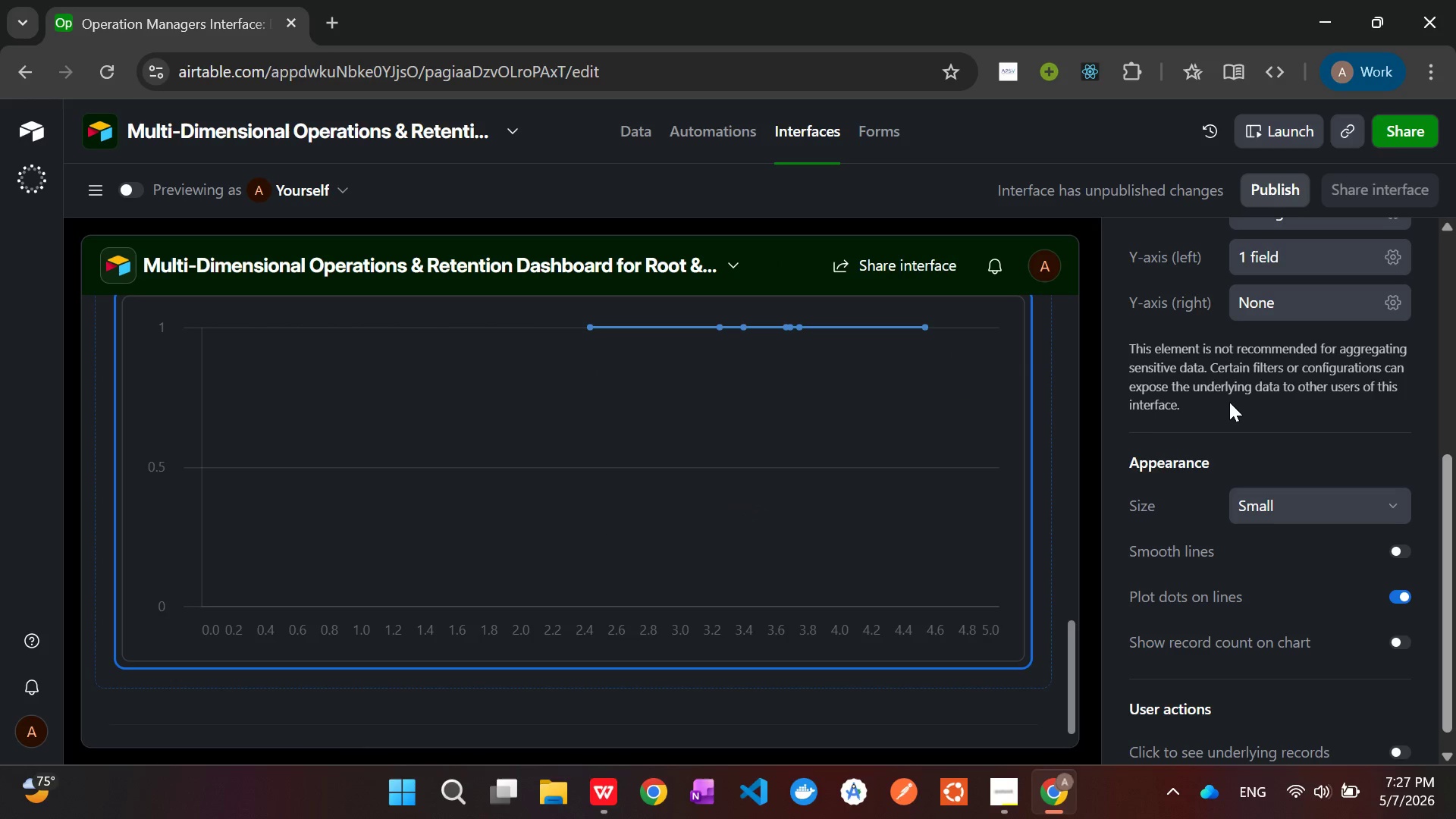 
scroll: coordinate [637, 526], scroll_direction: up, amount: 1.0
 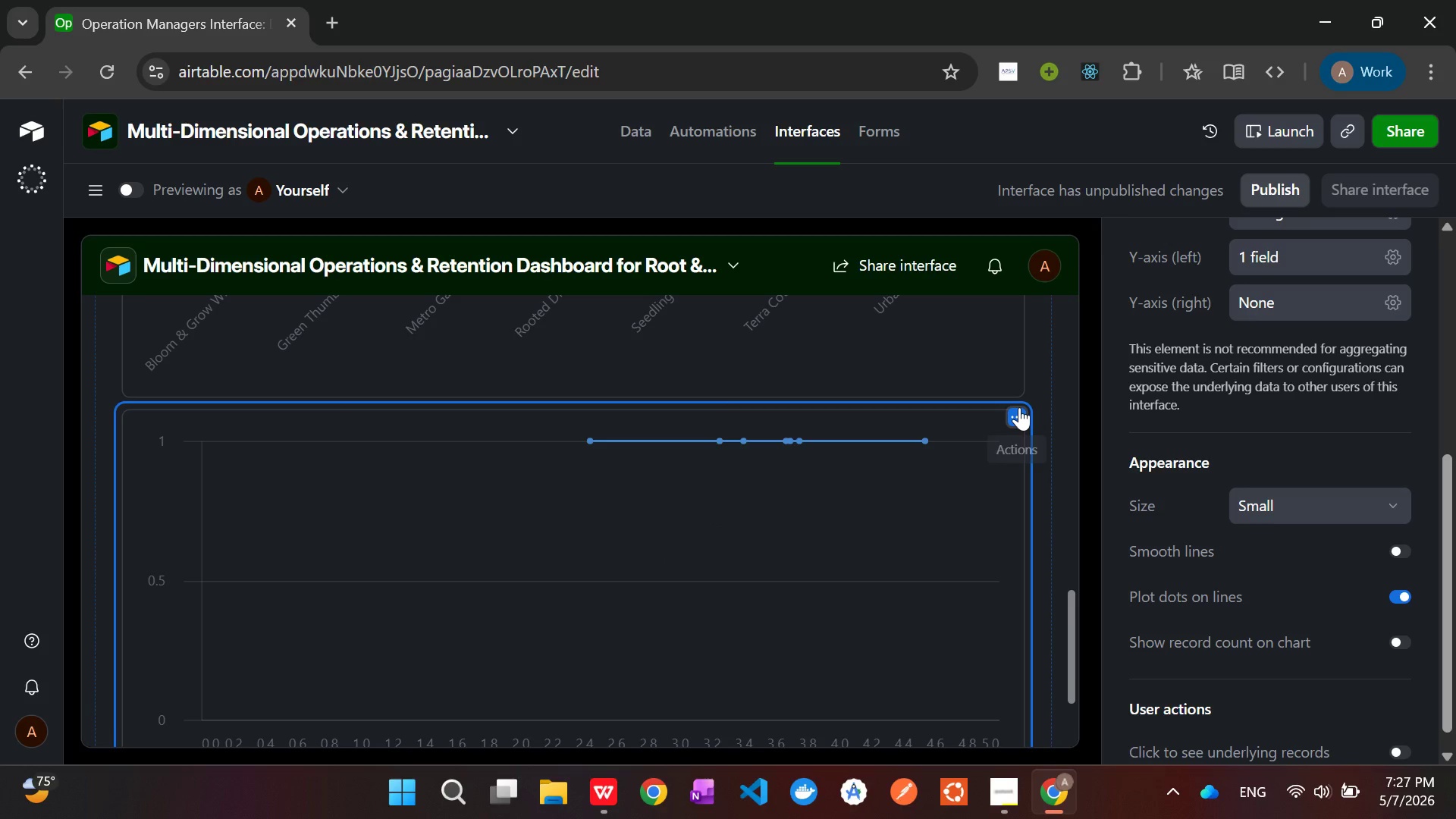 
left_click([1017, 419])
 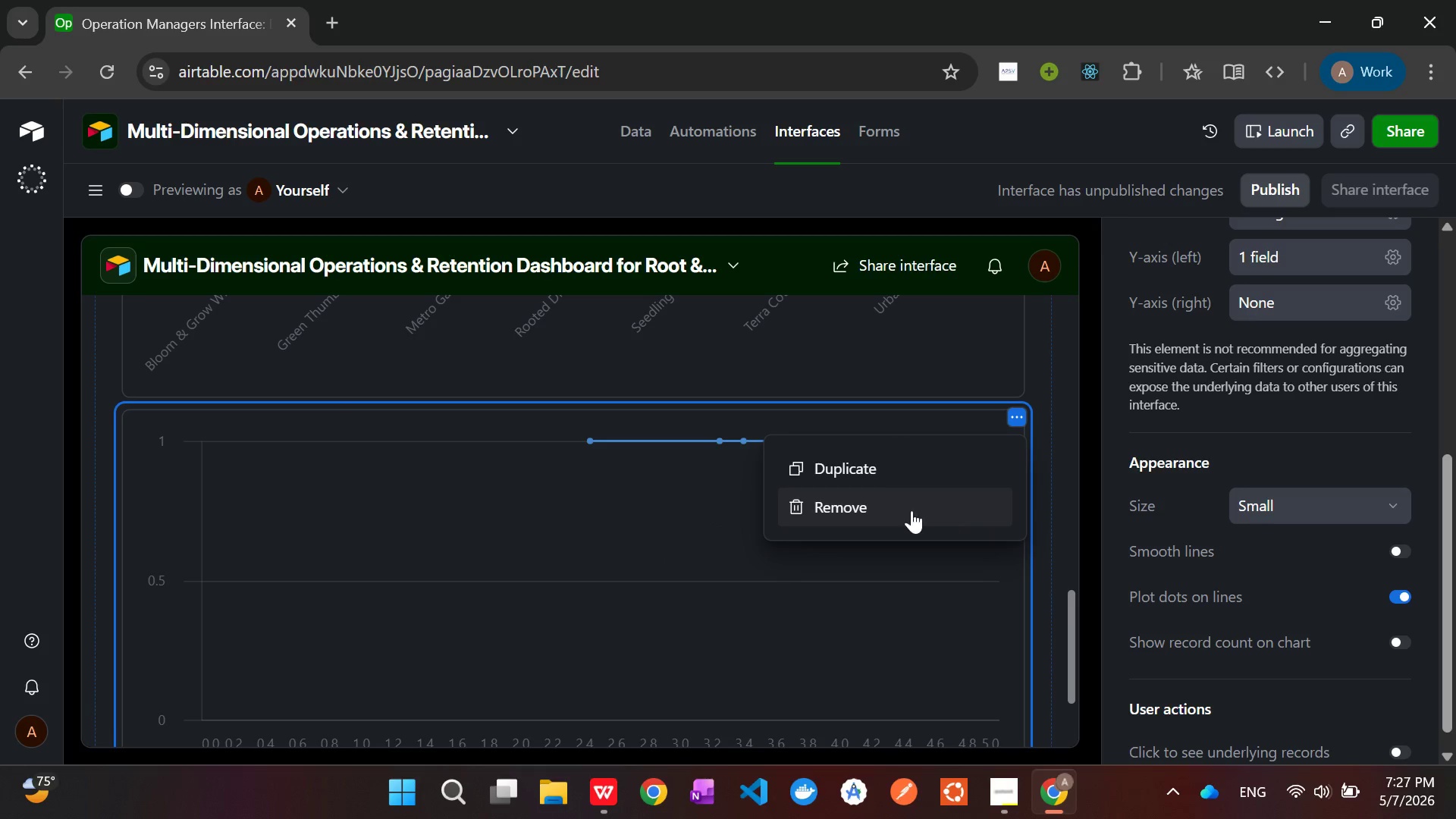 
left_click([859, 505])
 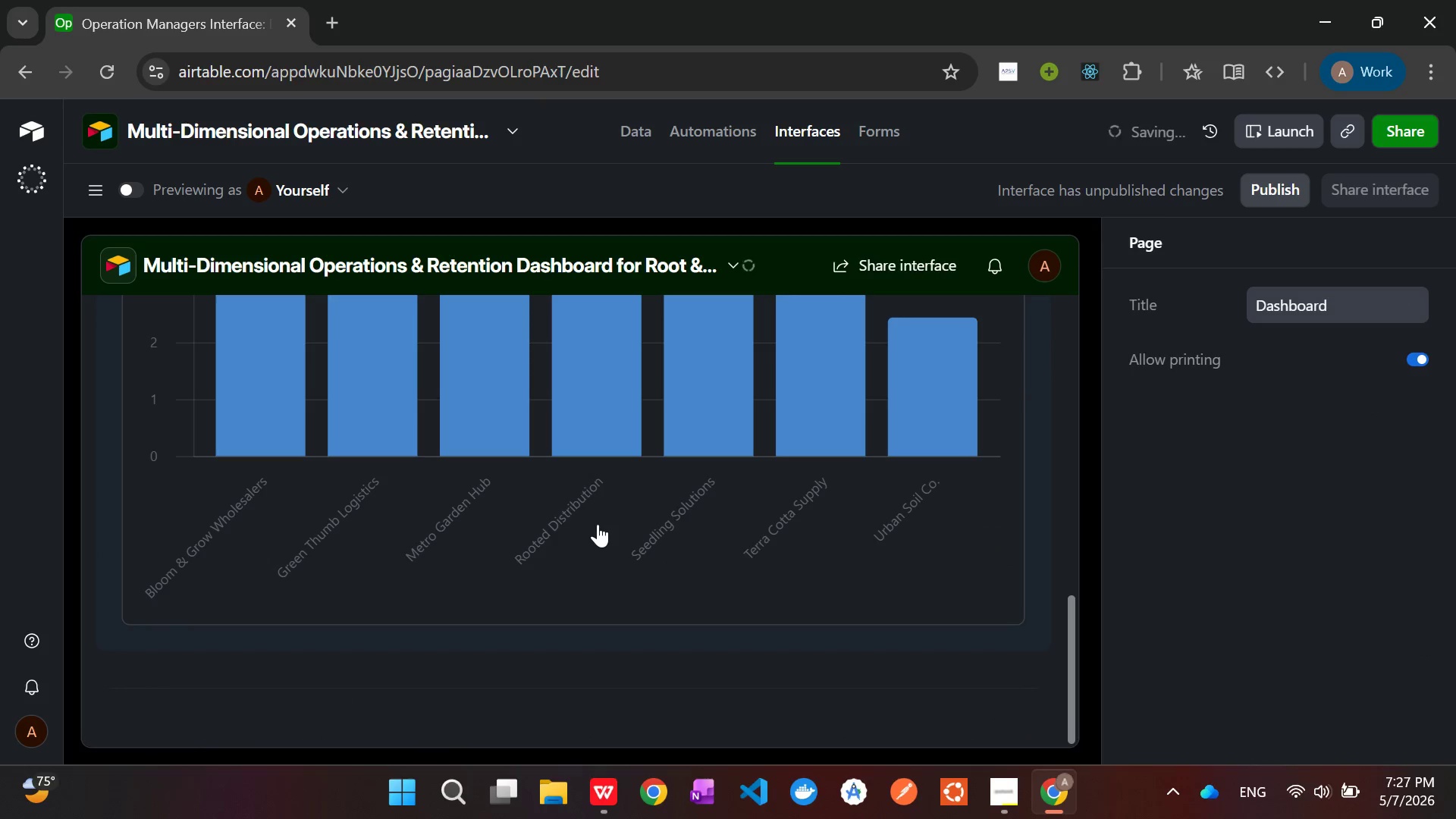 
scroll: coordinate [598, 524], scroll_direction: up, amount: 9.0
 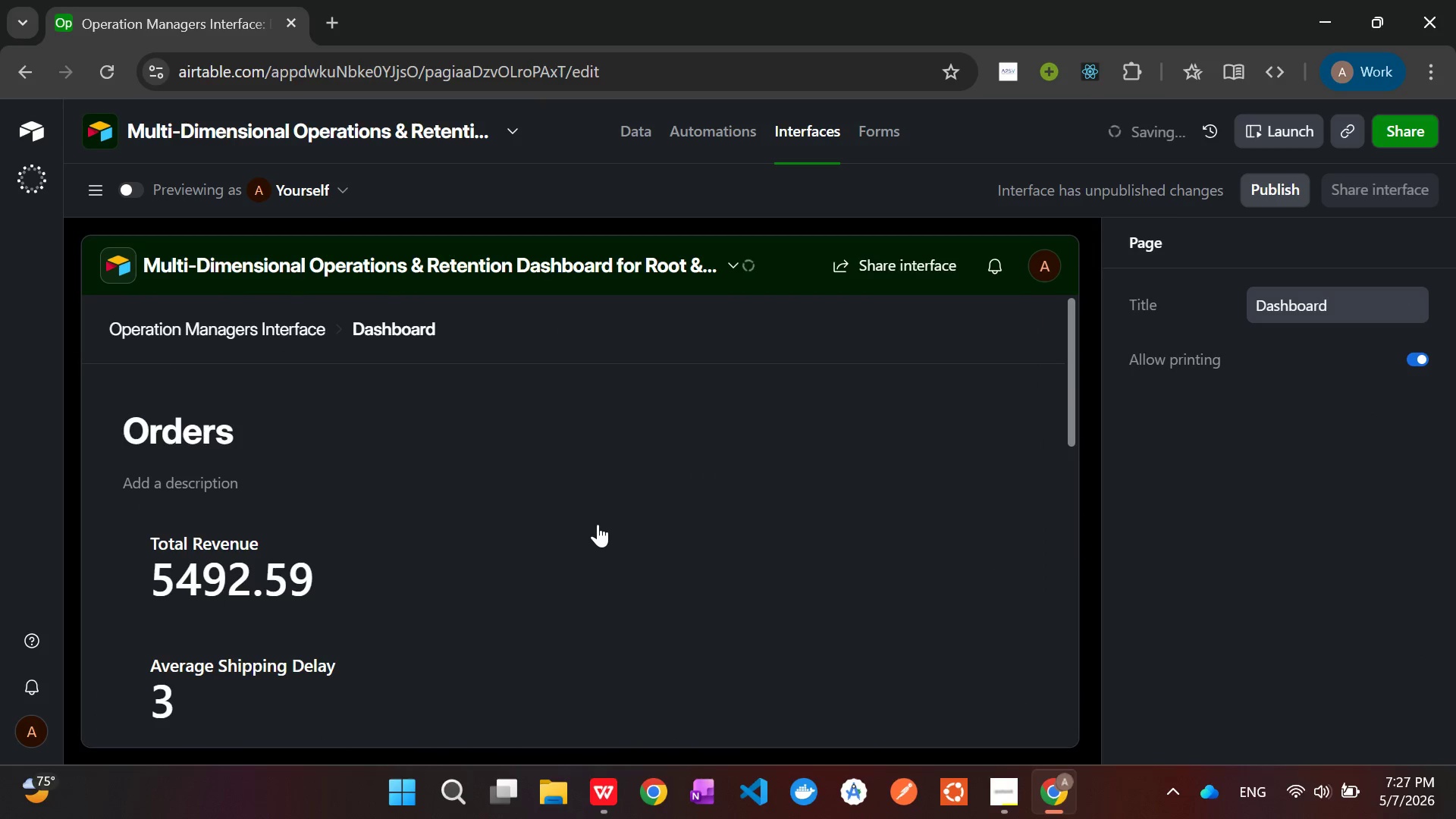 
scroll: coordinate [598, 524], scroll_direction: down, amount: 3.0
 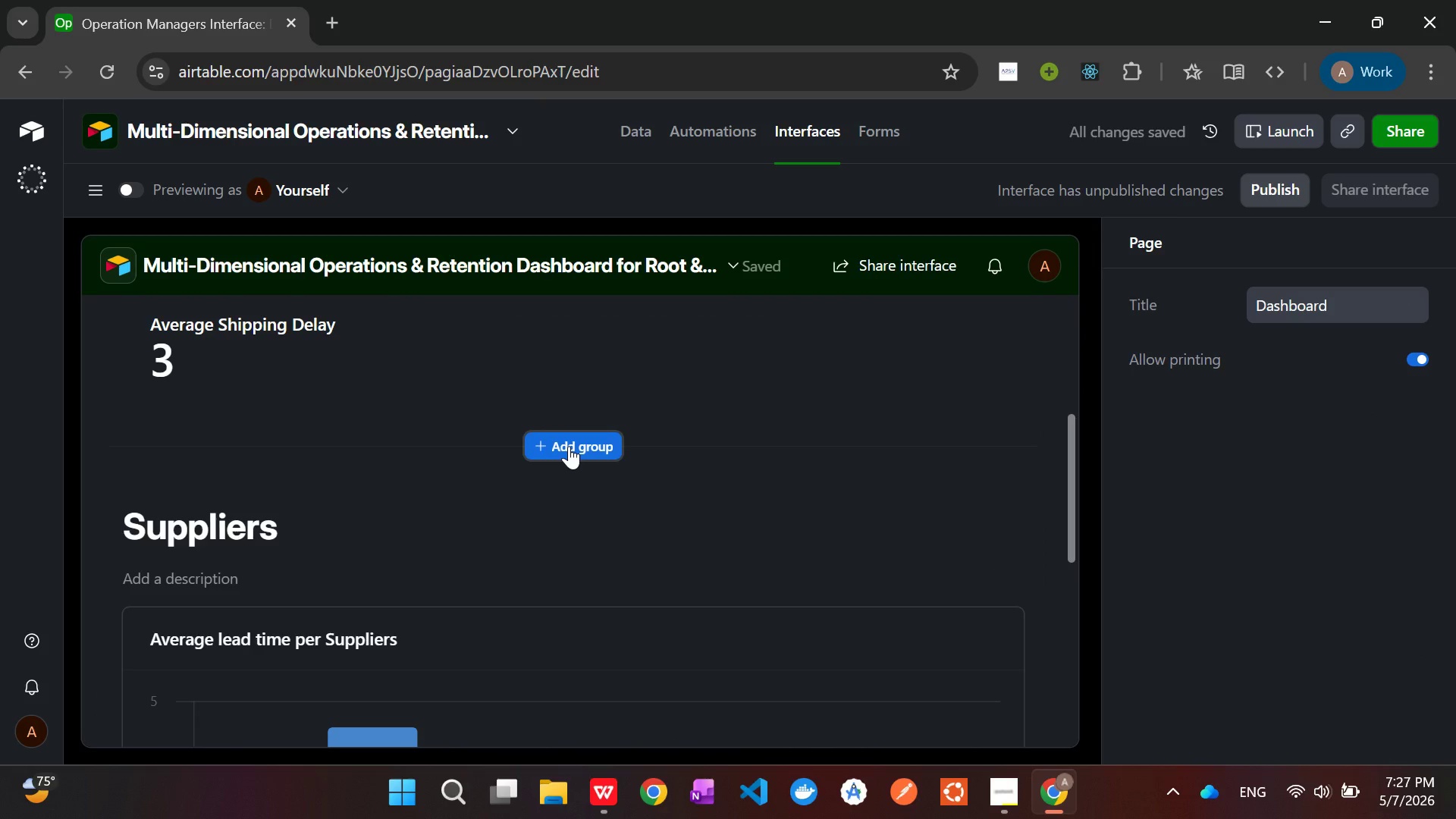 
scroll: coordinate [454, 382], scroll_direction: up, amount: 2.0
 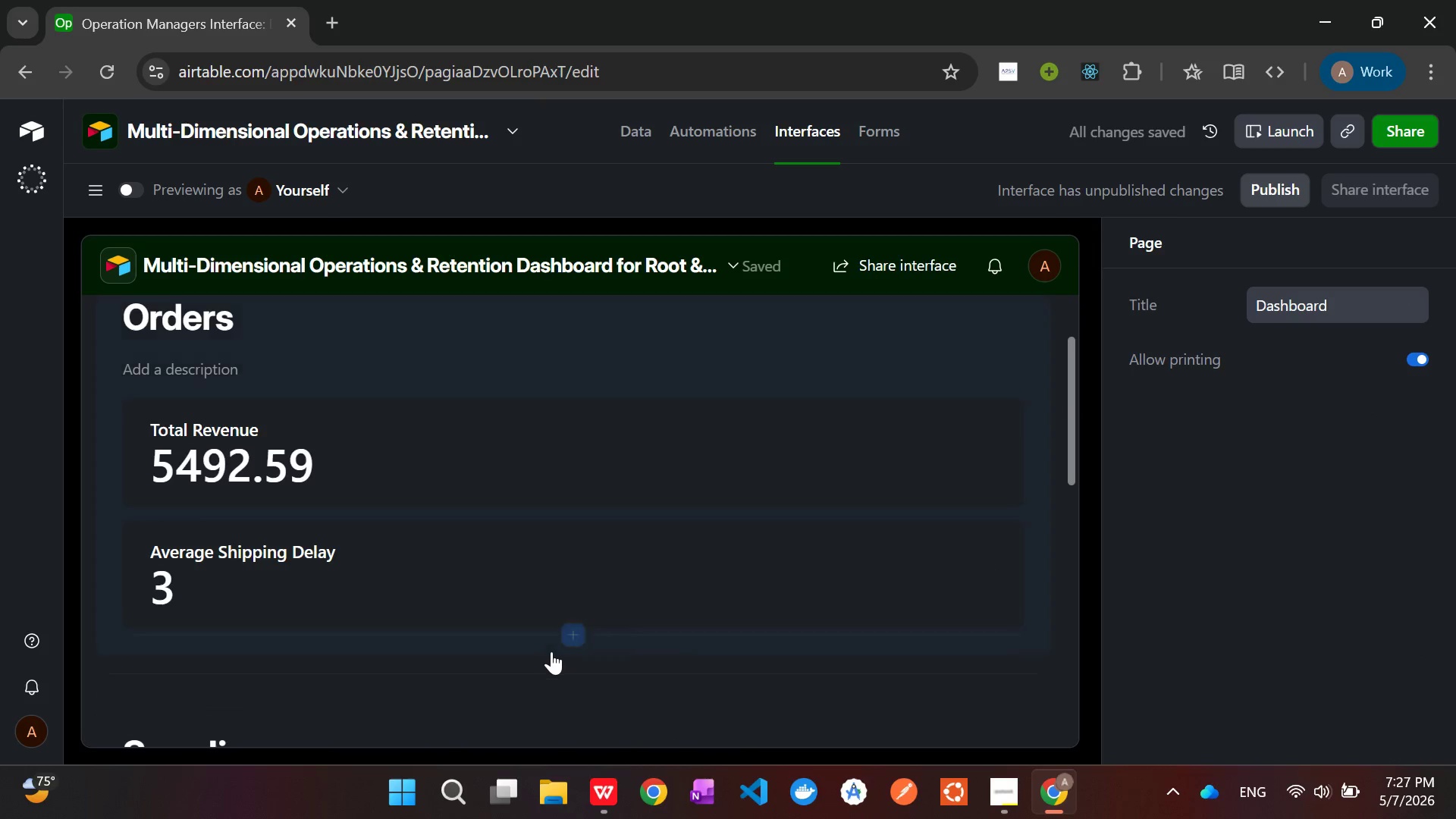 
left_click([572, 629])
 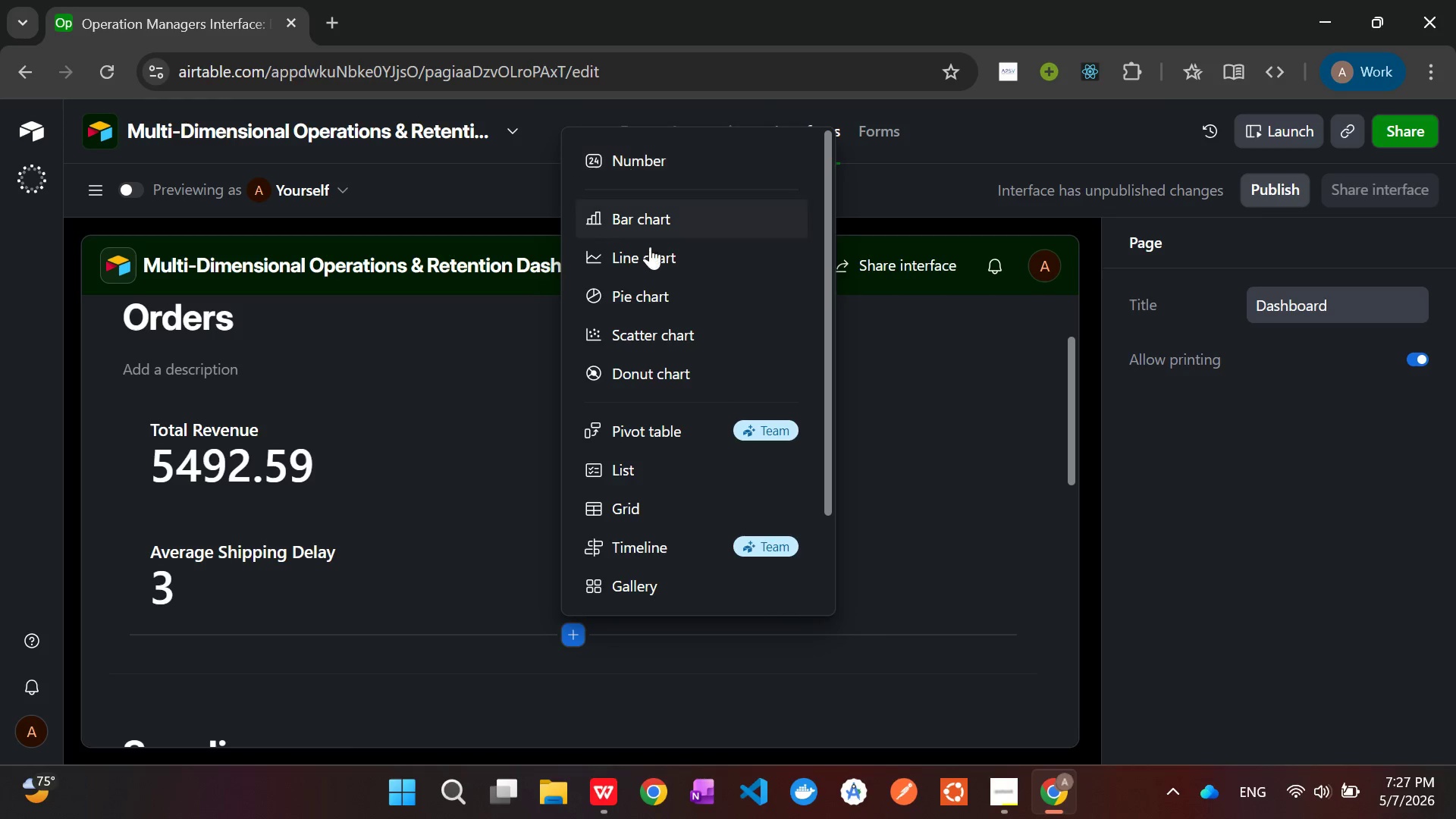 
left_click([651, 262])
 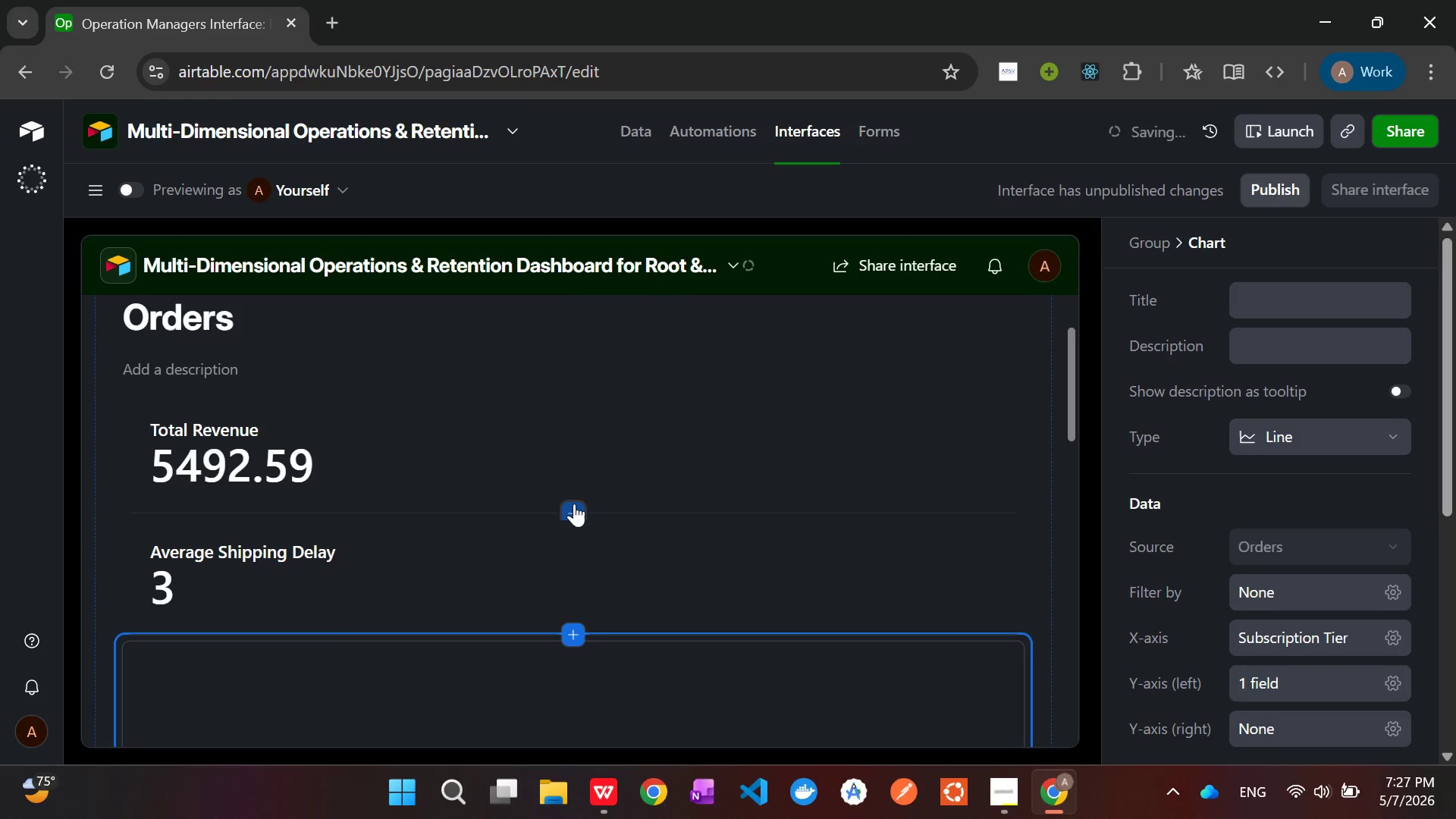 
scroll: coordinate [574, 504], scroll_direction: down, amount: 1.0
 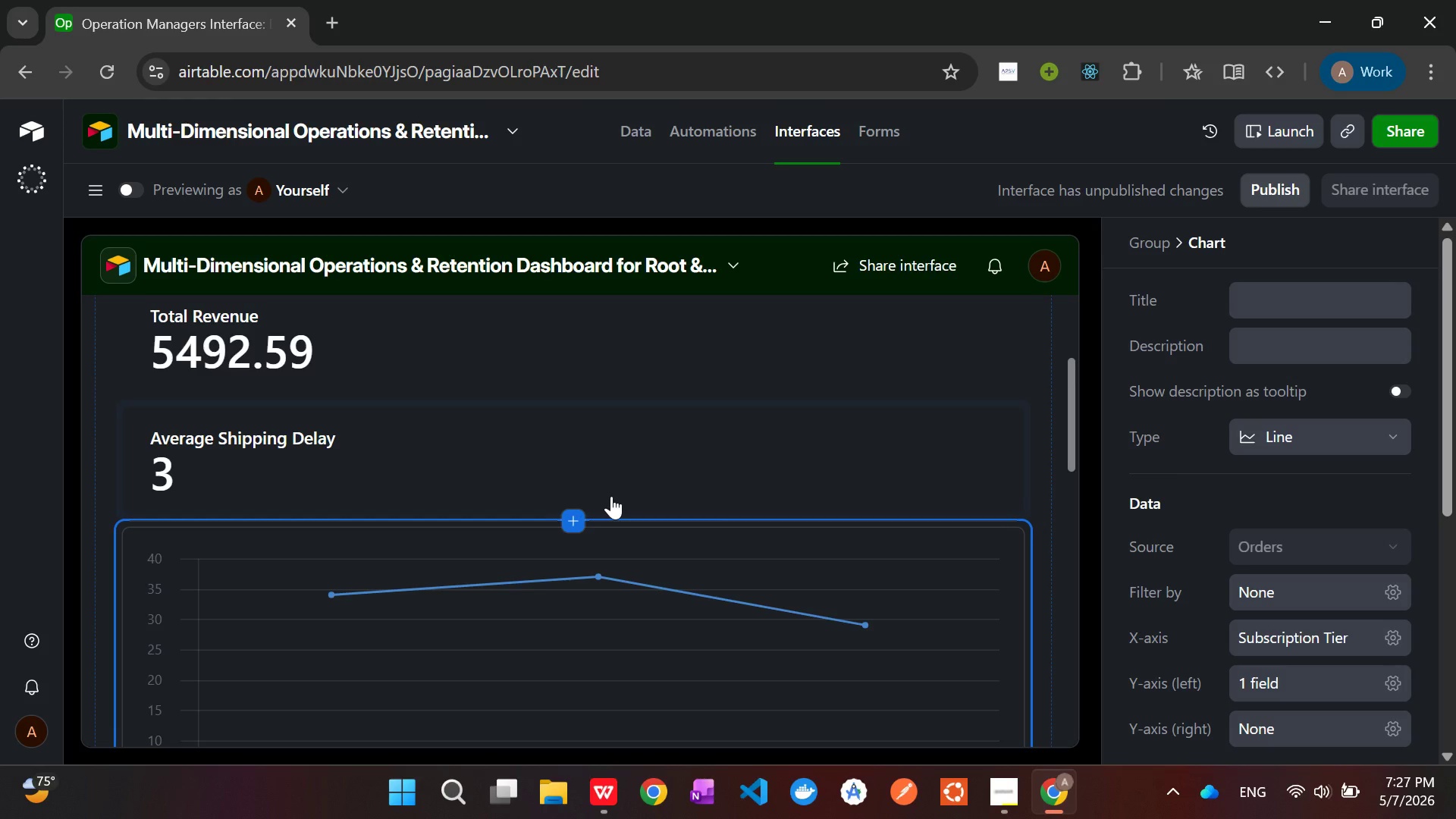 
wait(15.52)
 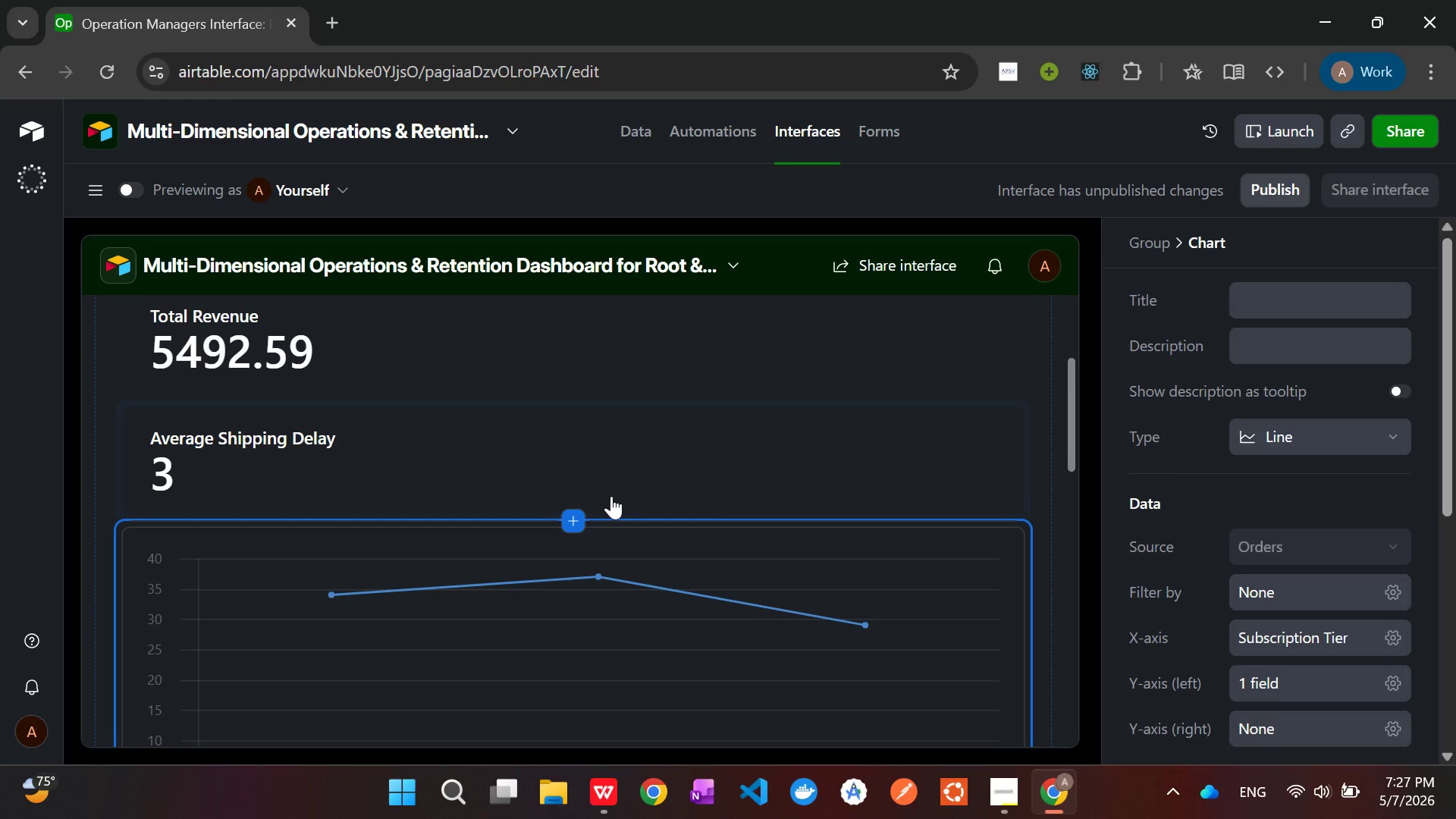 
left_click([1390, 639])
 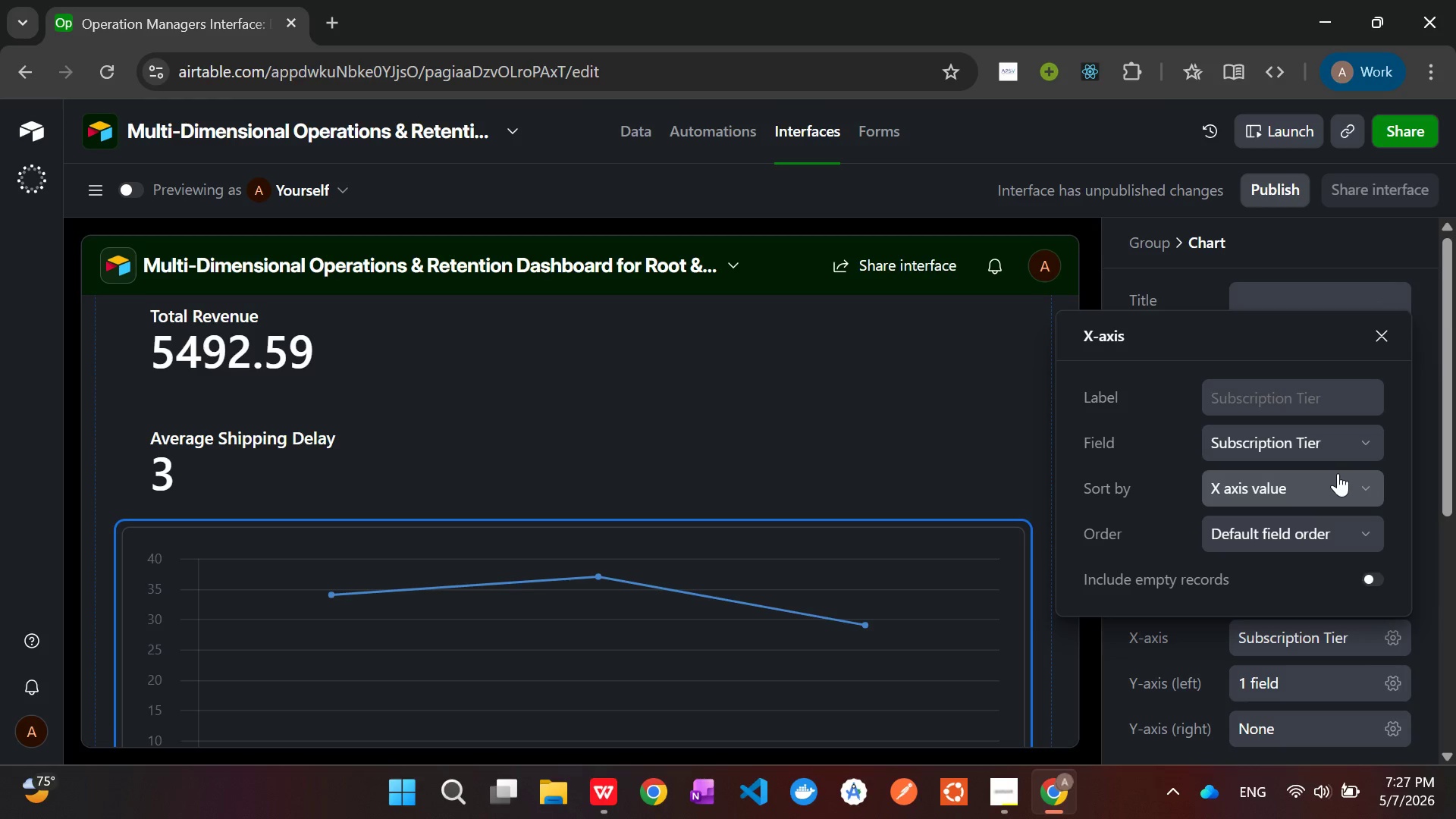 
left_click([1348, 475])
 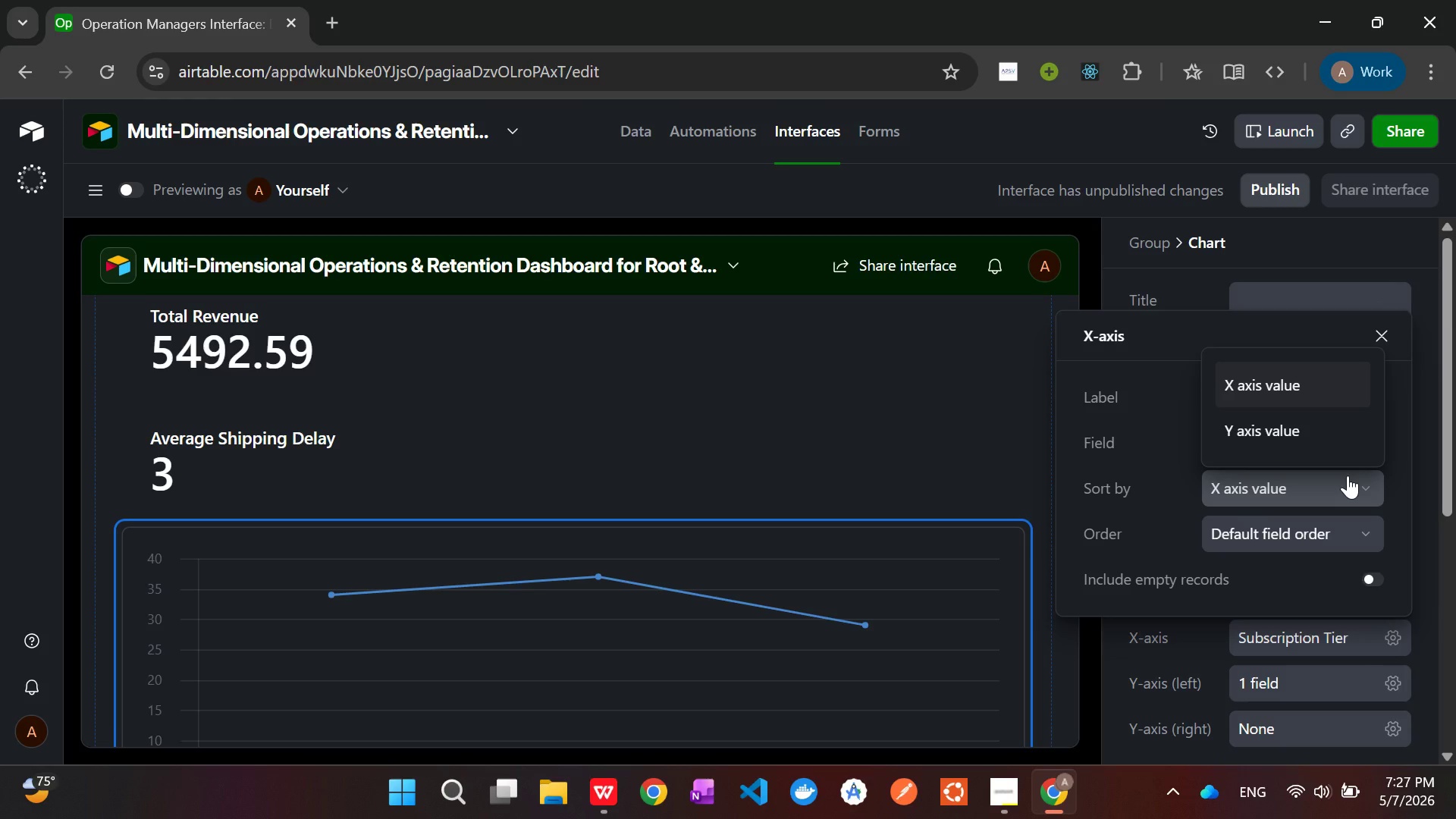 
left_click([1348, 475])
 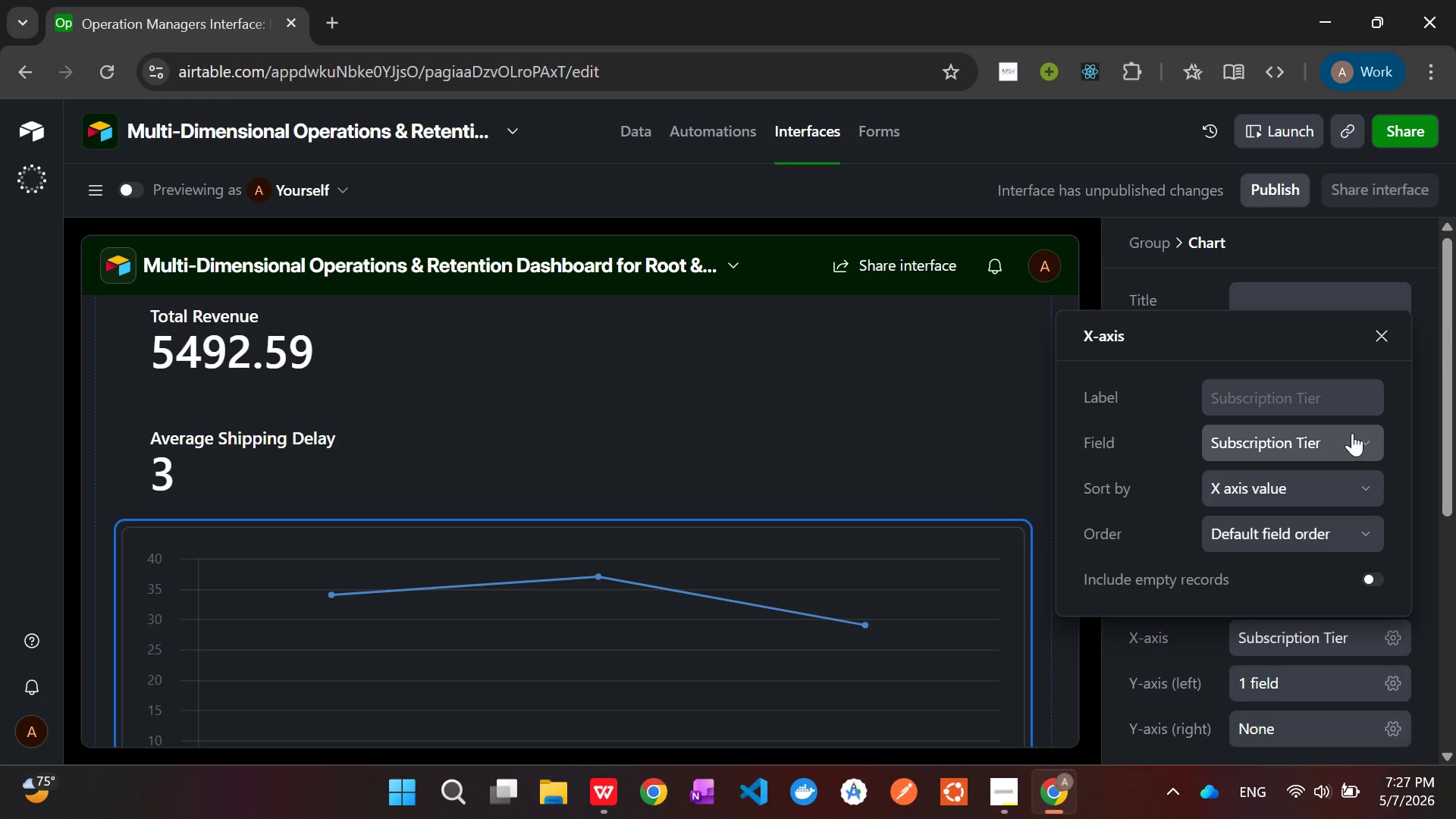 
left_click([1348, 447])
 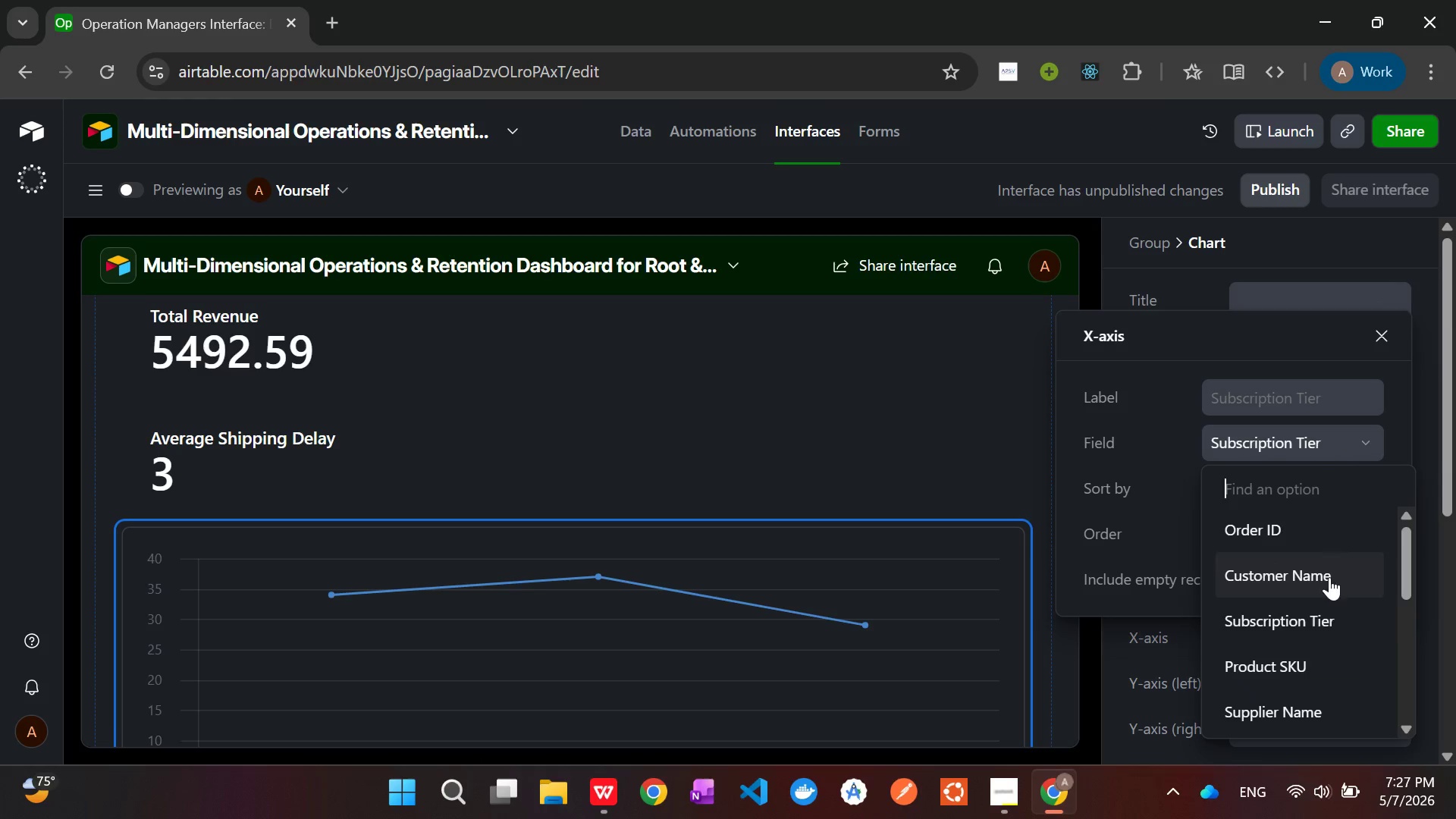 
scroll: coordinate [1319, 657], scroll_direction: down, amount: 1.0
 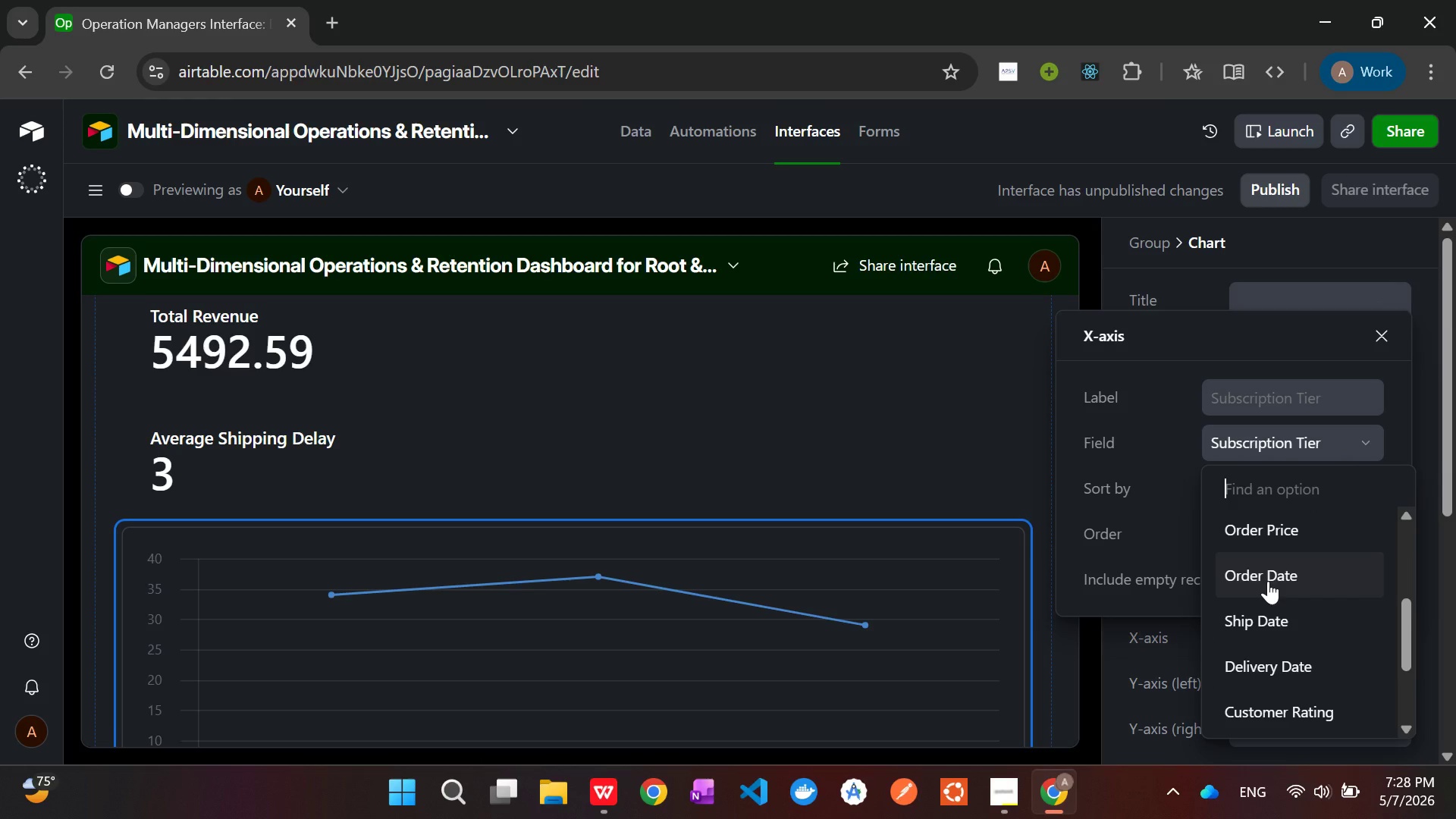 
left_click([1268, 581])
 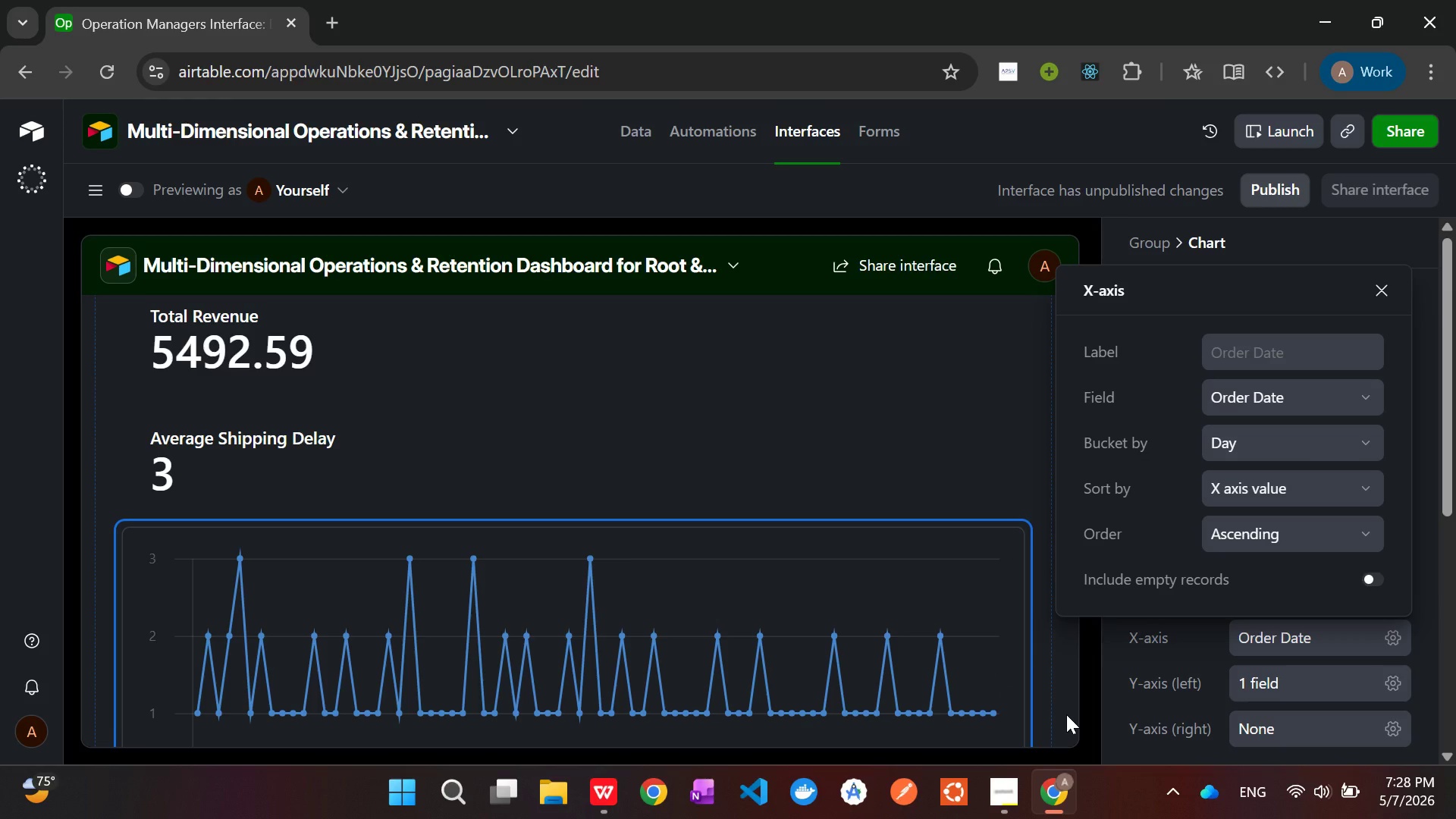 
wait(26.56)
 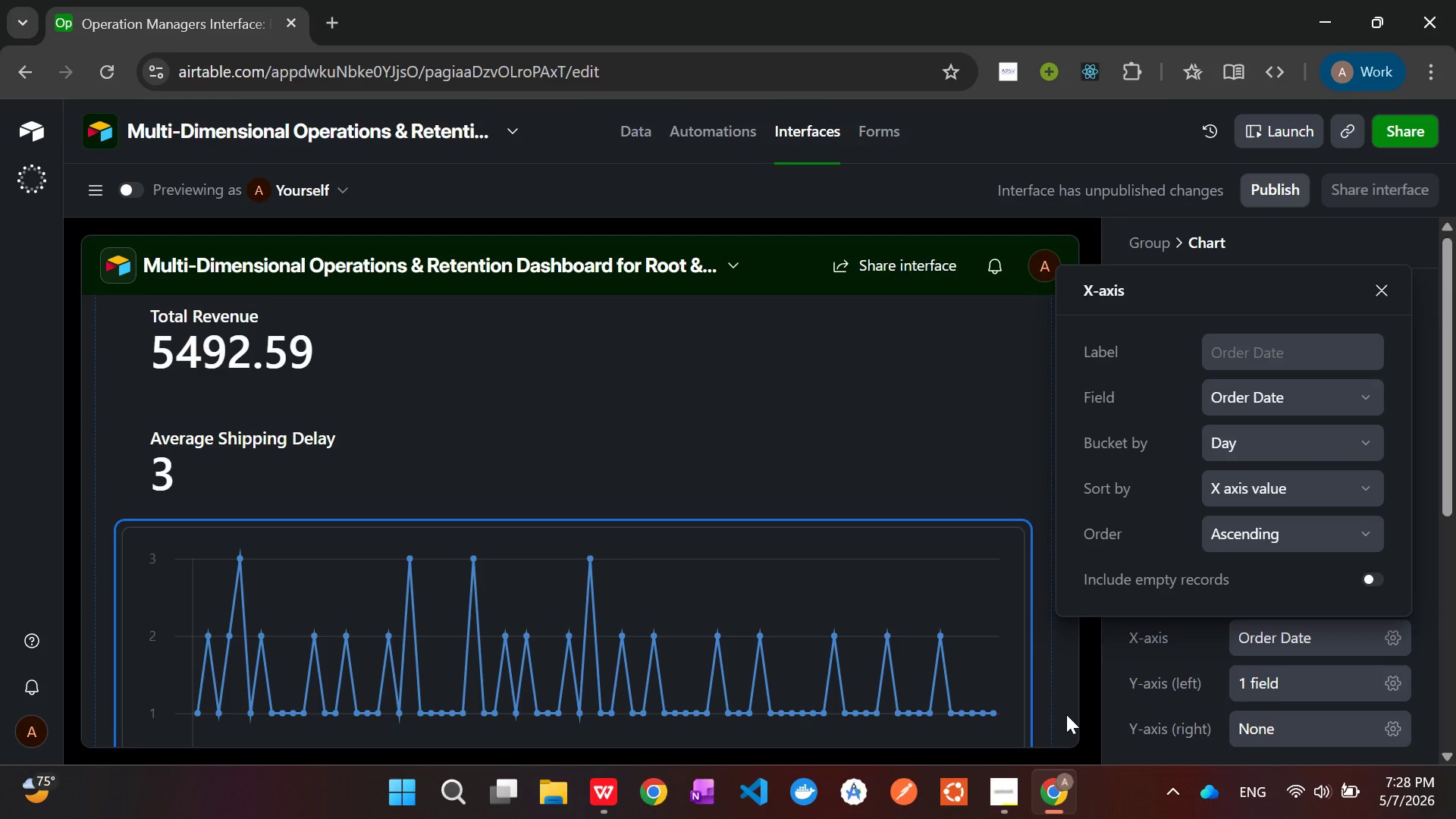 
scroll: coordinate [1180, 453], scroll_direction: up, amount: 2.0
 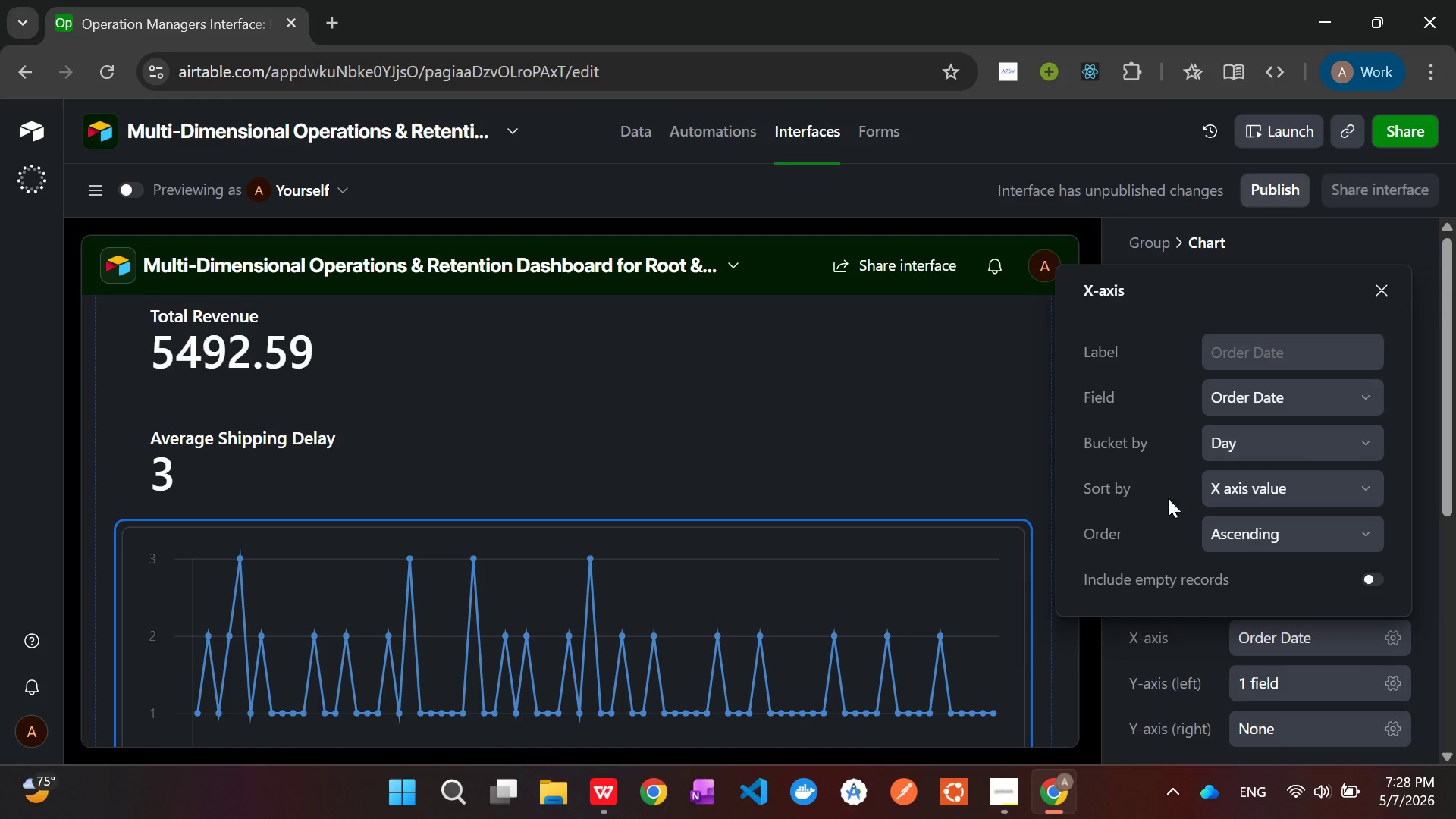 
left_click([1100, 672])
 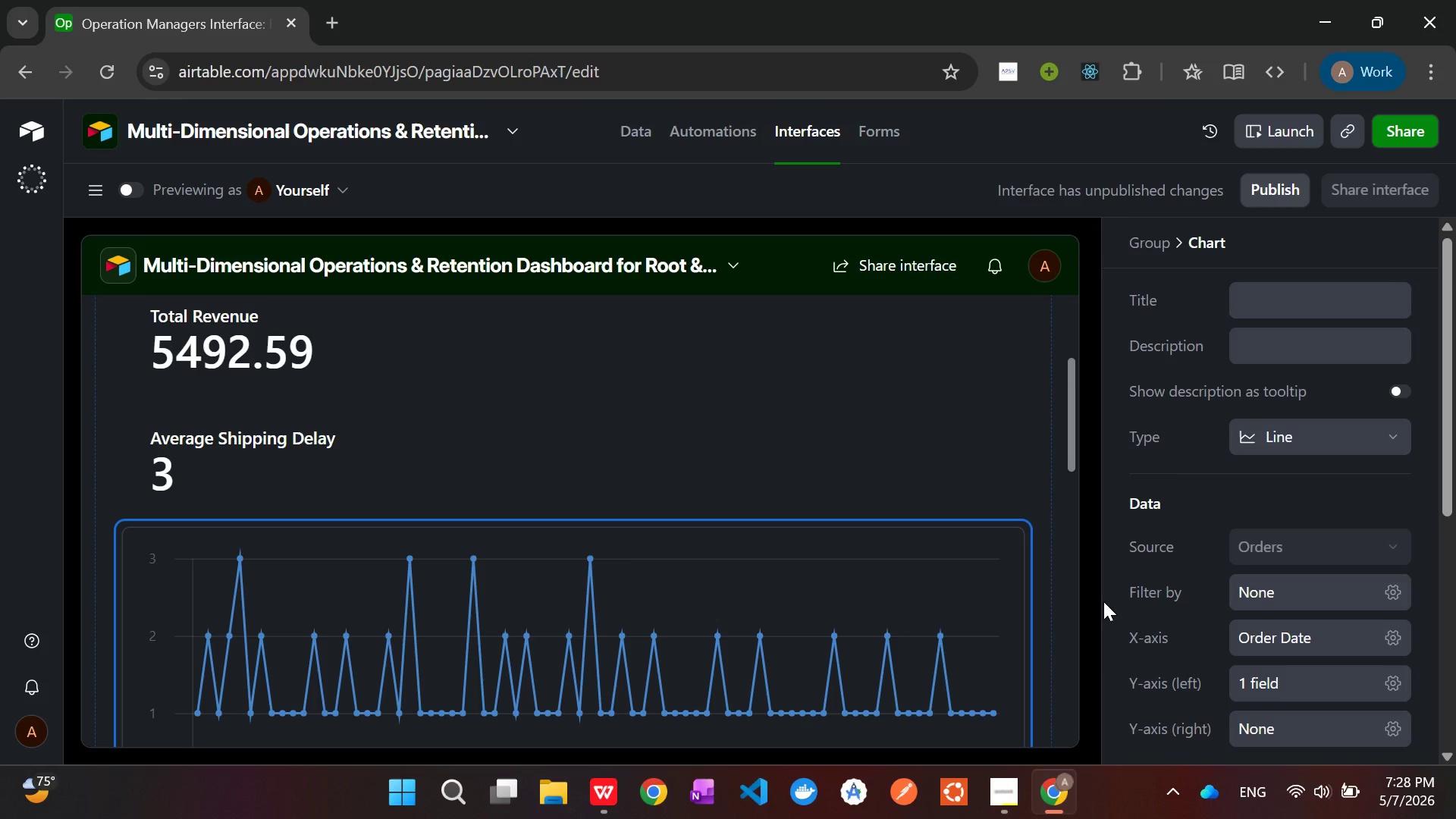 
wait(11.11)
 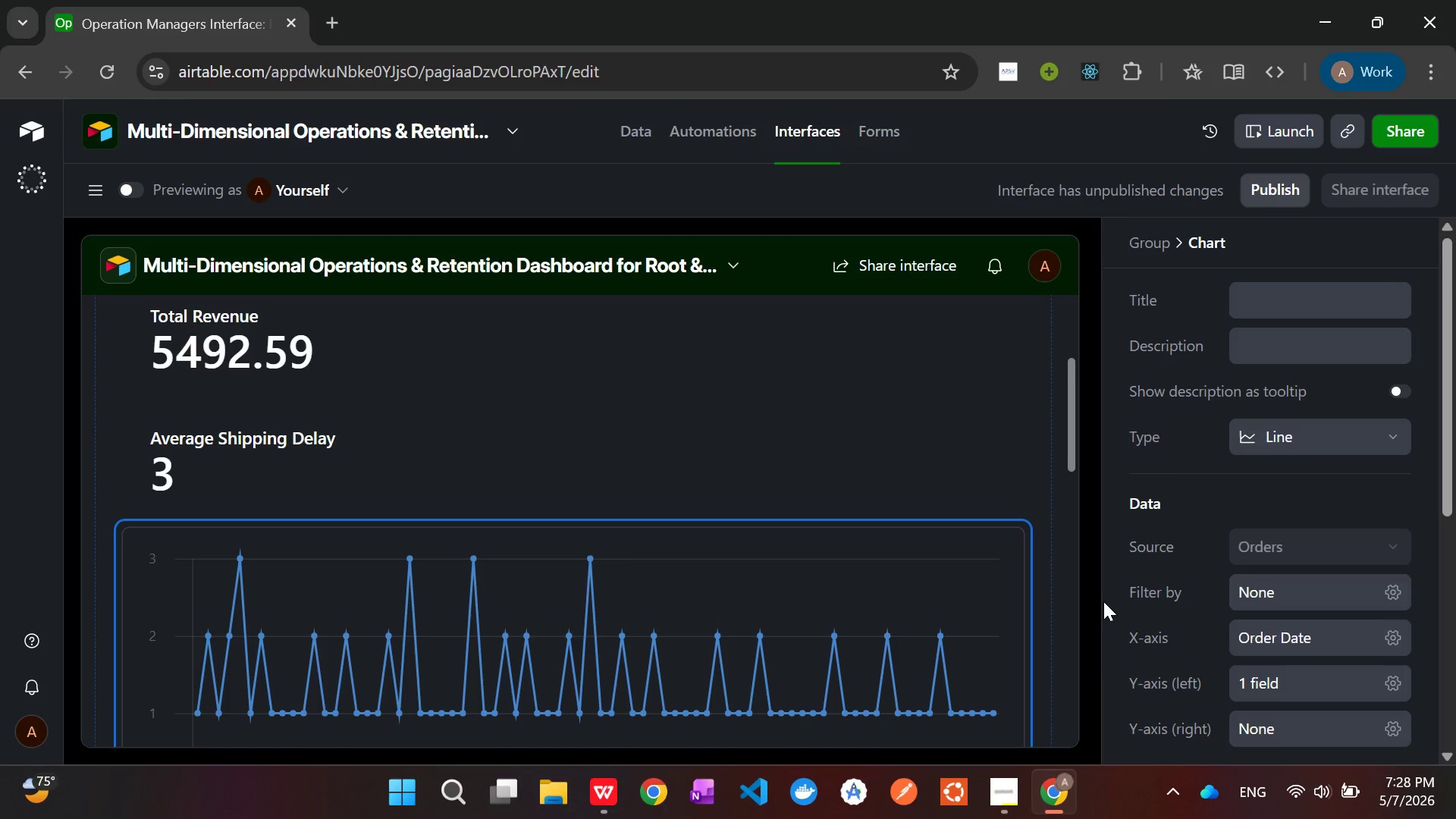 
scroll: coordinate [826, 603], scroll_direction: down, amount: 4.0
 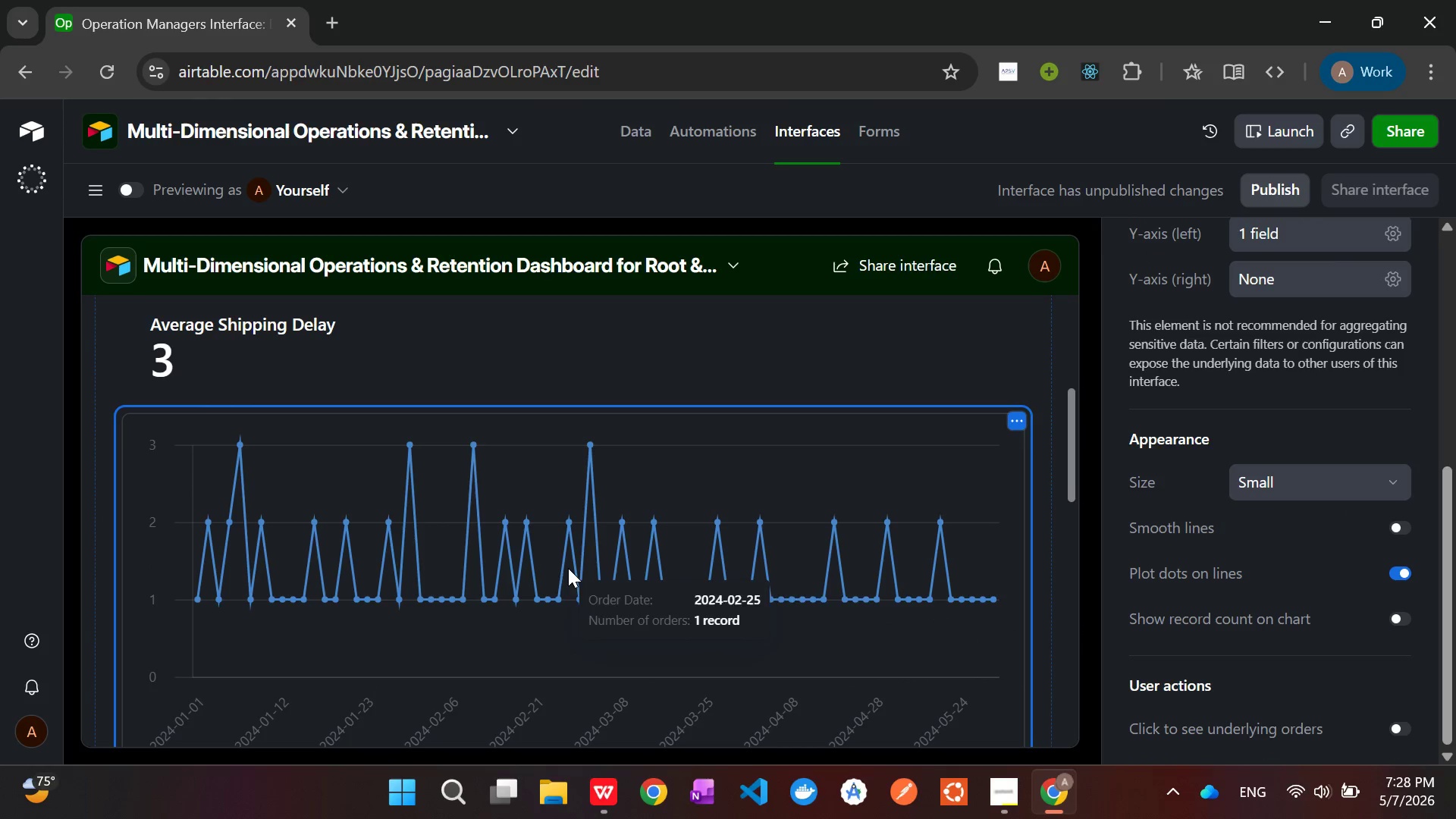 
wait(5.59)
 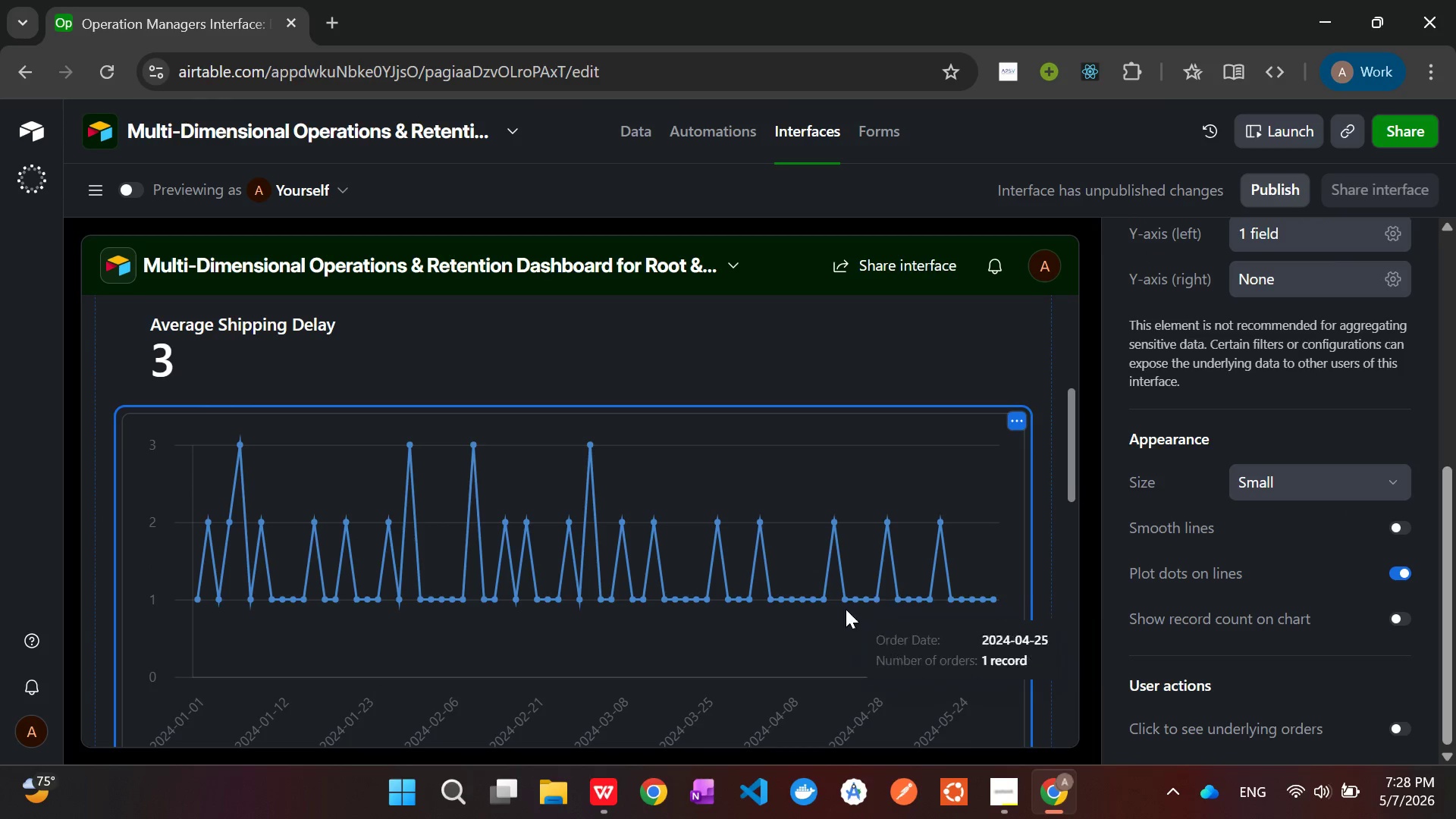 
scroll: coordinate [1269, 617], scroll_direction: down, amount: 2.0
 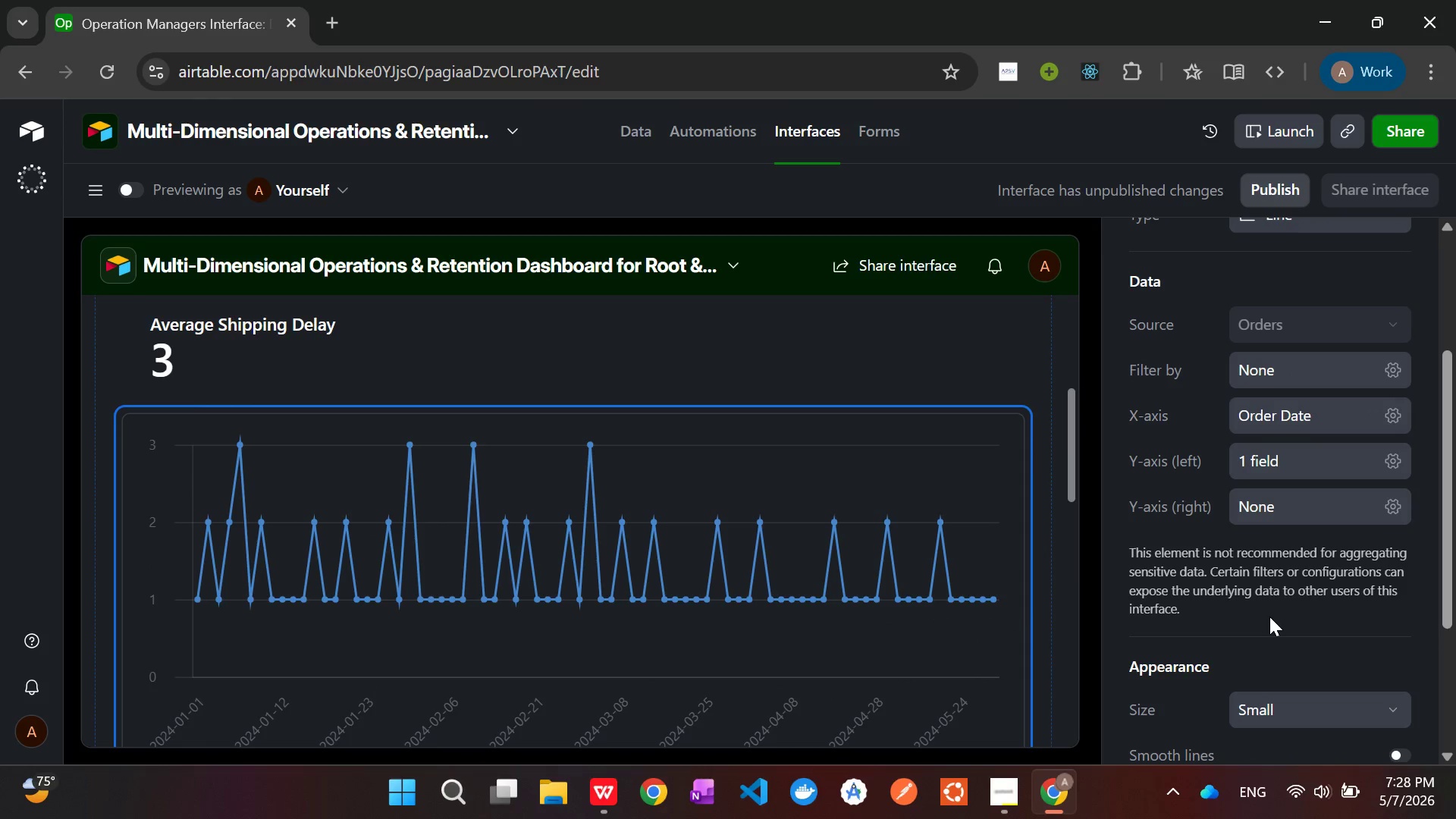 
scroll: coordinate [1269, 617], scroll_direction: up, amount: 2.0
 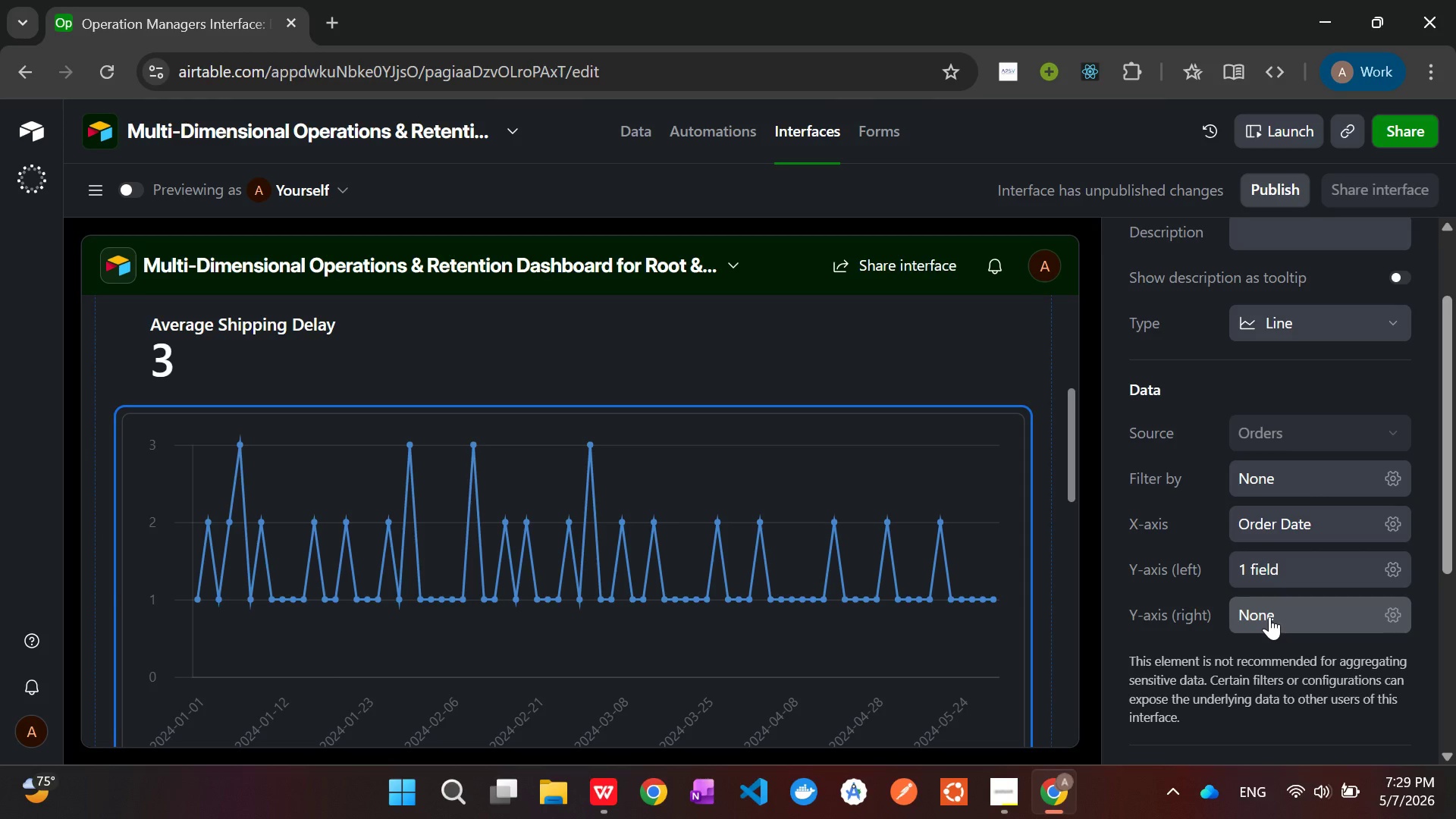 
wait(23.02)
 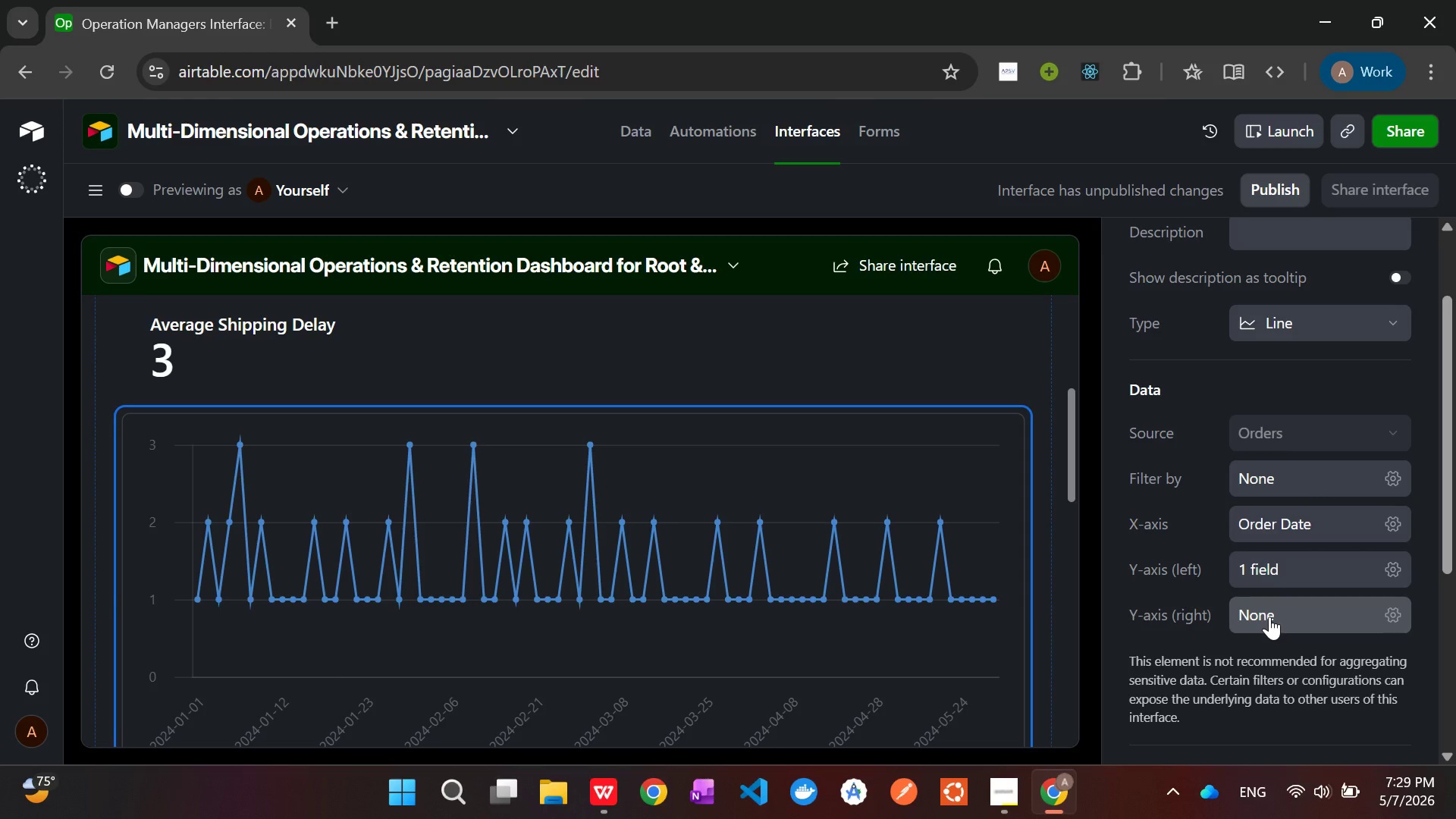 
scroll: coordinate [1269, 617], scroll_direction: down, amount: 2.0
 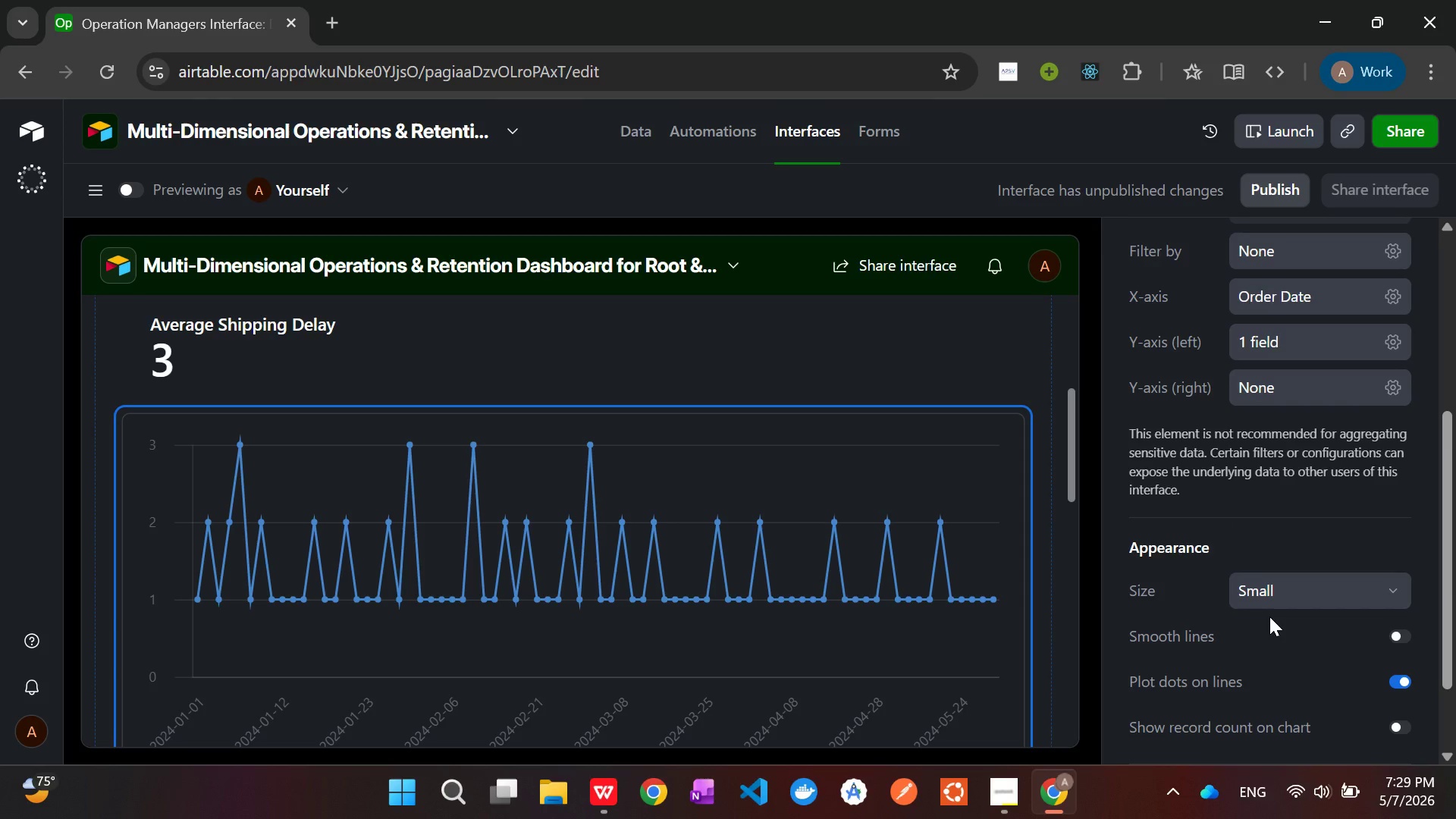 
wait(13.44)
 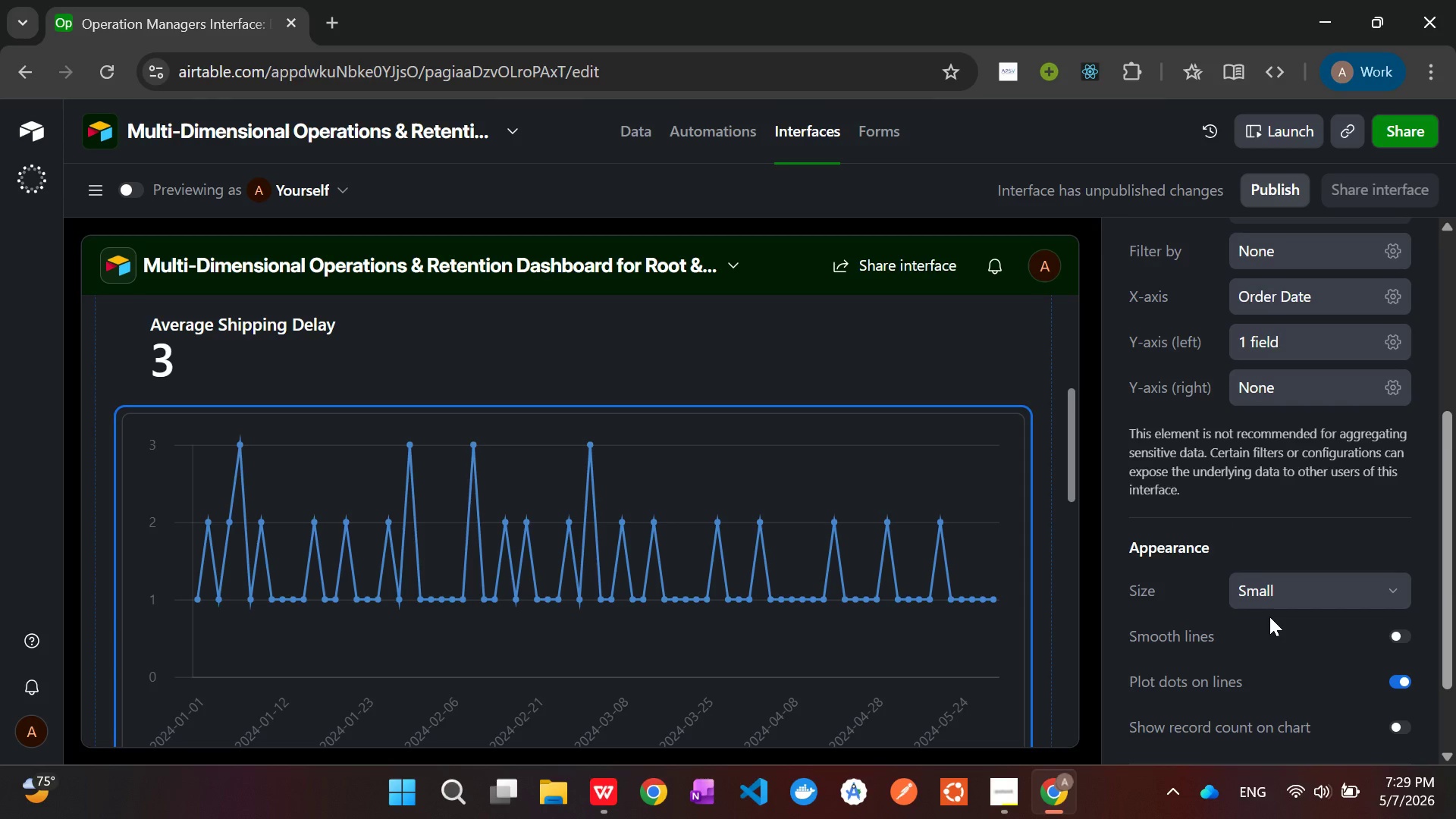 
left_click([1288, 585])
 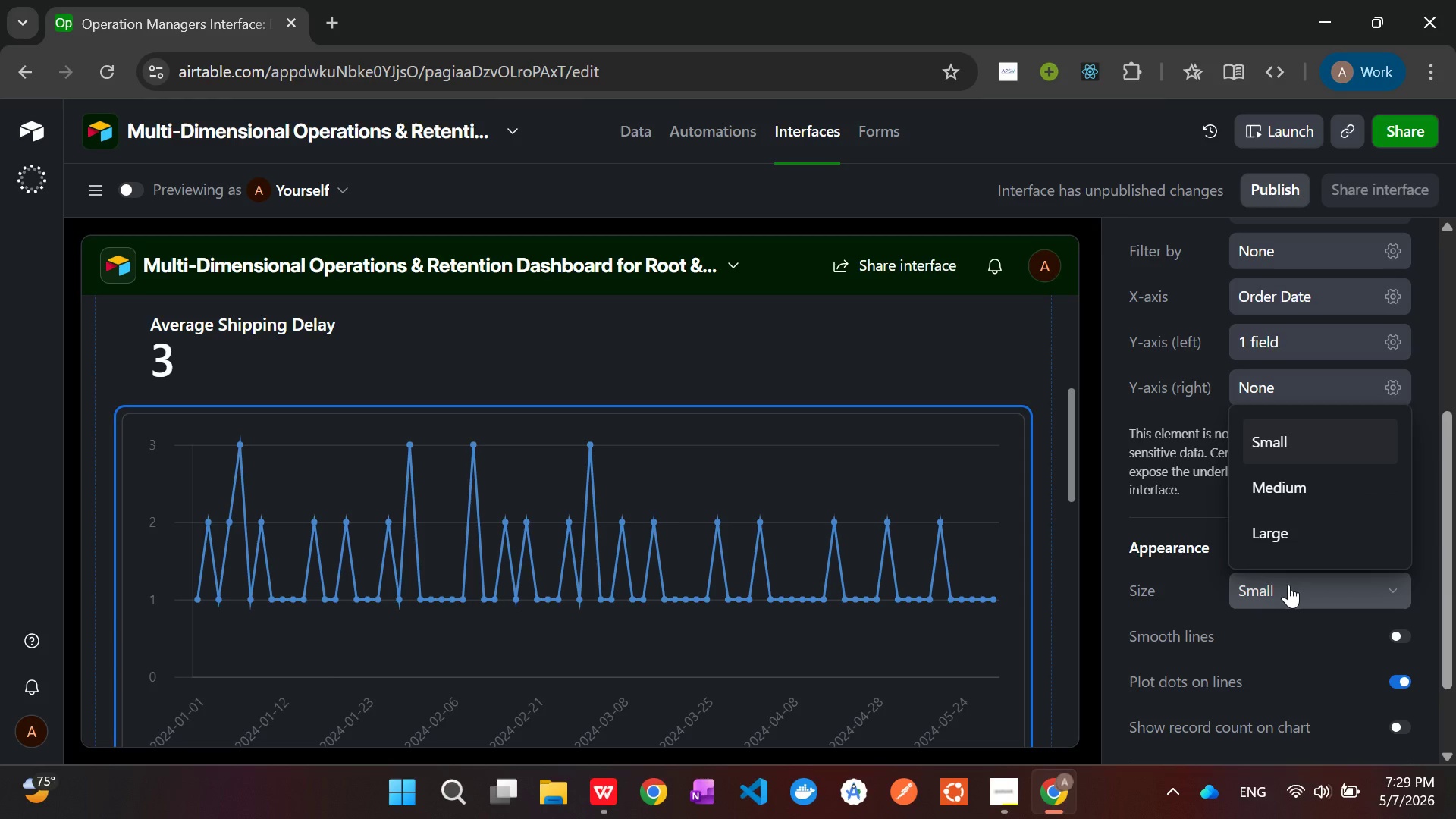 
left_click([1288, 585])
 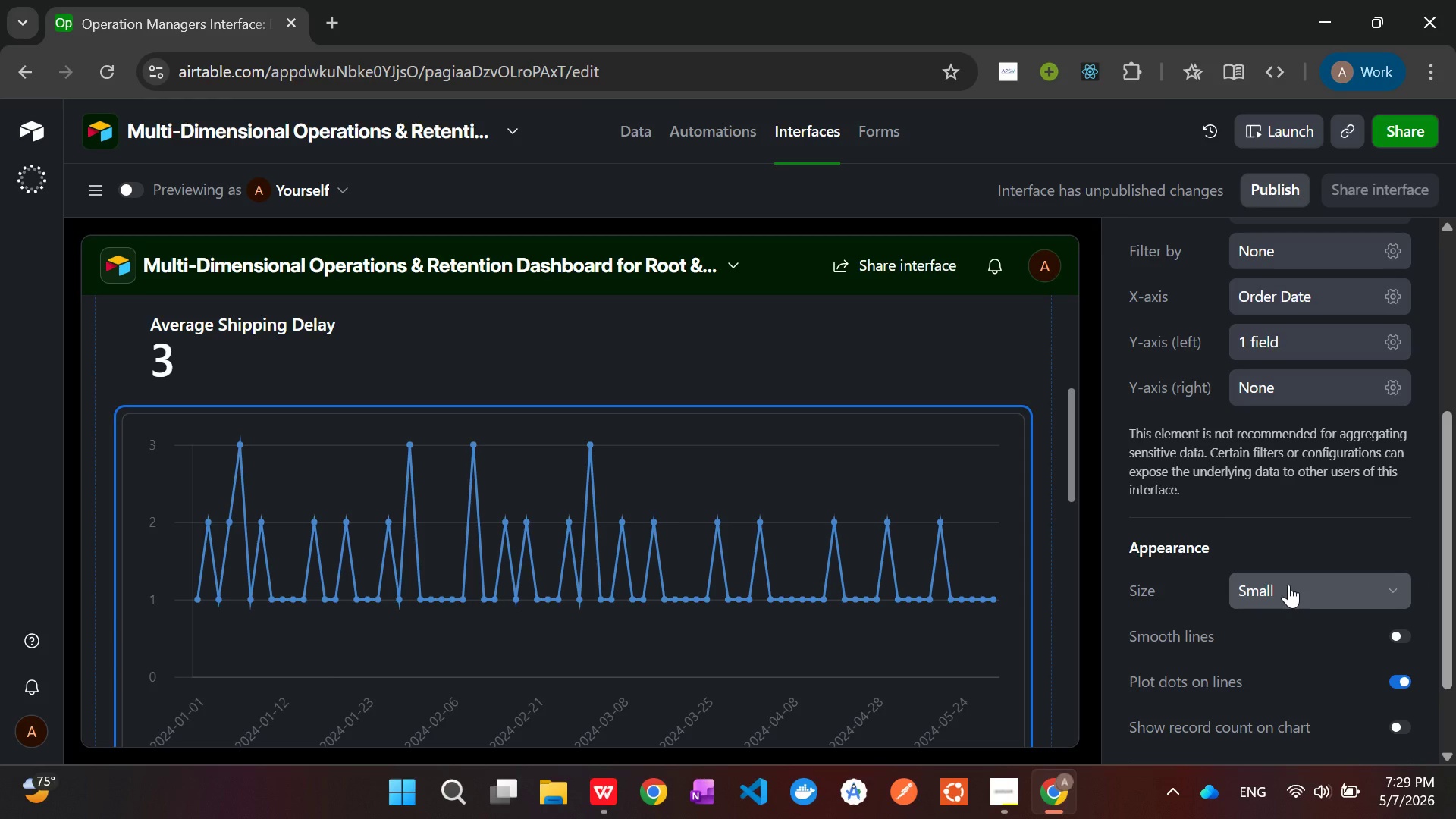 
left_click([1288, 585])
 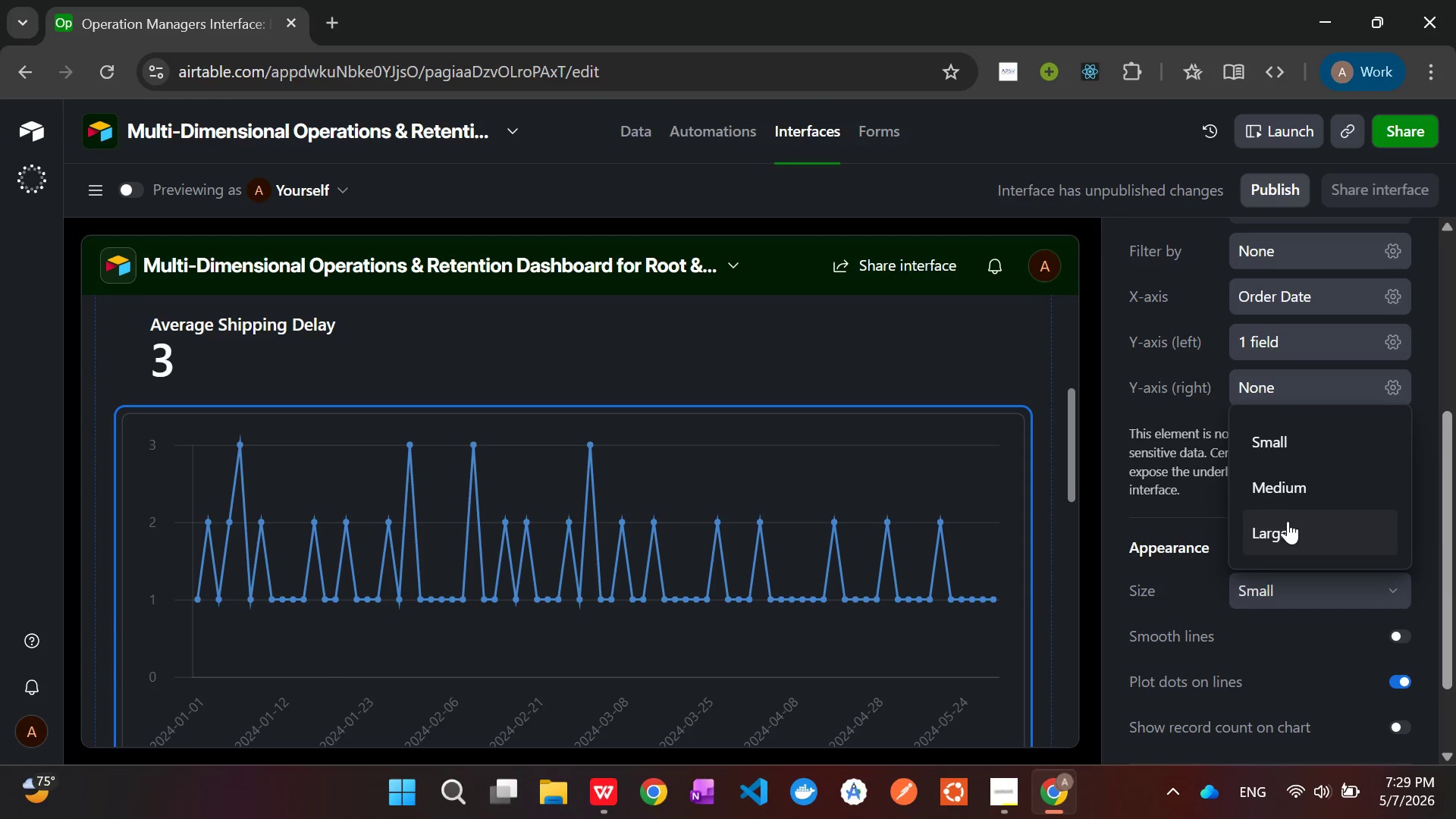 
left_click([1289, 488])
 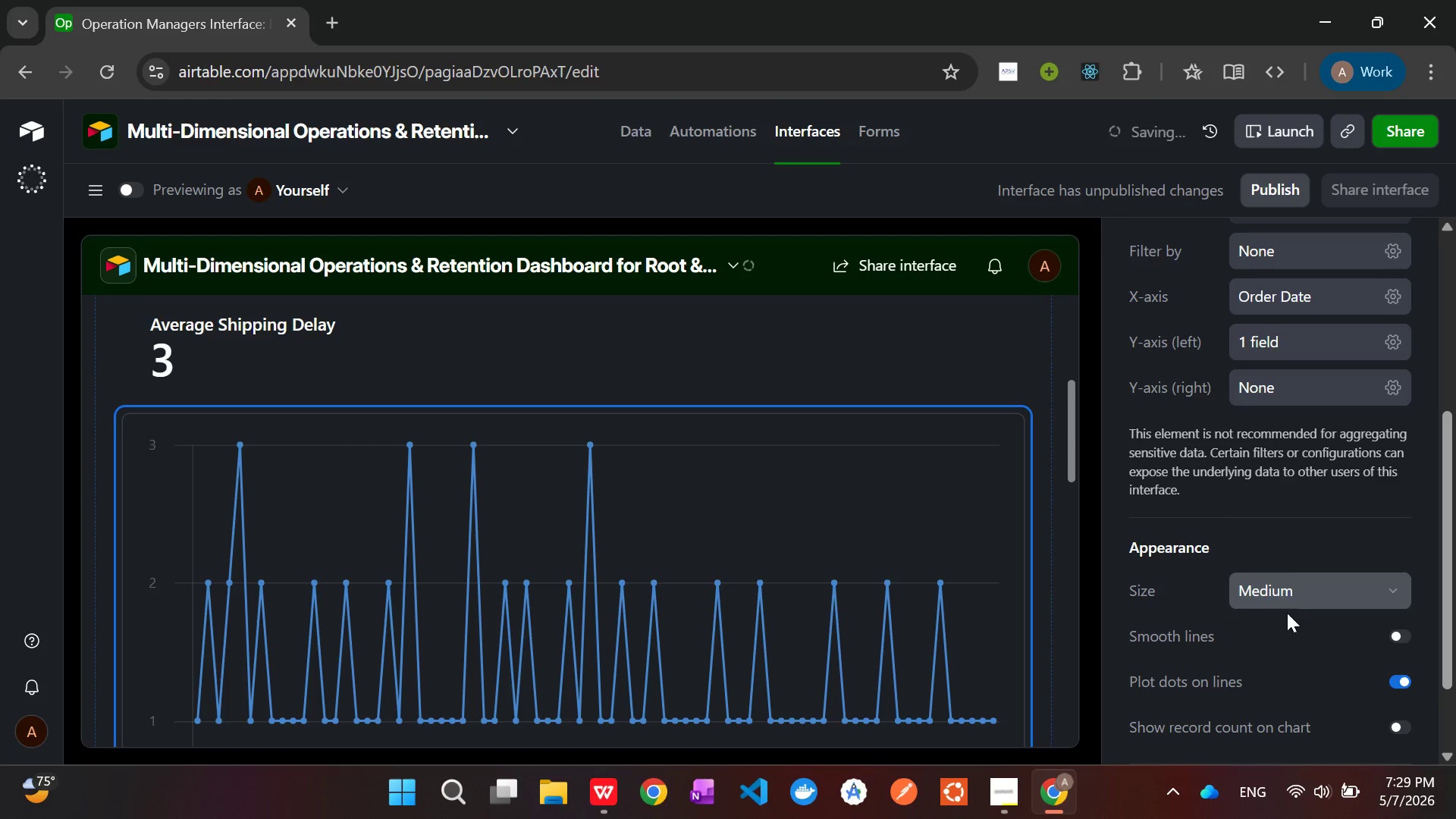 
left_click([1288, 585])
 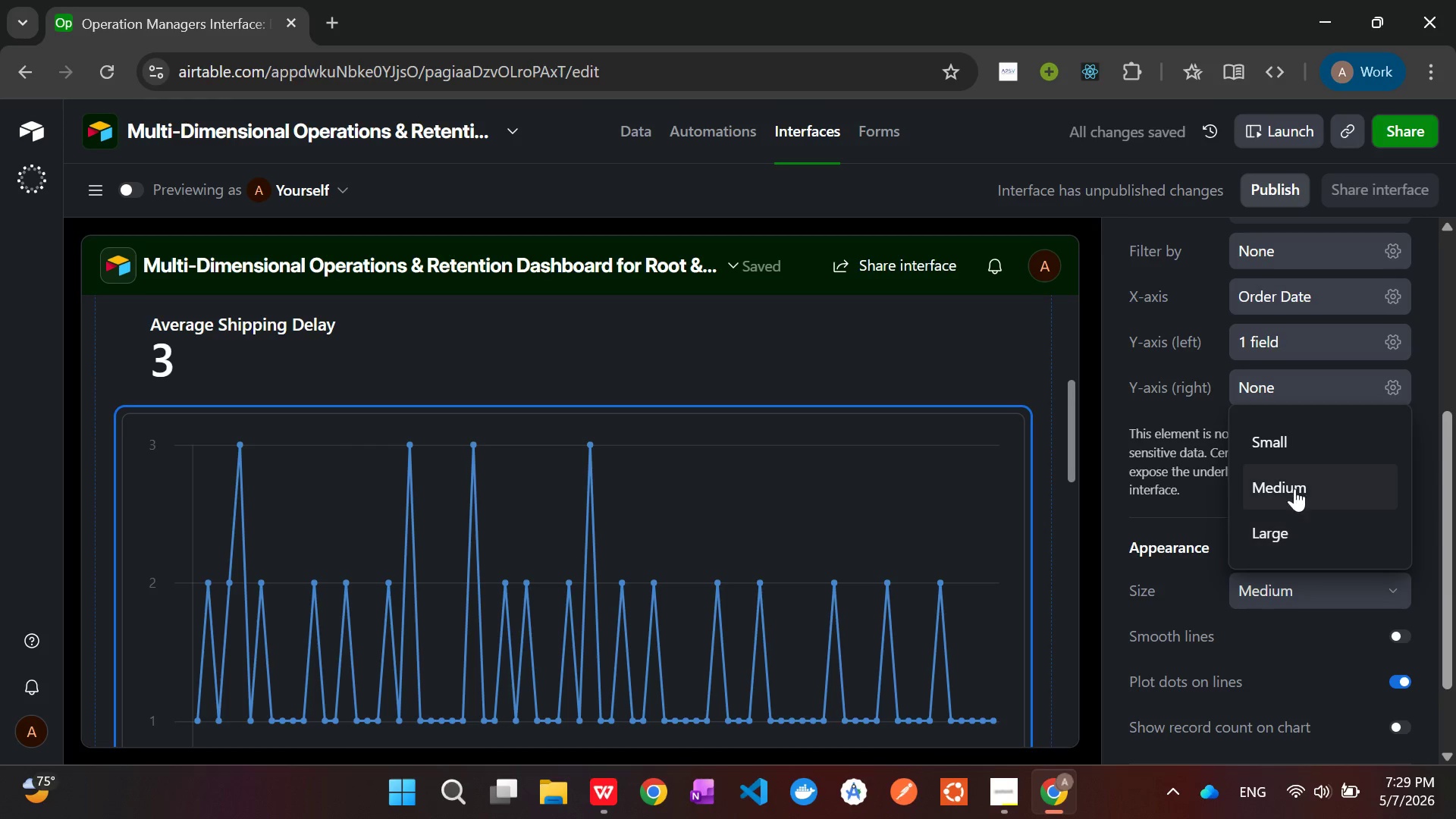 
left_click([1286, 432])
 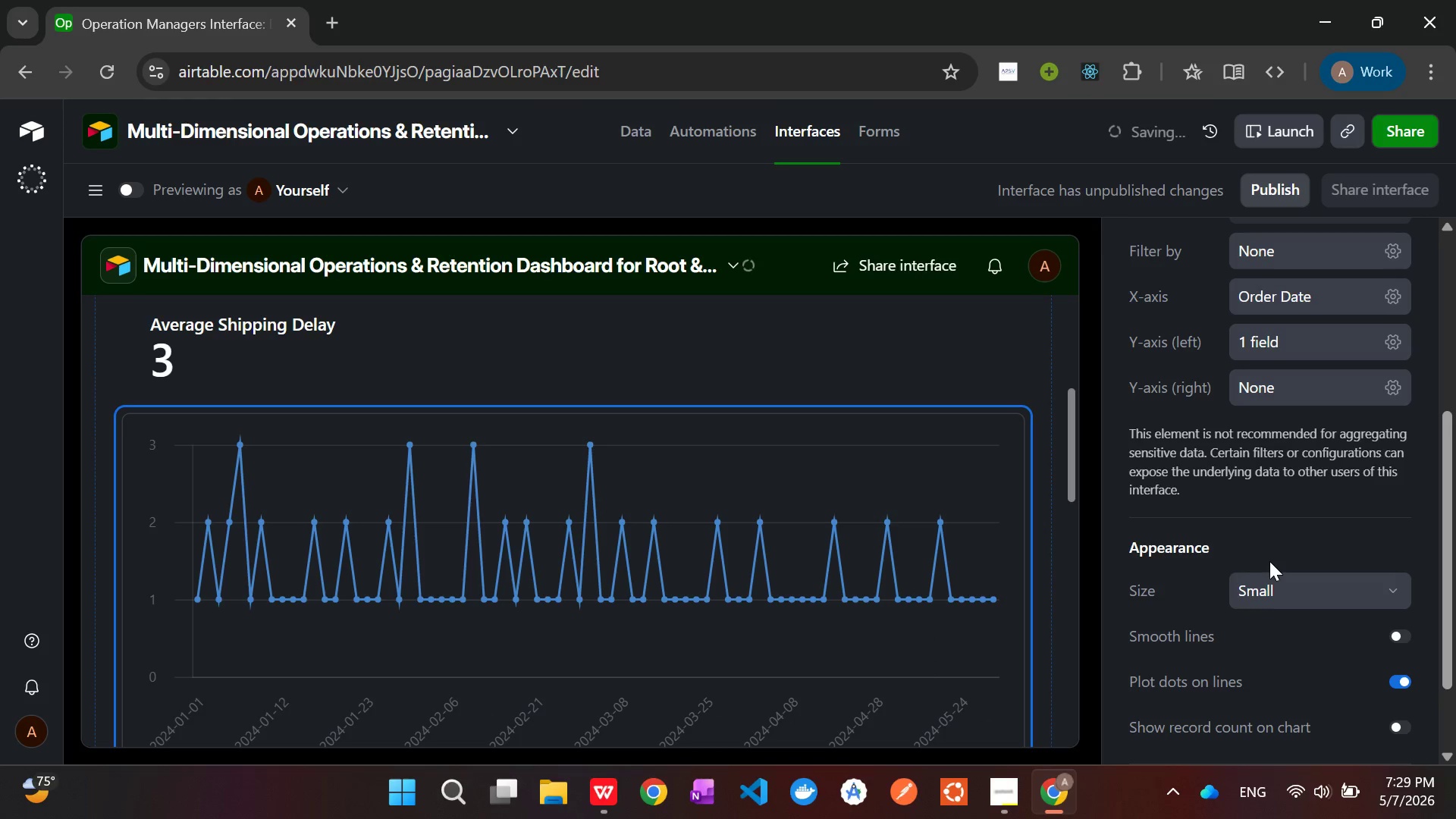 
scroll: coordinate [1272, 564], scroll_direction: down, amount: 1.0
 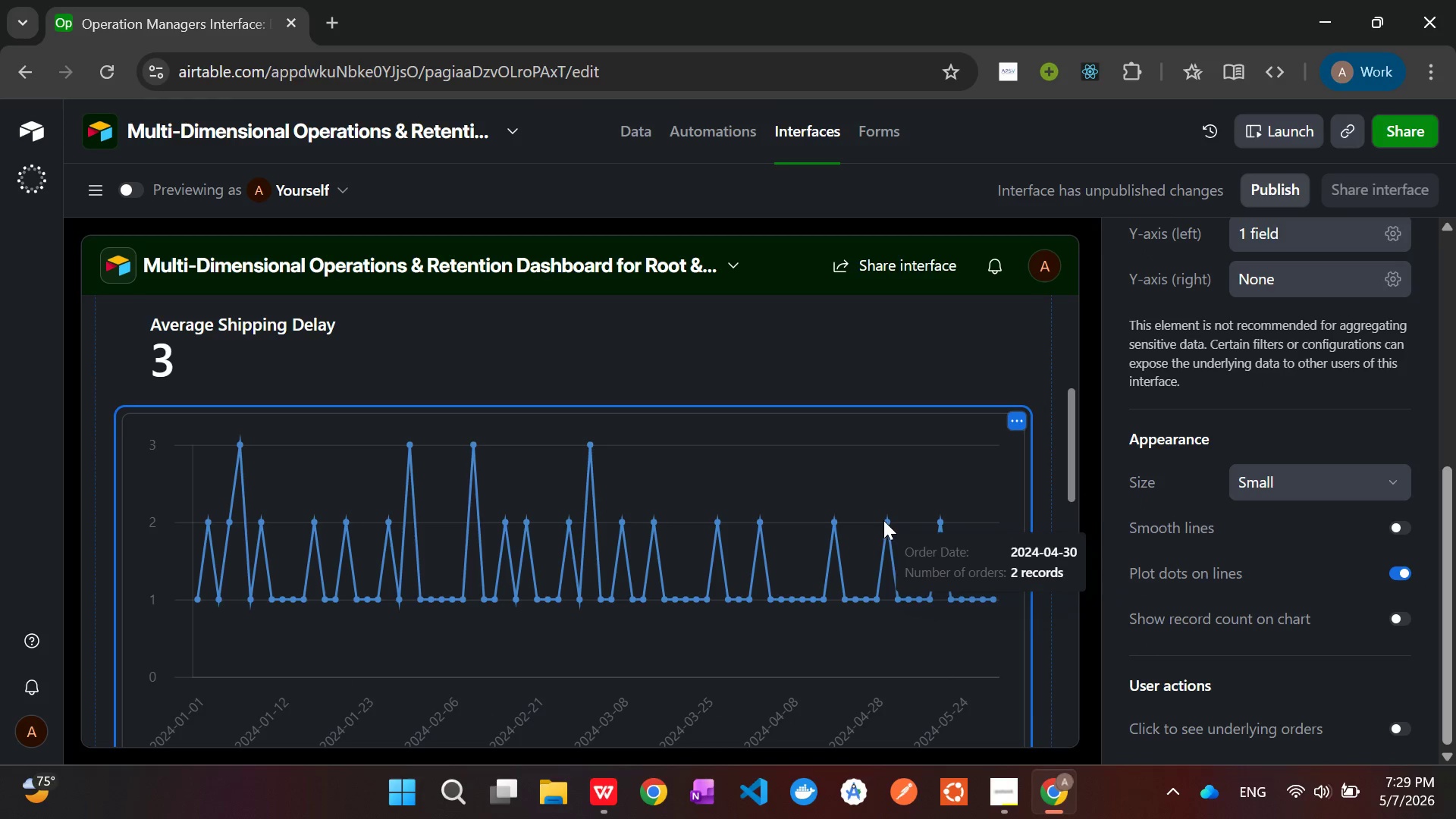 
wait(7.33)
 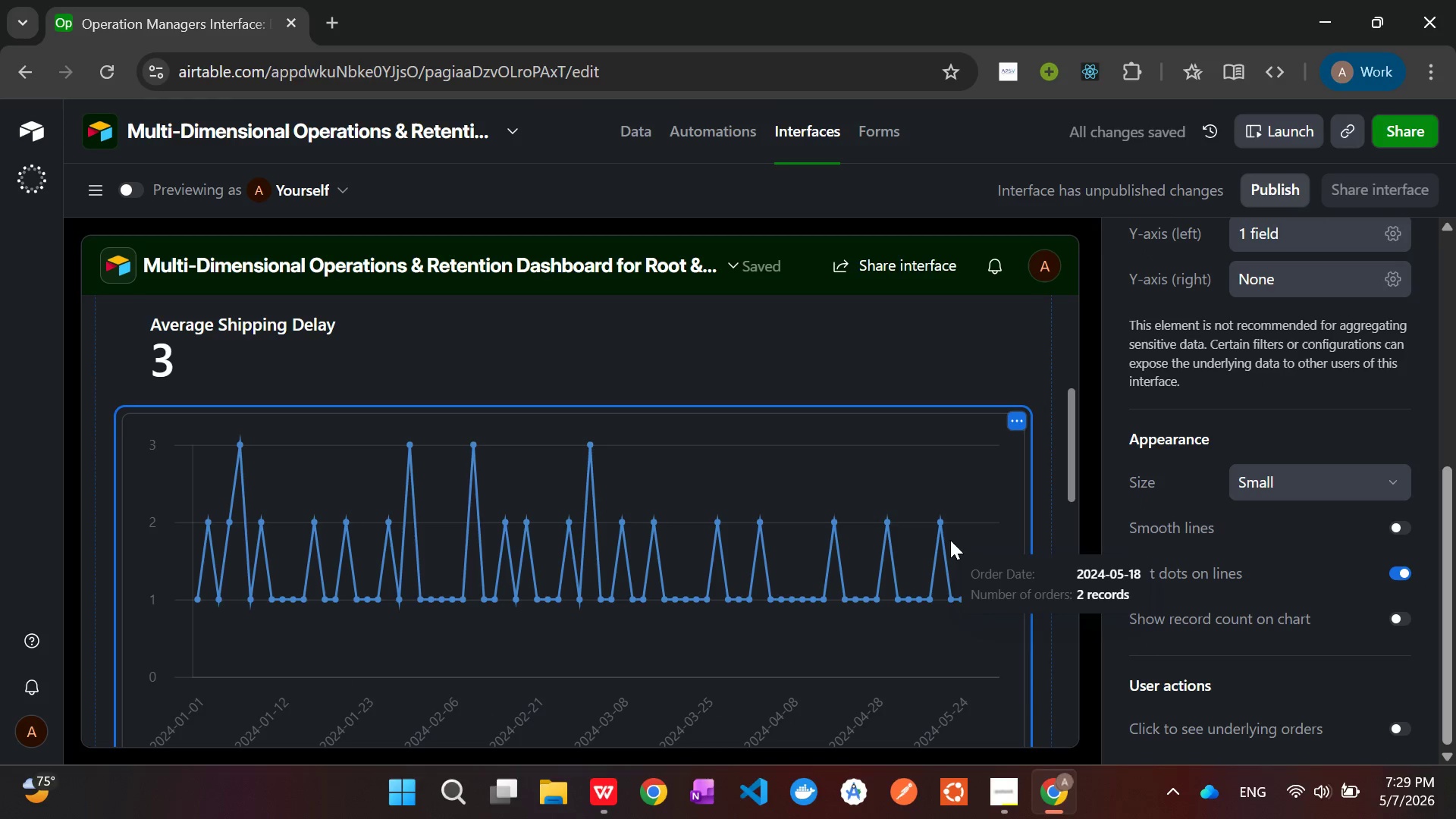 
mouse_move([605, 450])
 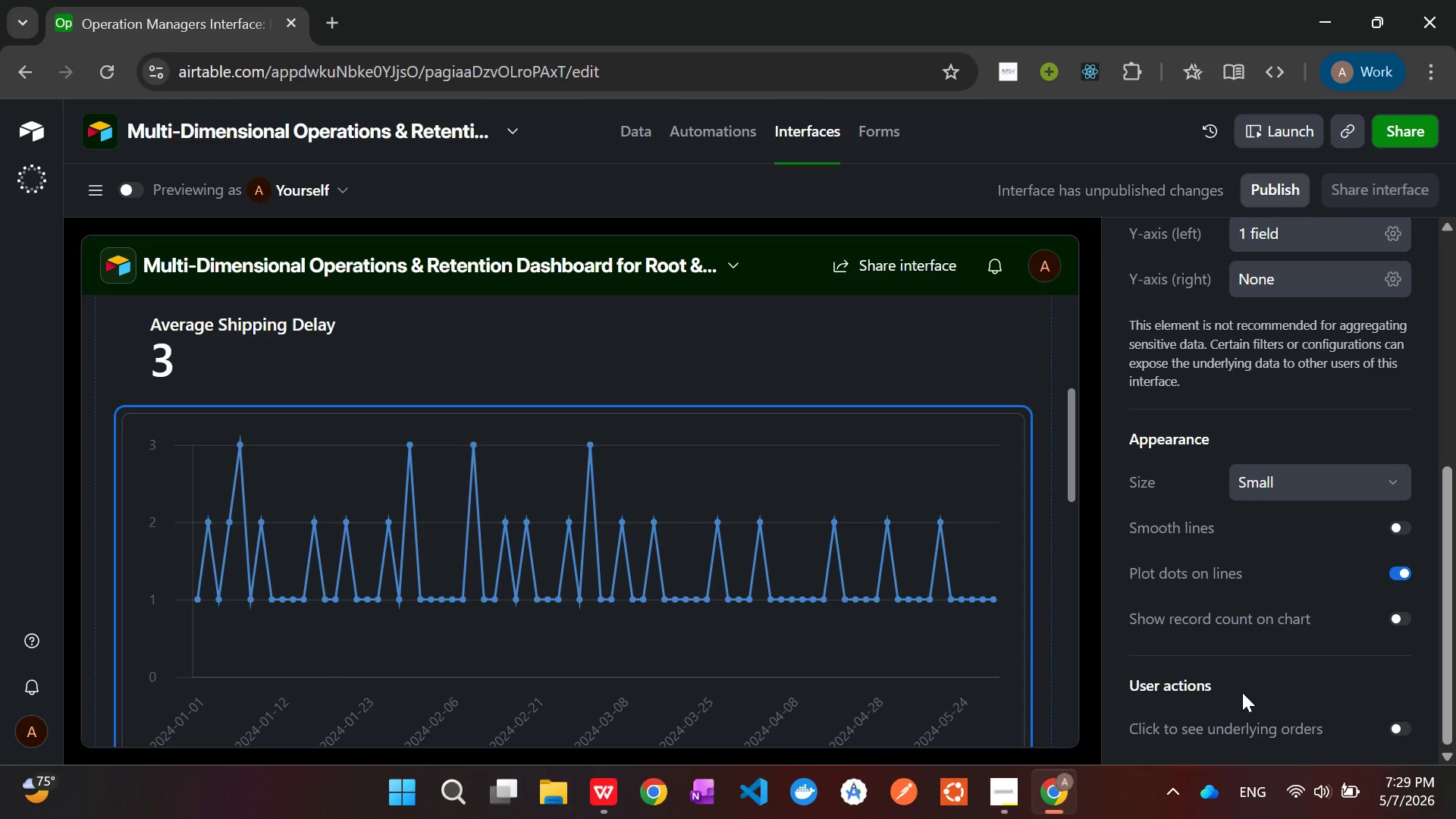 
scroll: coordinate [1240, 695], scroll_direction: down, amount: 2.0
 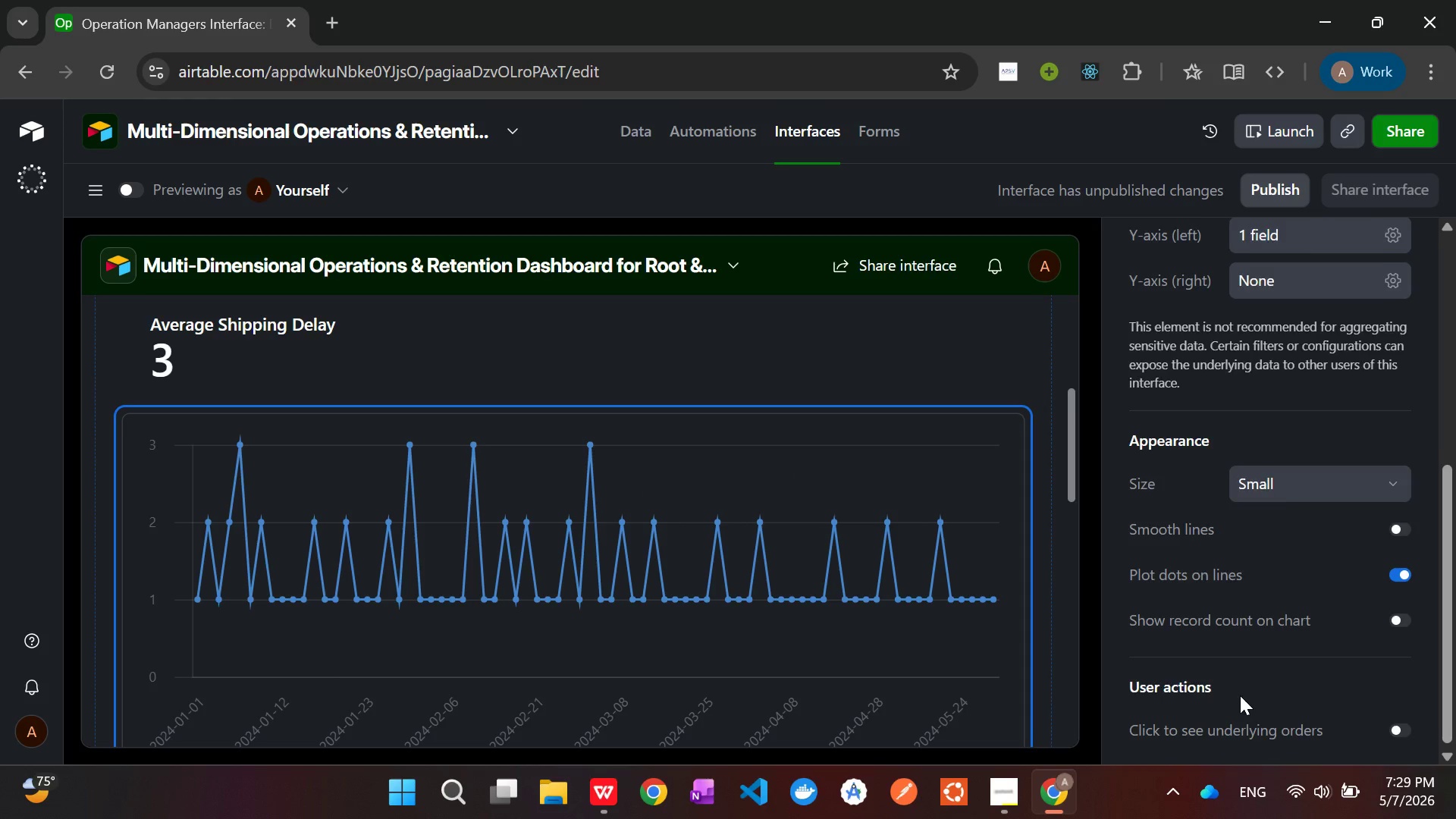 
scroll: coordinate [1240, 695], scroll_direction: up, amount: 3.0
 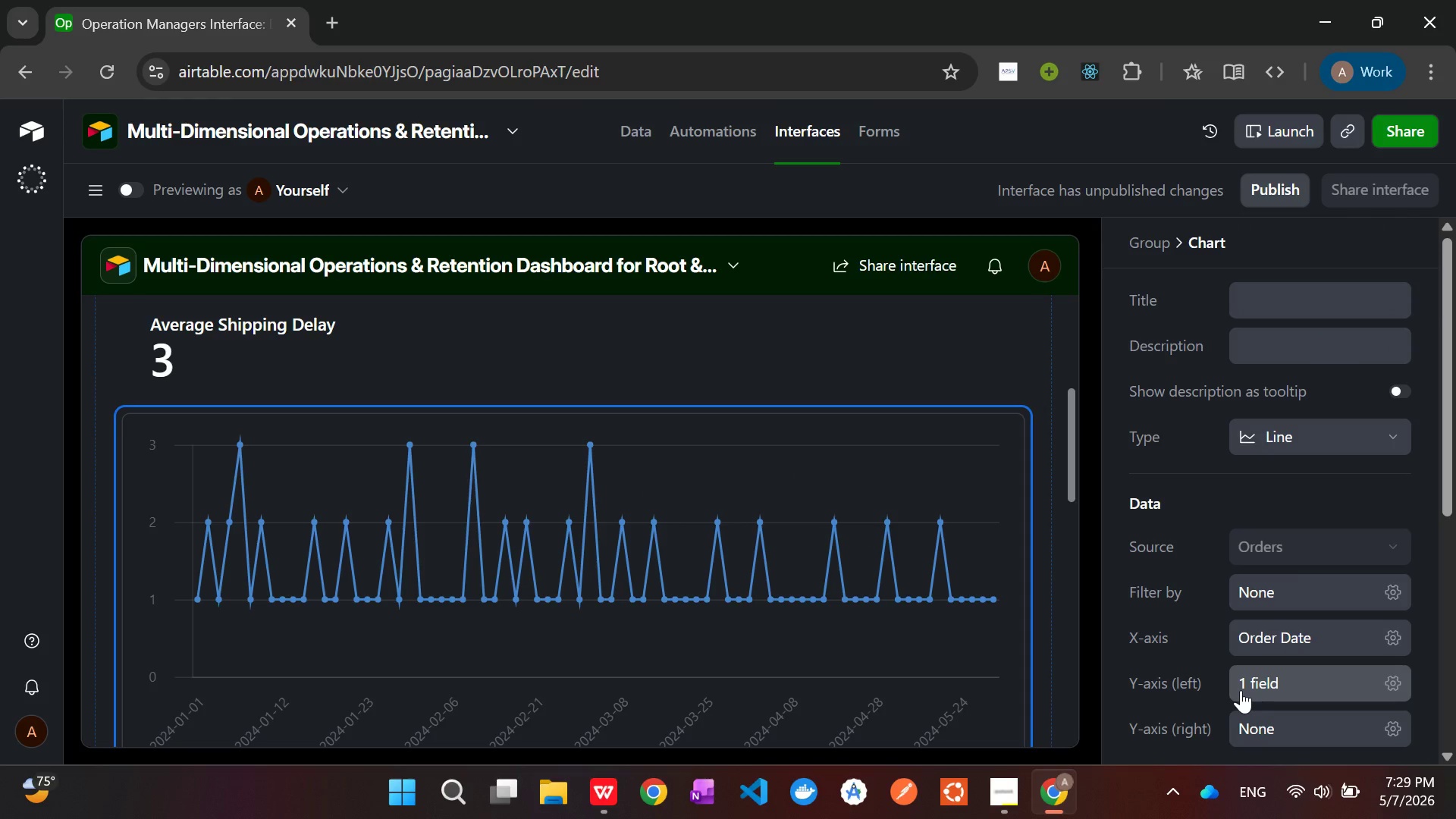 
wait(8.95)
 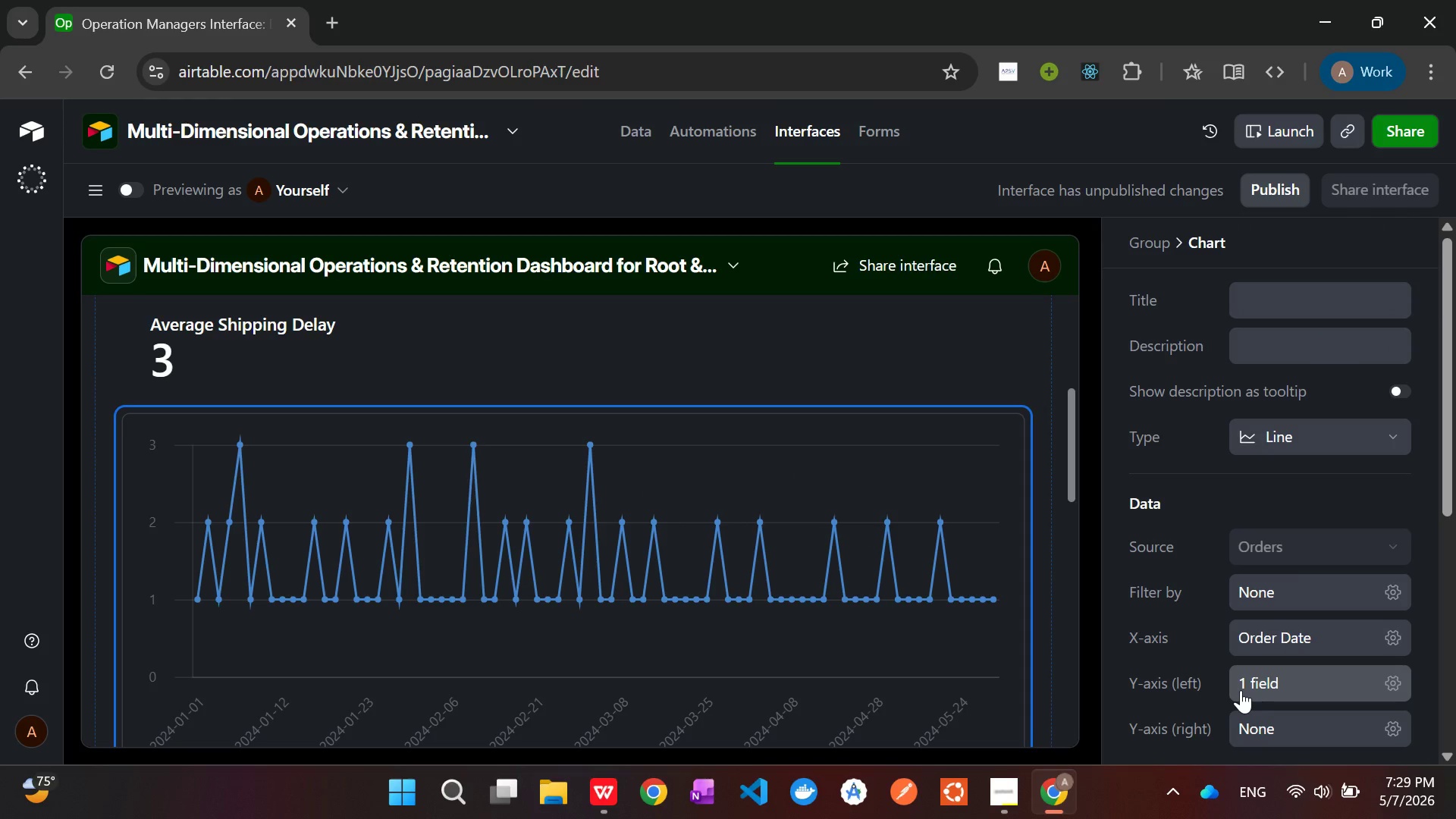 
scroll: coordinate [1279, 649], scroll_direction: down, amount: 1.0
 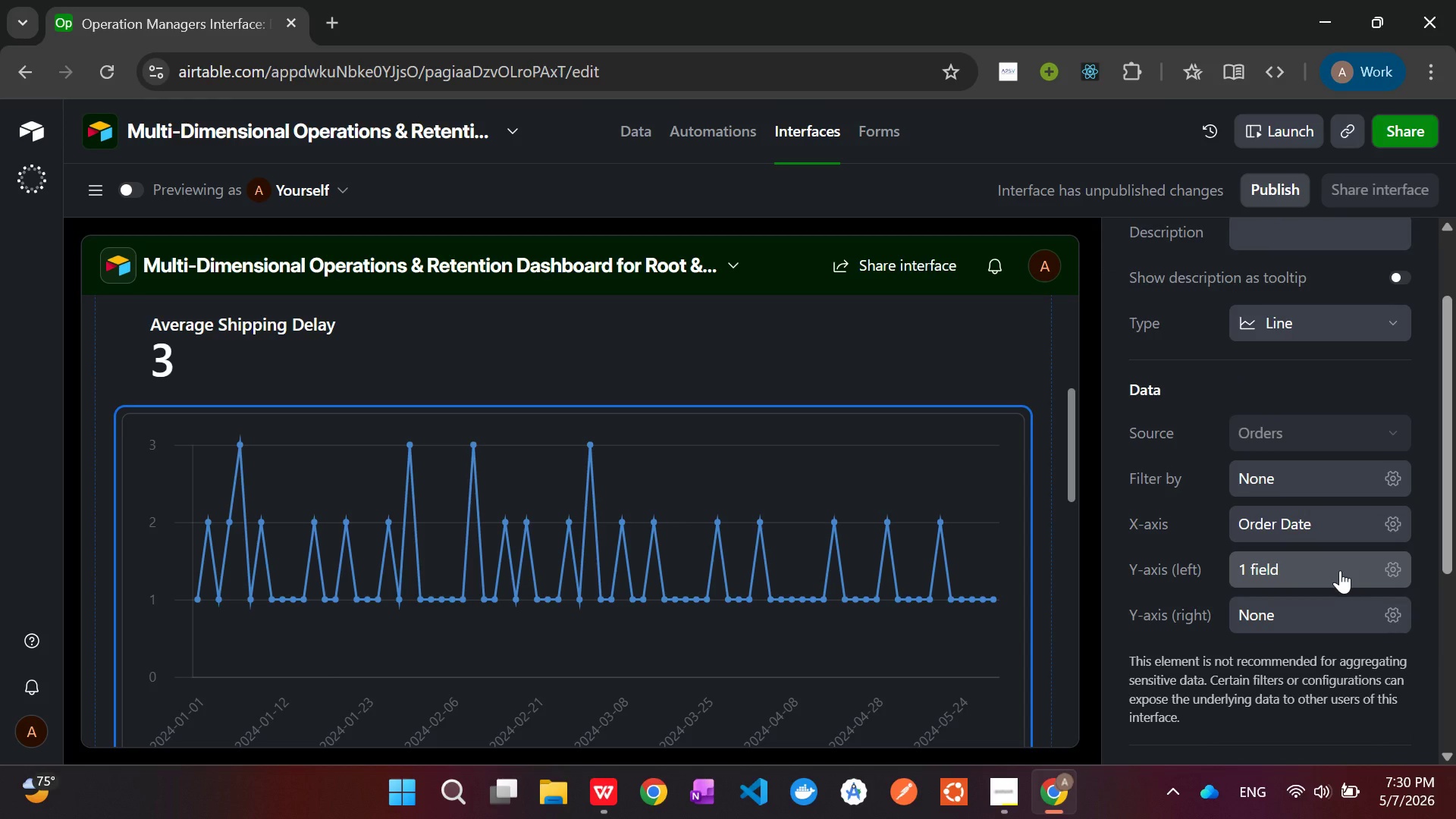 
wait(8.12)
 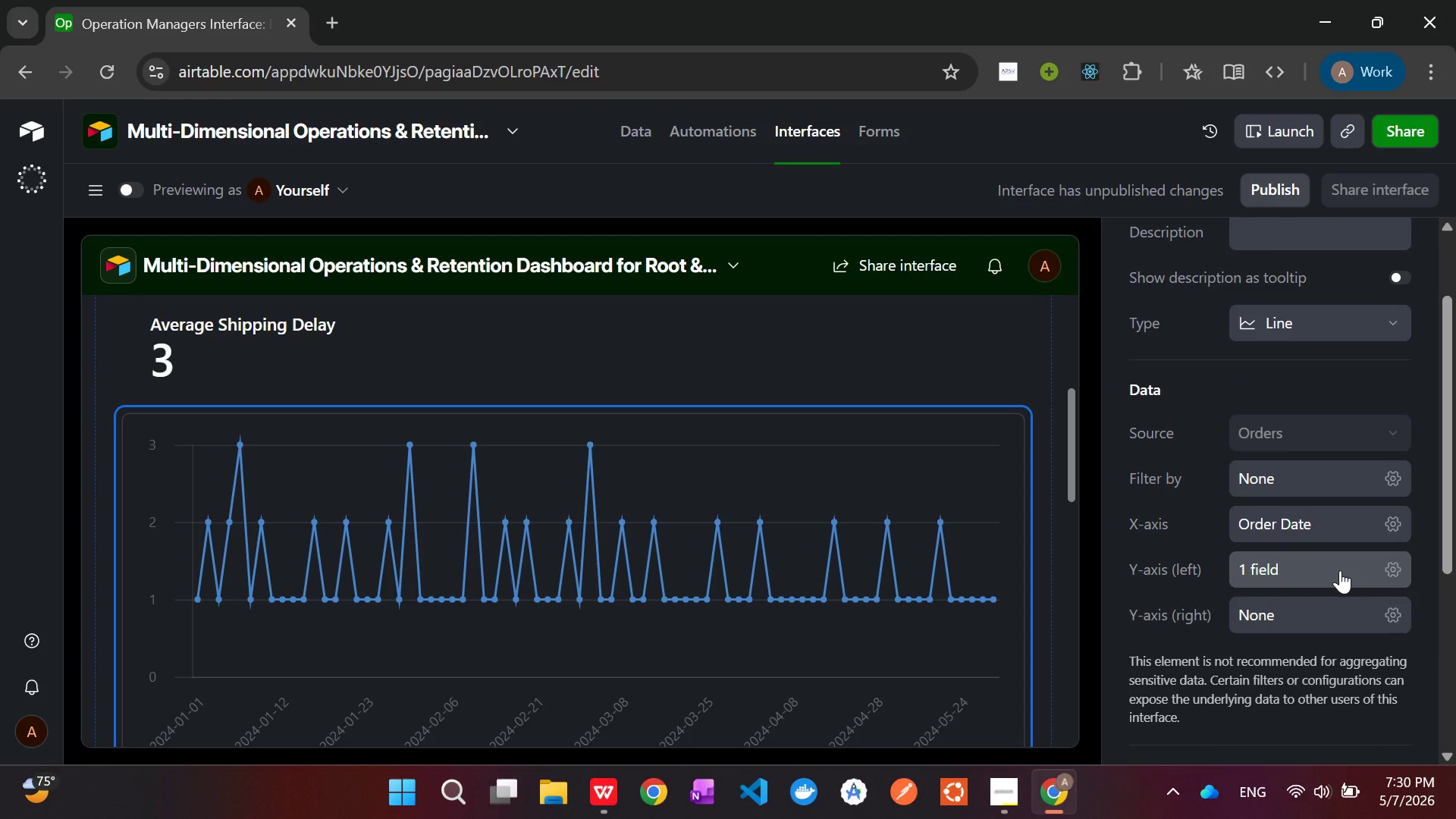 
left_click([1398, 573])
 